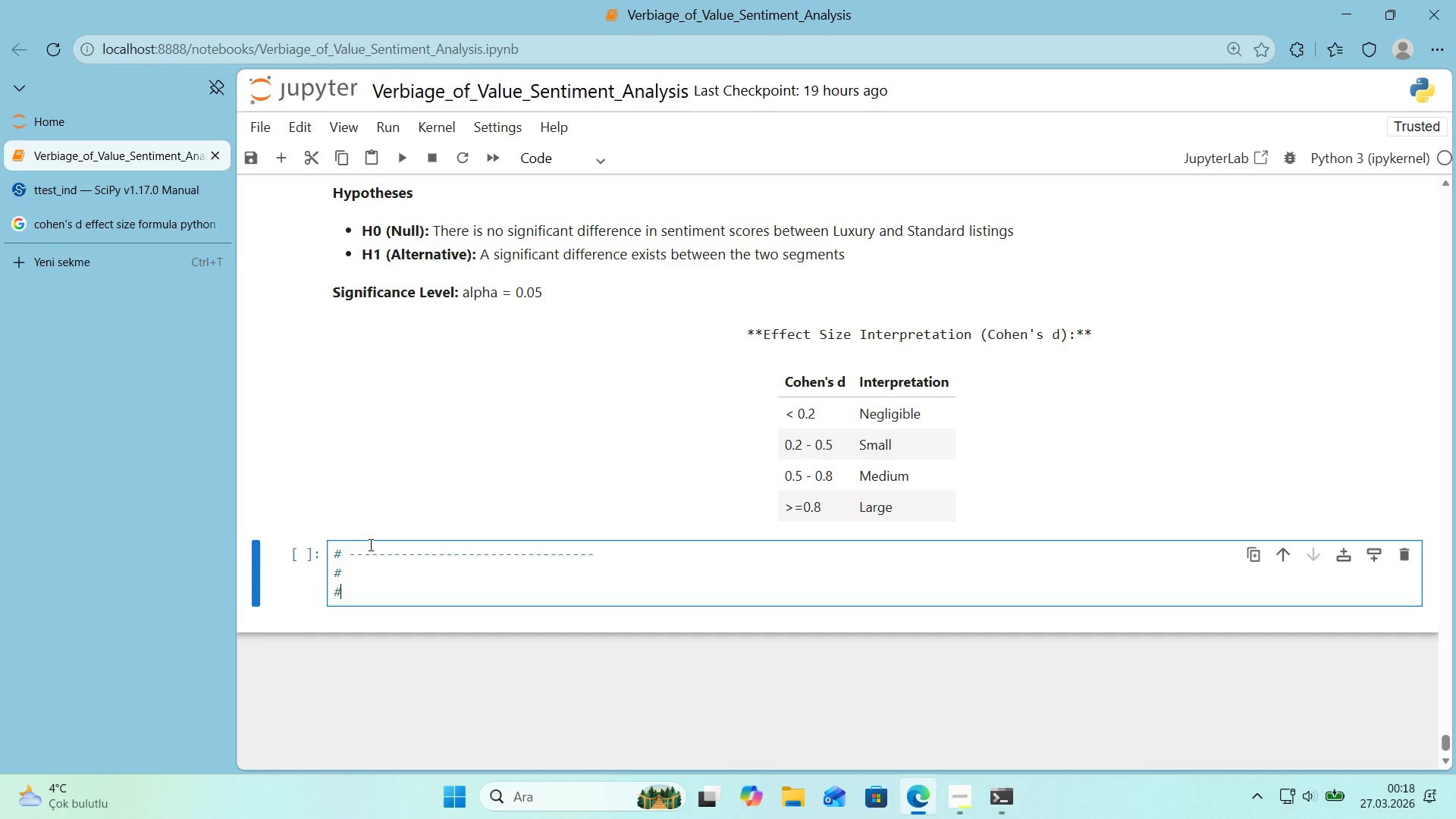 
key(Alt+Control+3)
 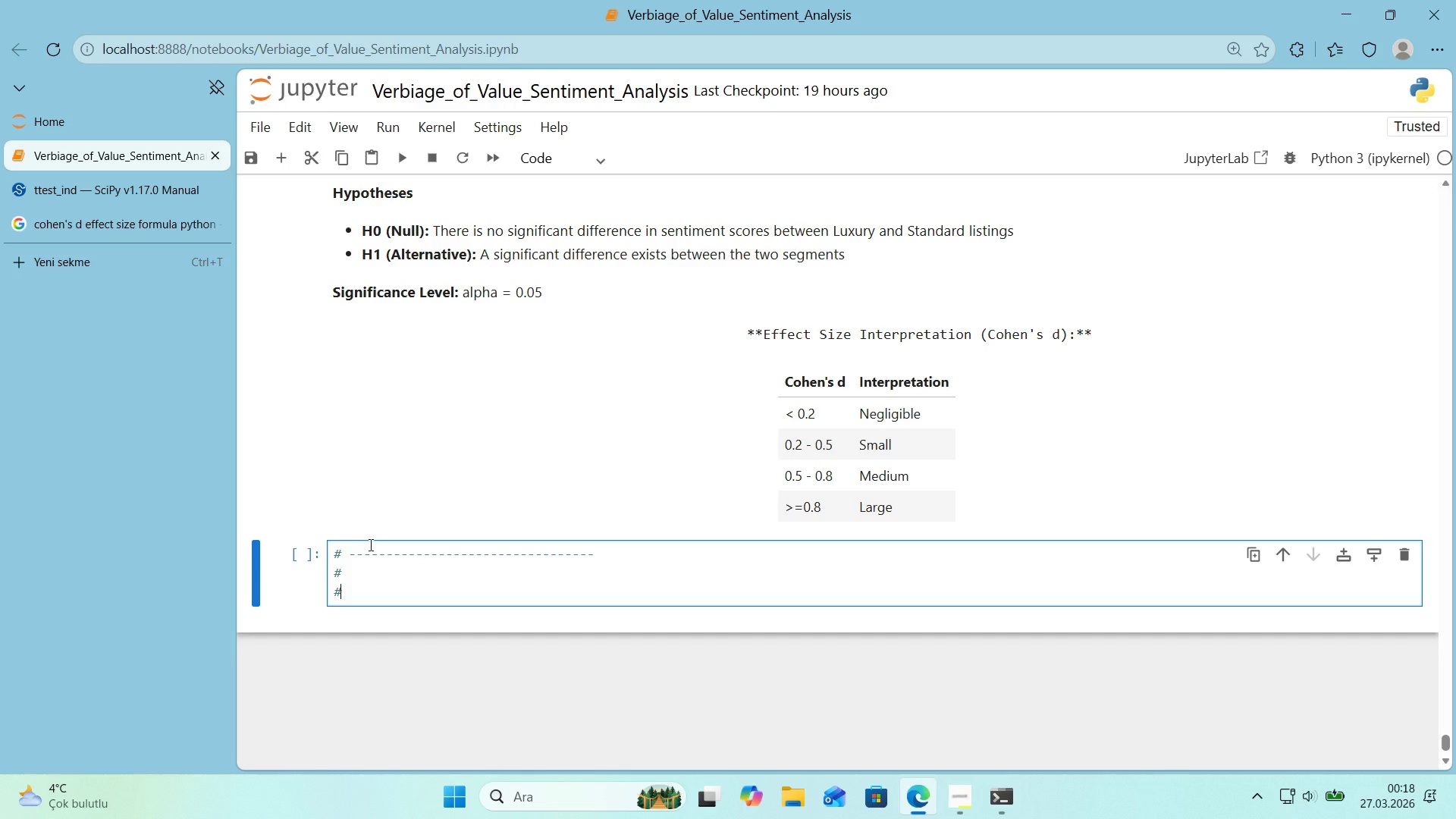 
key(Enter)
 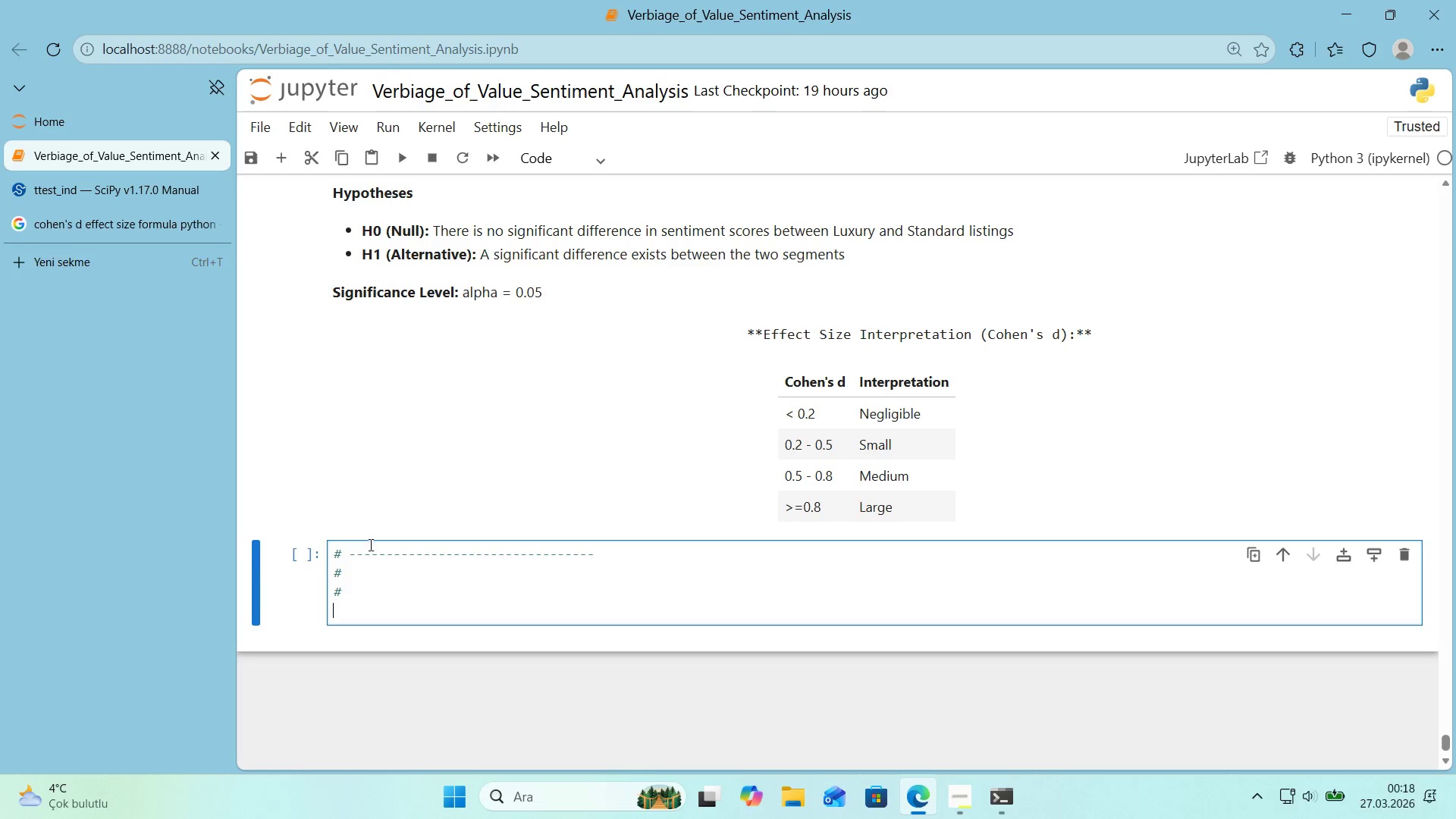 
key(Control+ControlLeft)
 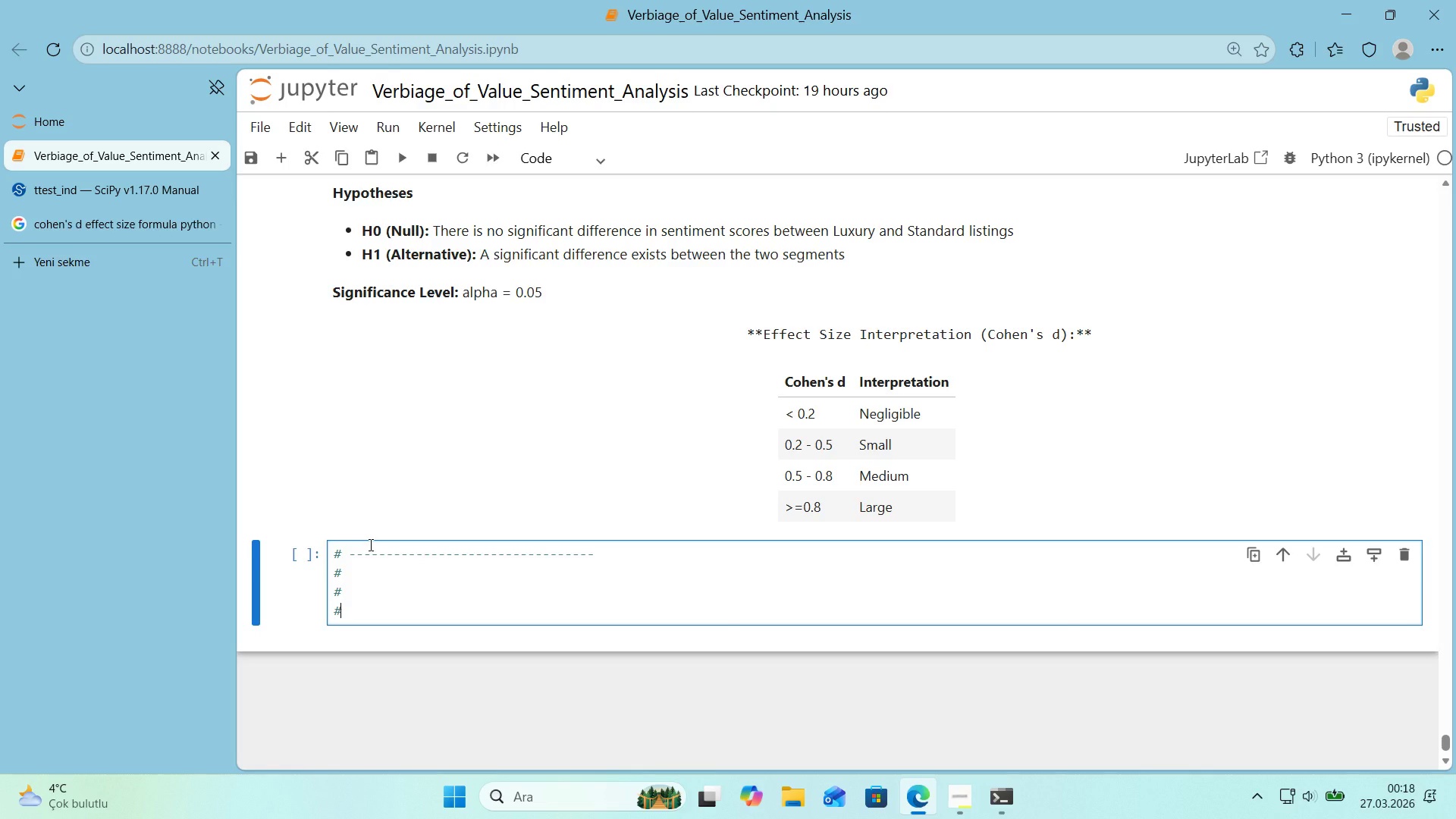 
key(Alt+Control+AltRight)
 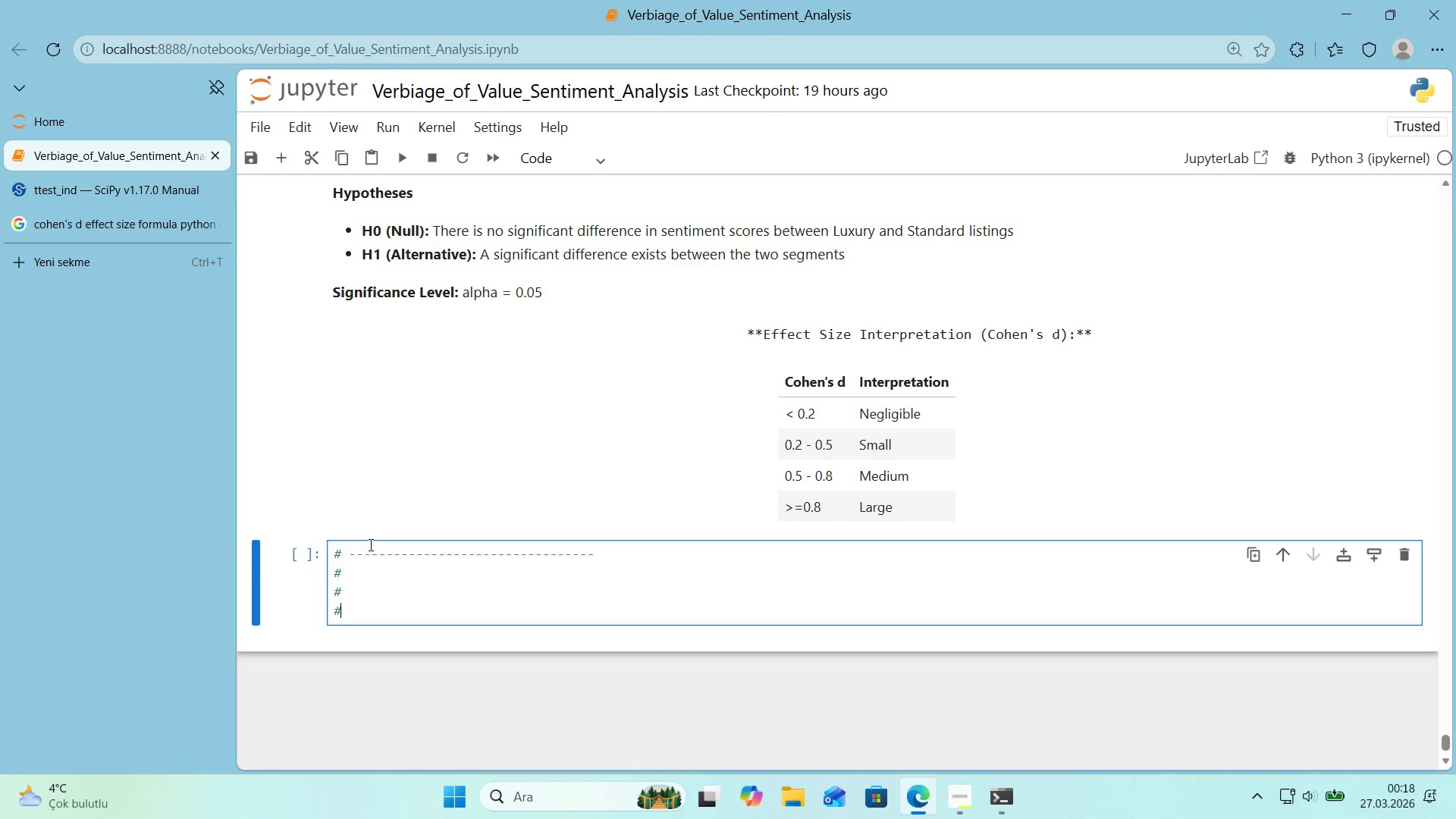 
key(Alt+Control+3)
 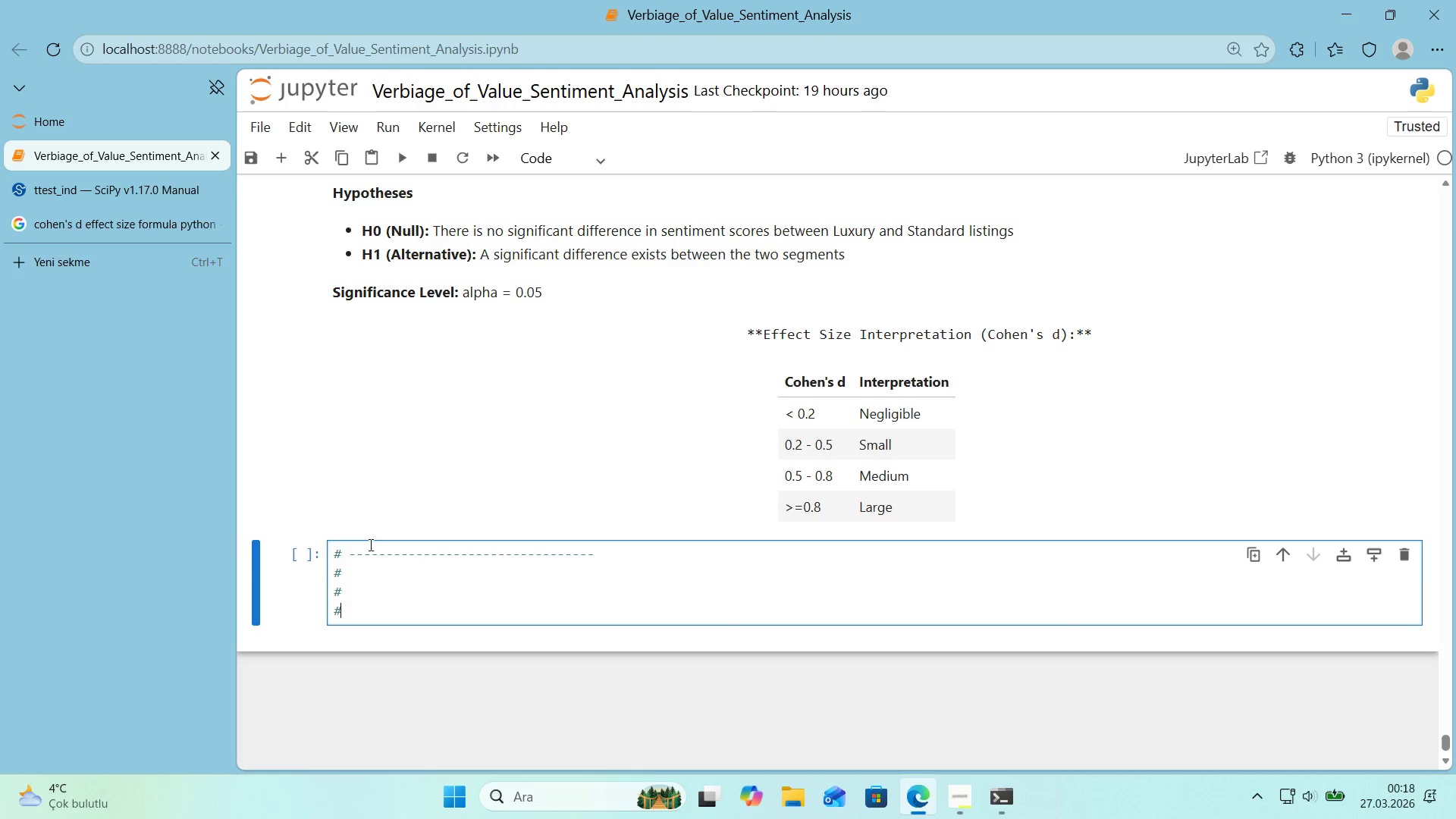 
key(ArrowUp)
 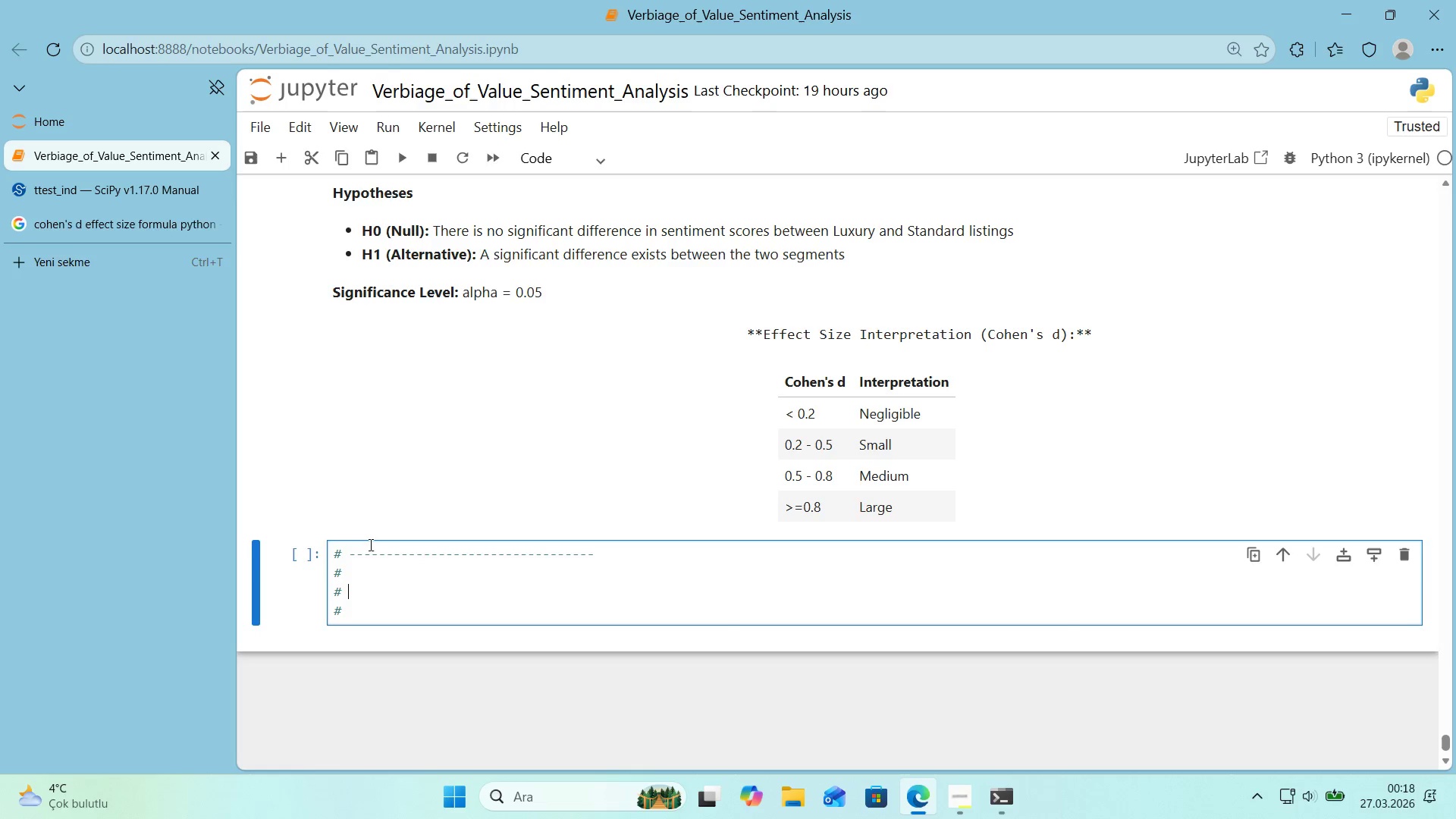 
key(Space)
 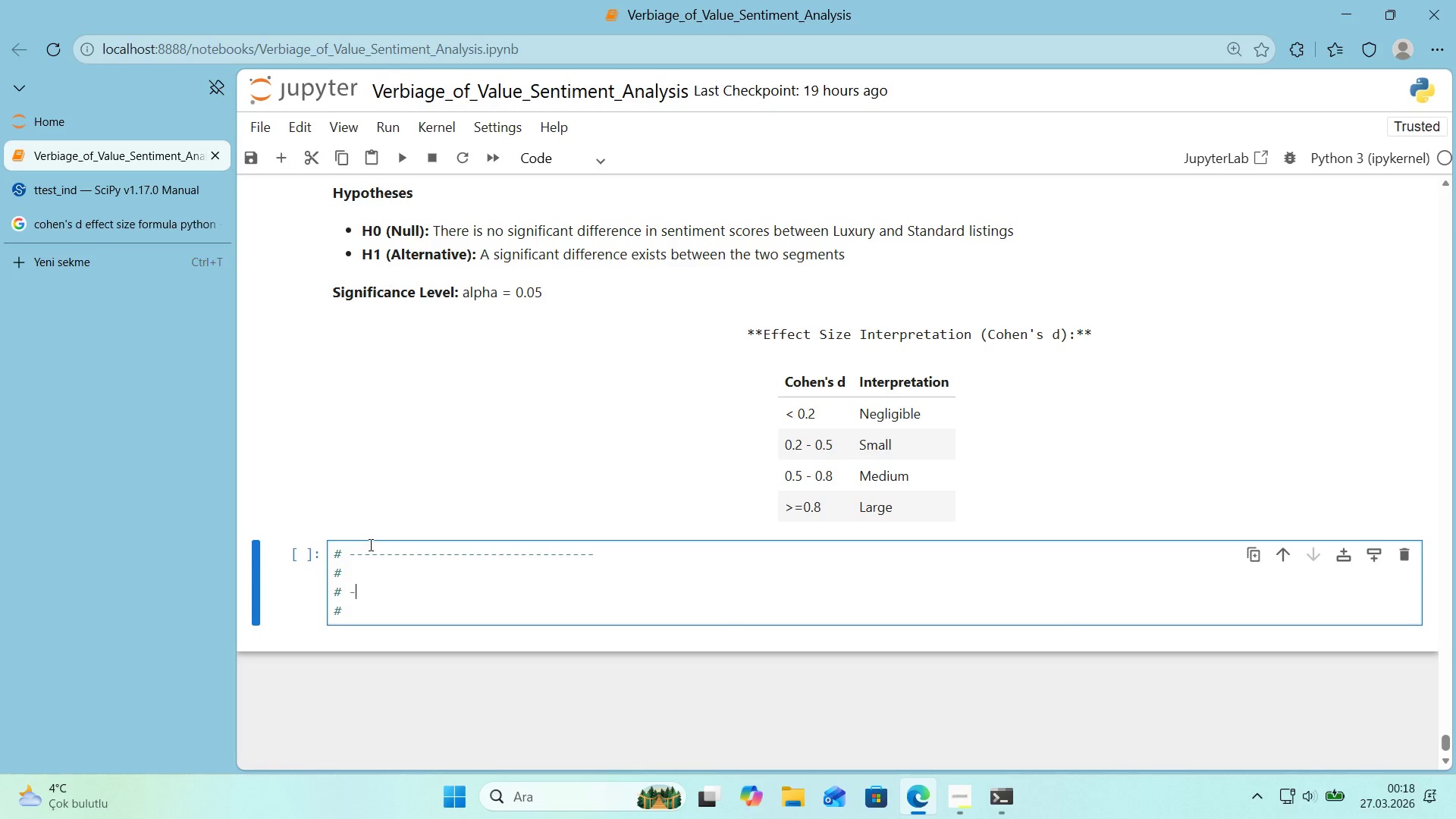 
hold_key(key=NumpadSubtract, duration=1.45)
 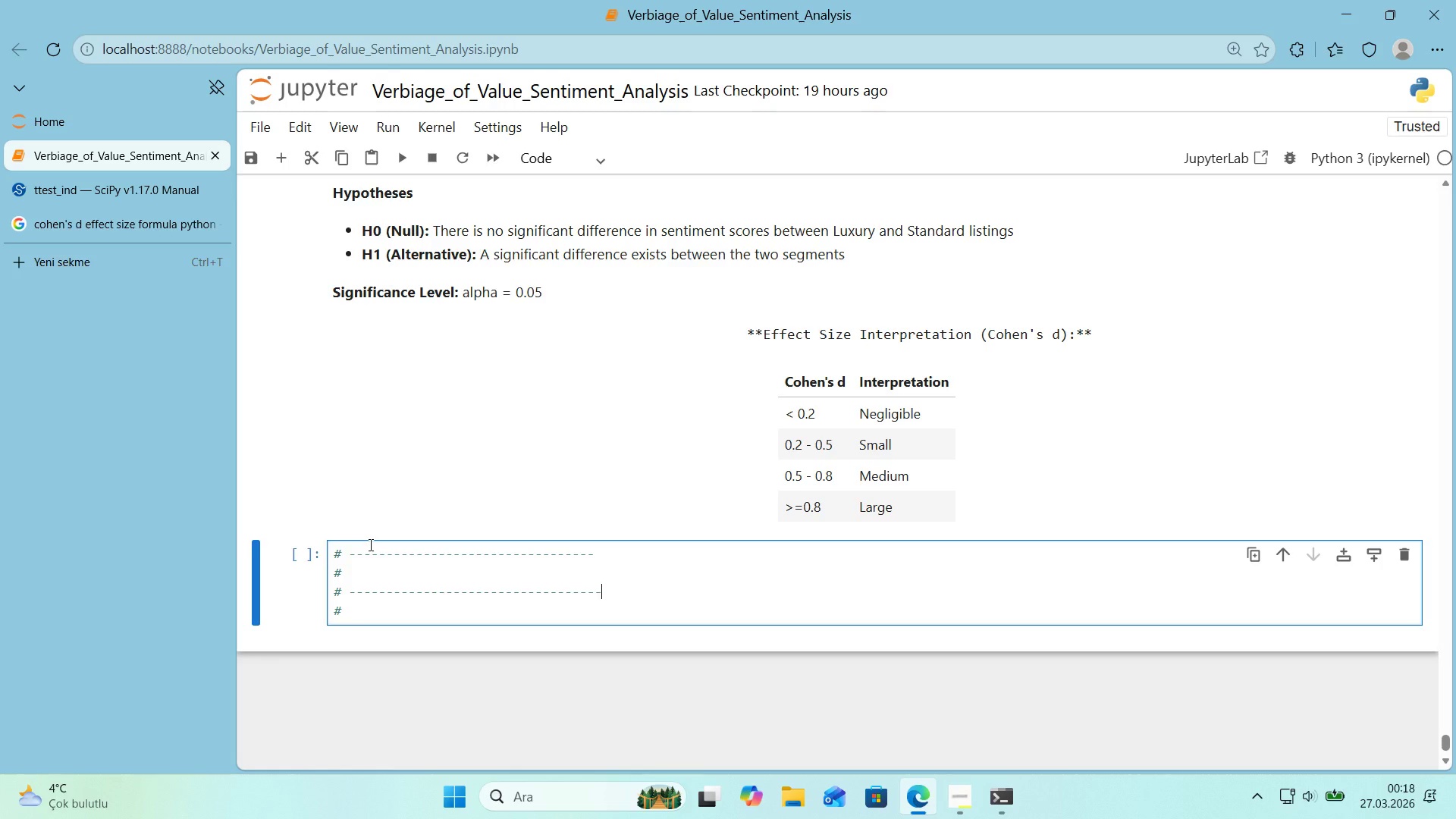 
key(NumpadSubtract)
 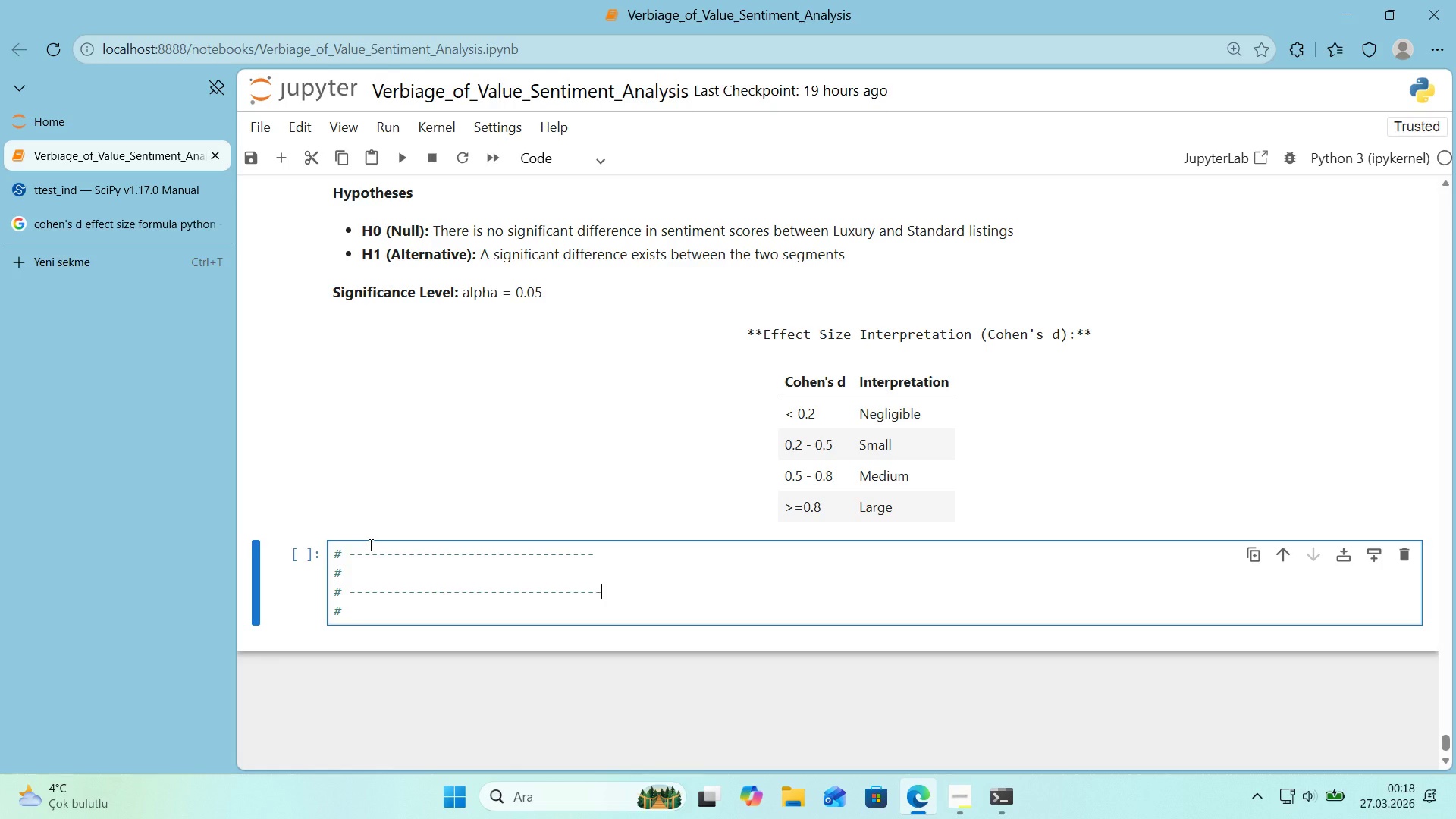 
key(Backspace)
 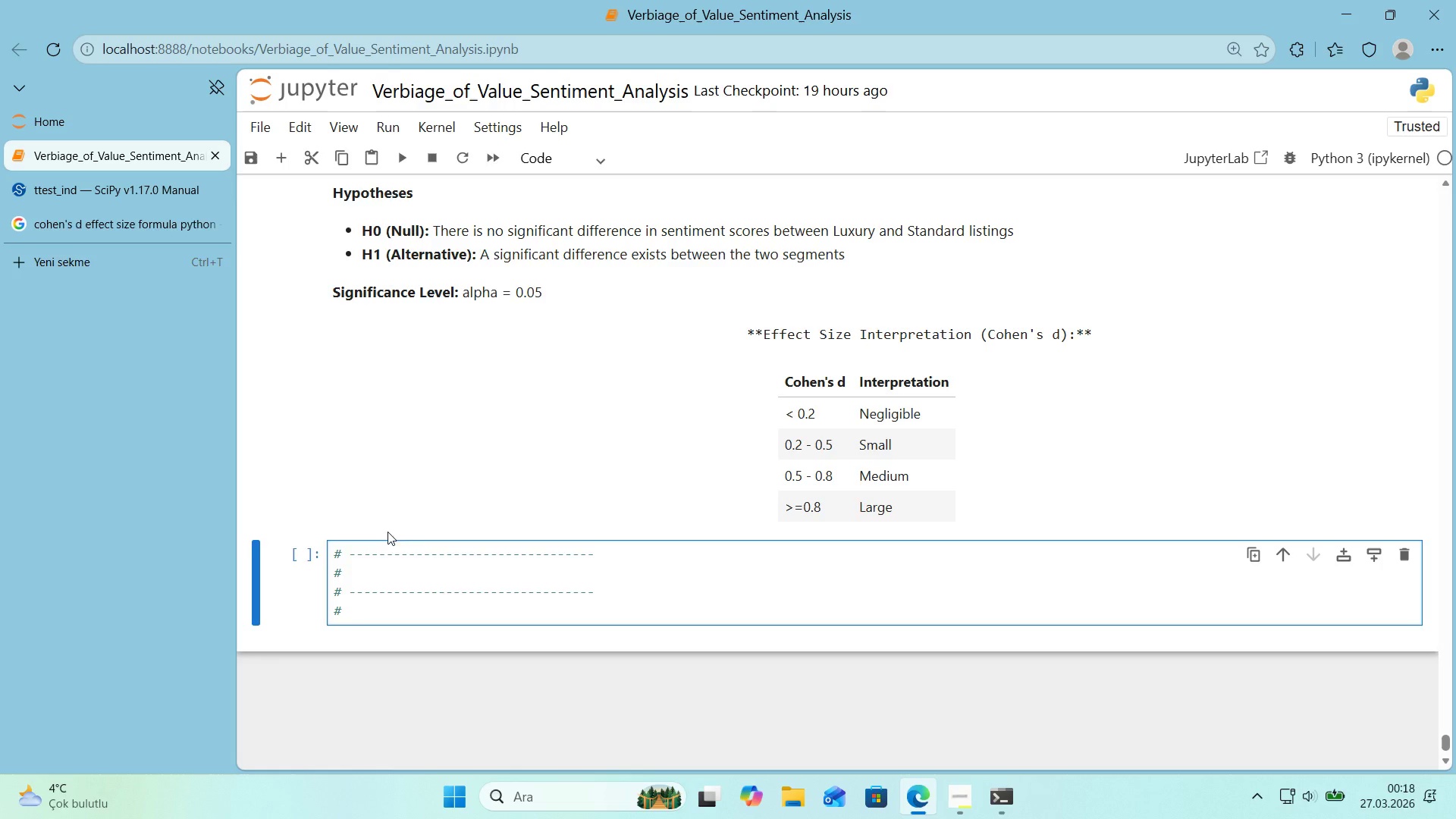 
left_click([381, 579])
 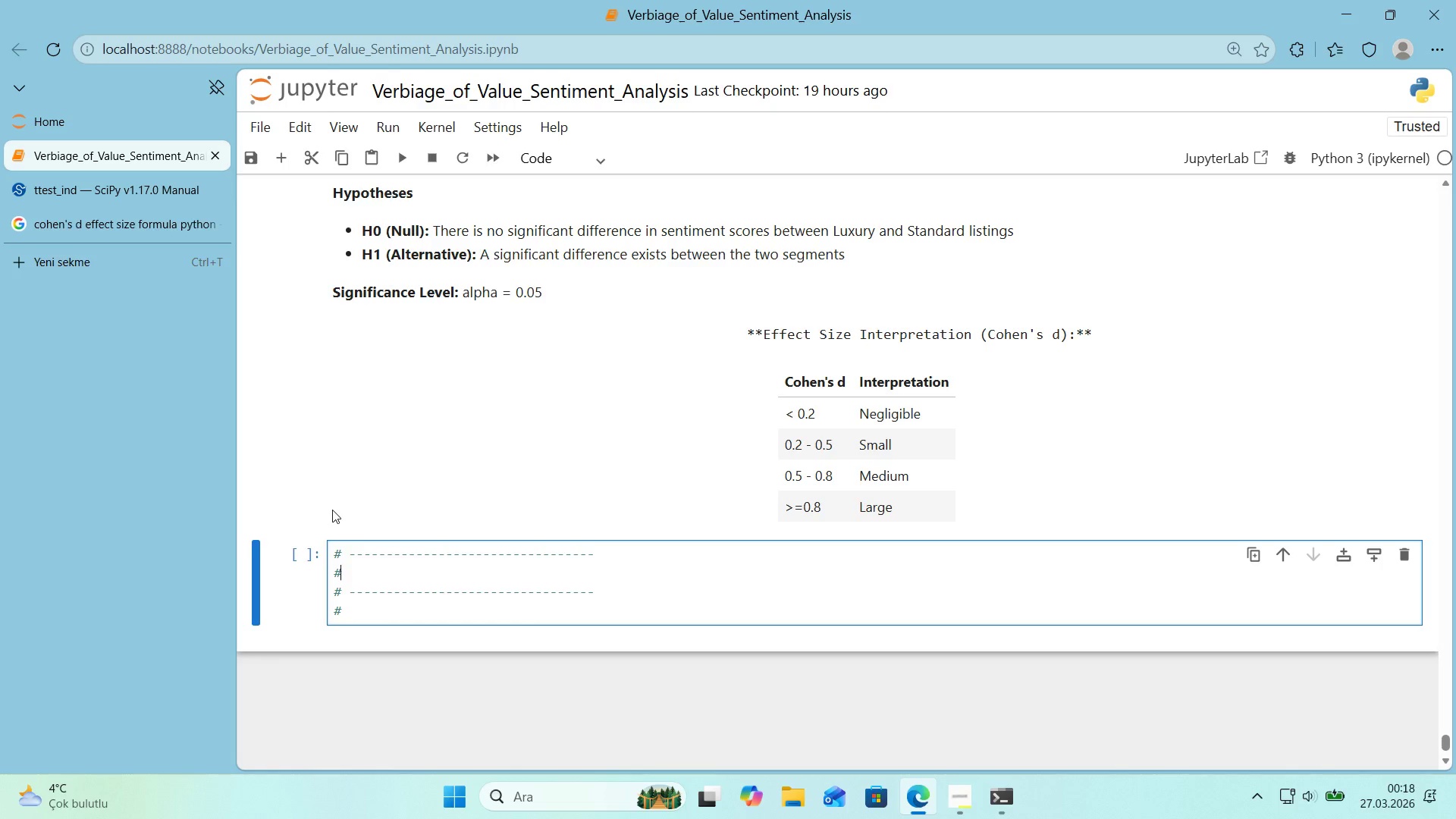 
type( STATISTICAL VALIDATON)
 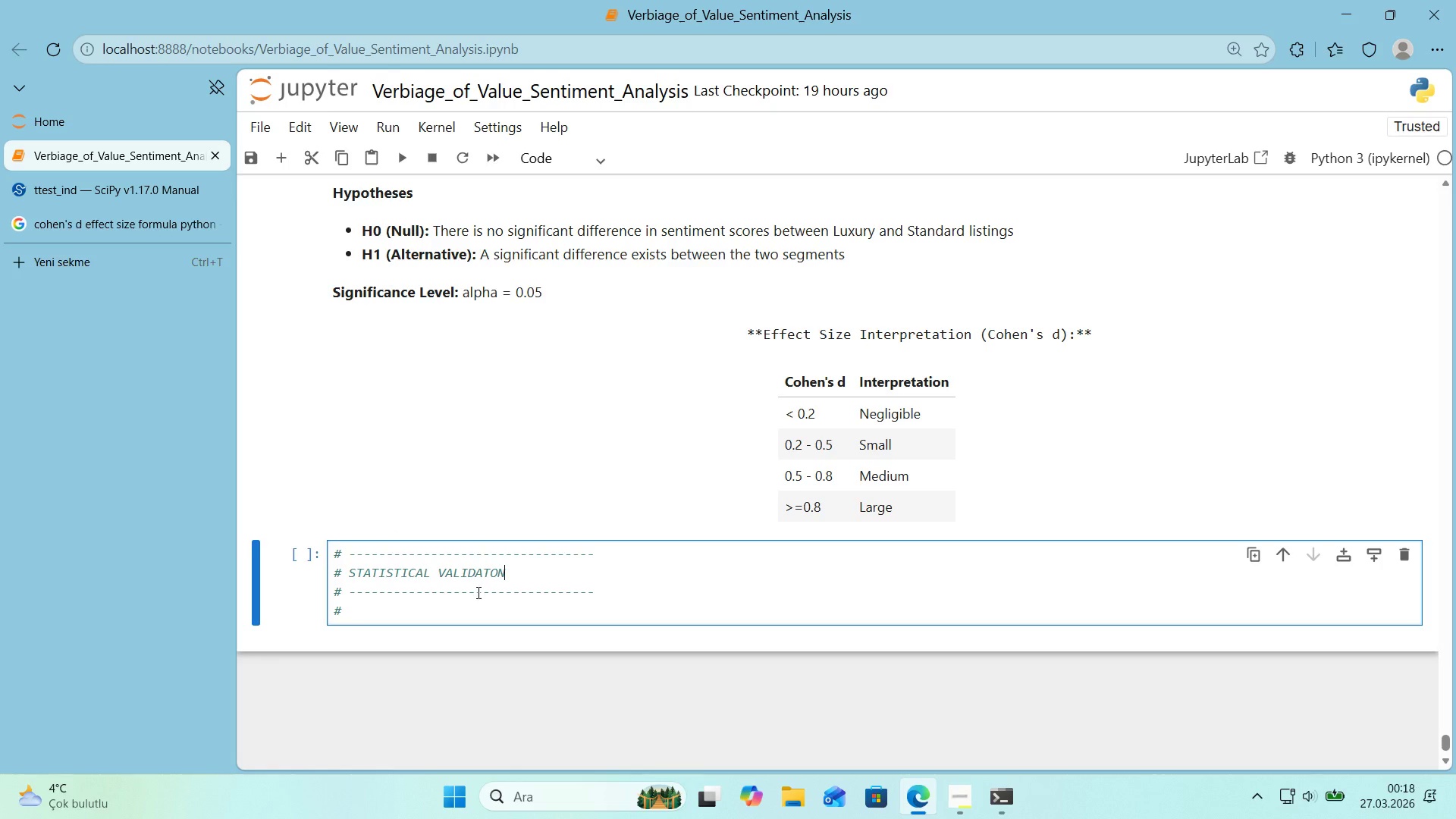 
wait(5.14)
 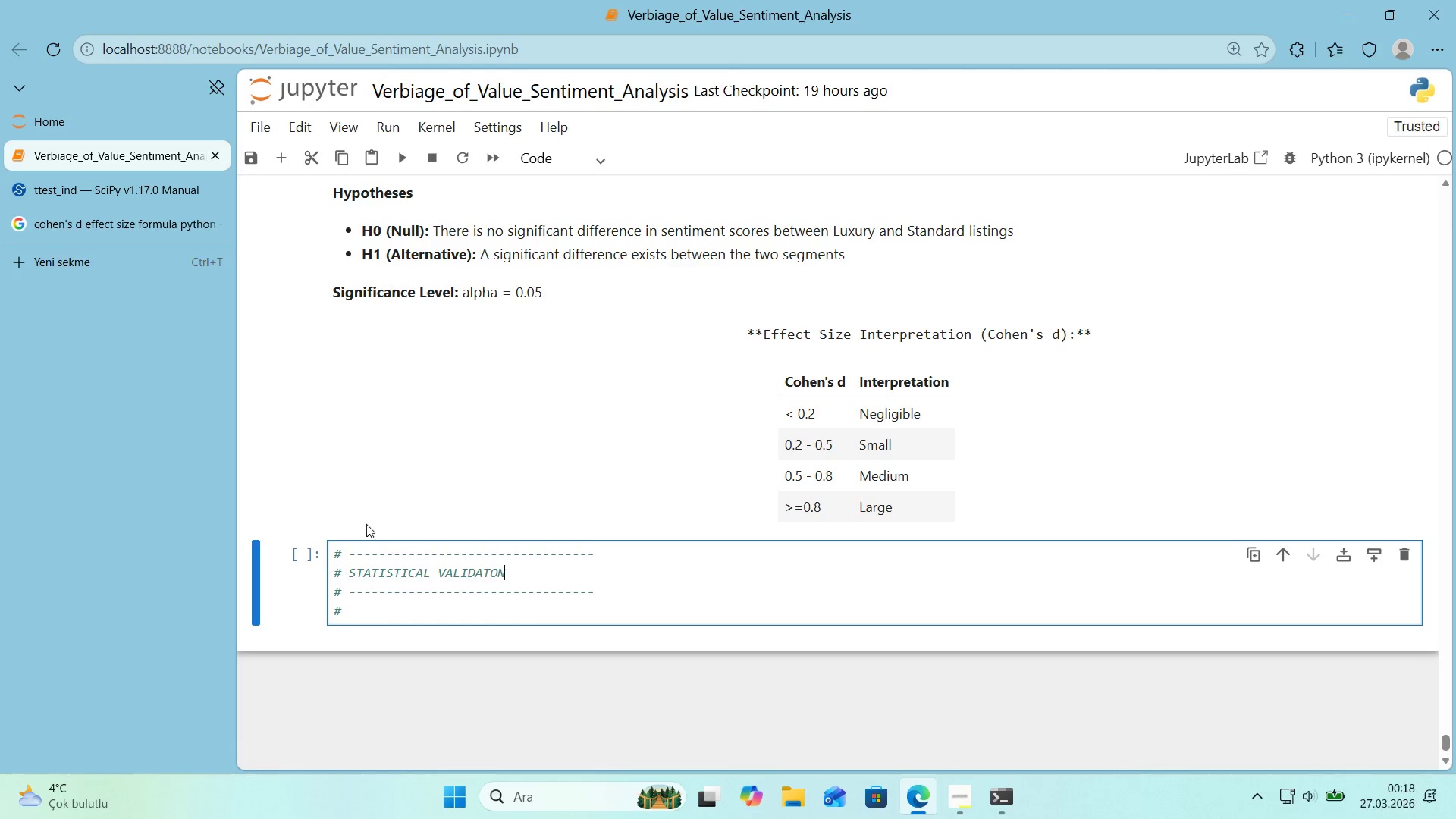 
left_click_drag(start_coordinate=[369, 611], to_coordinate=[335, 610])
 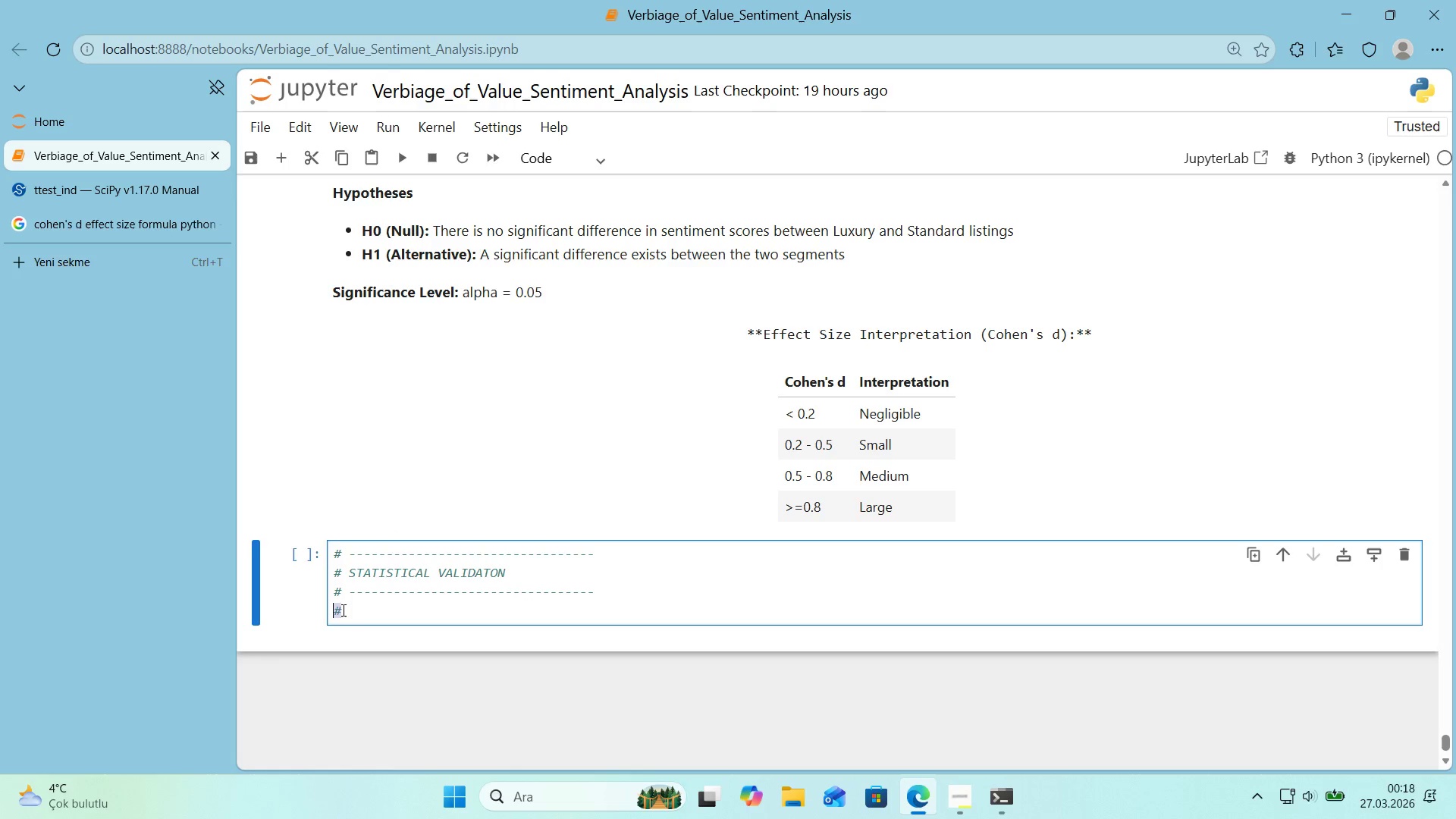 
hold_key(key=ControlLeft, duration=0.39)
 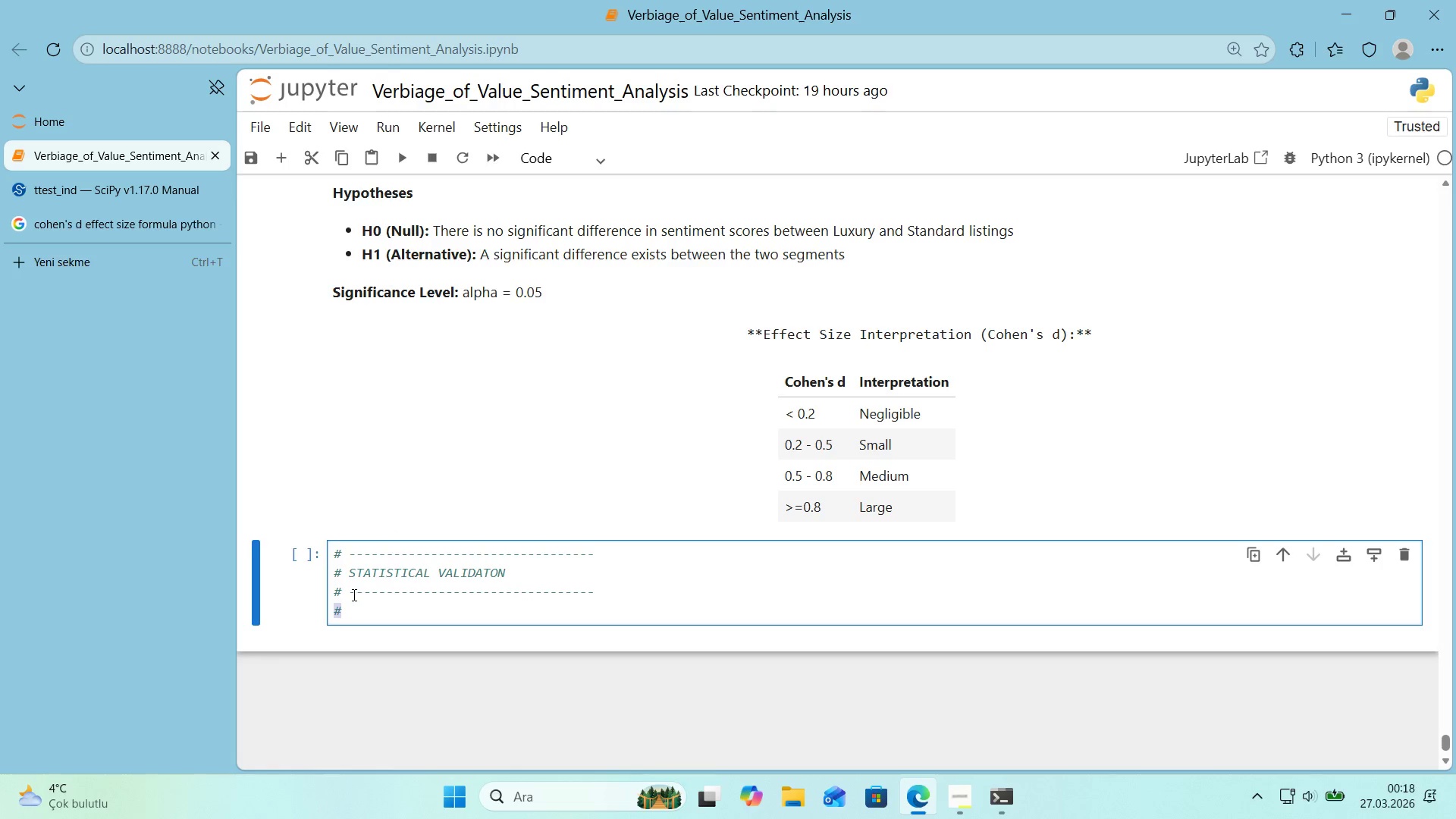 
left_click_drag(start_coordinate=[353, 595], to_coordinate=[768, 599])
 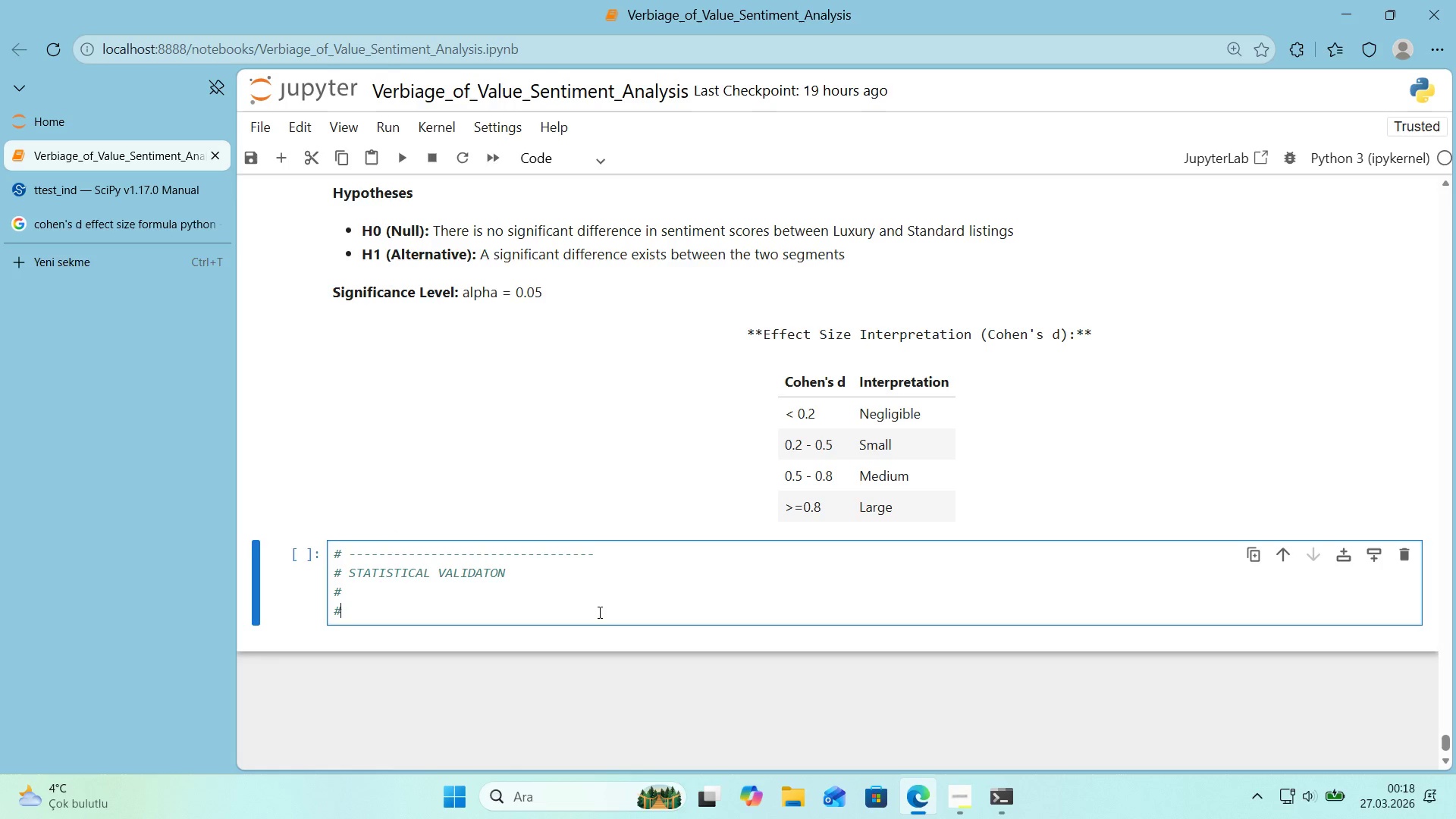 
key(Control+ControlLeft)
 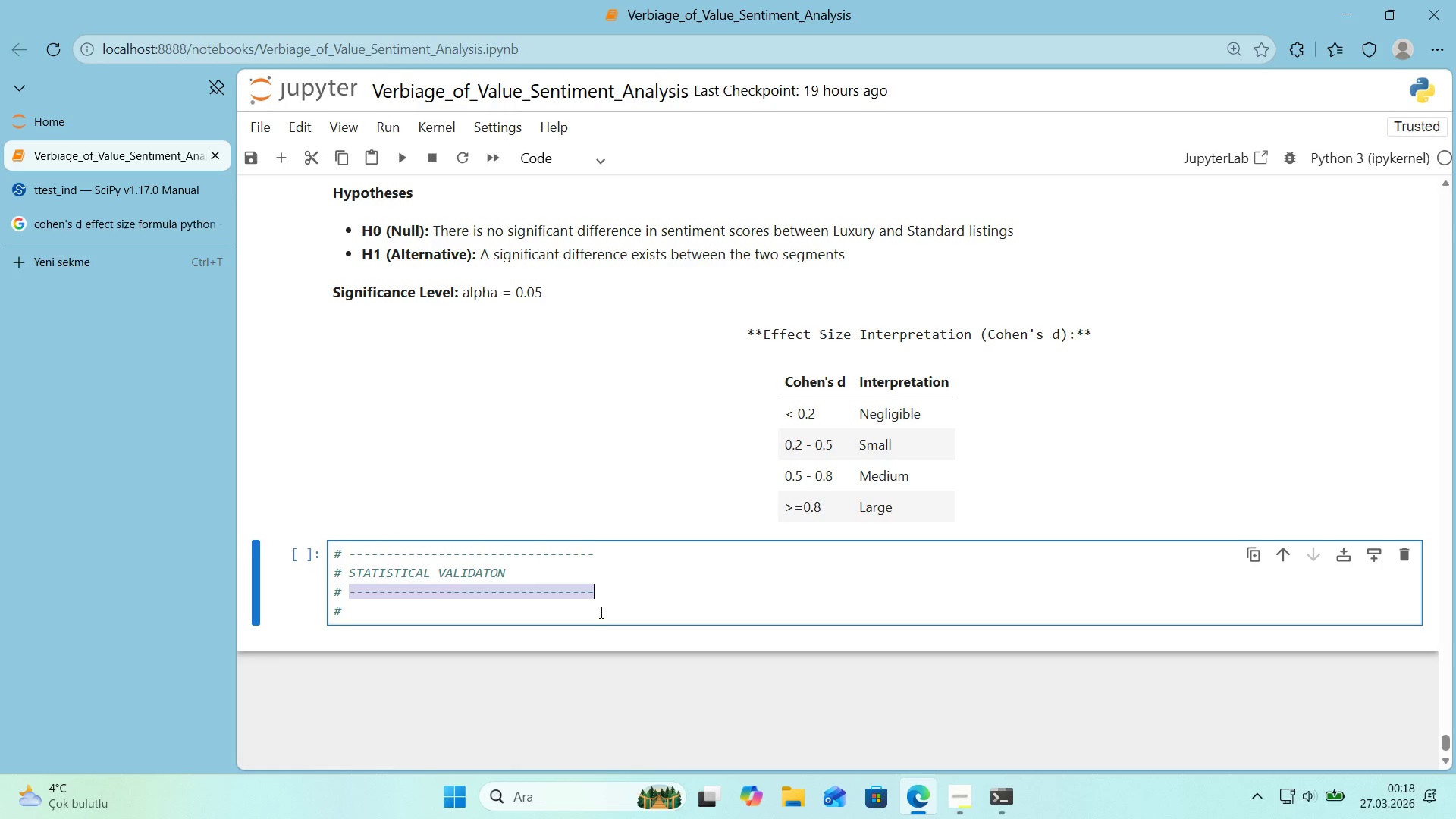 
key(Control+X)
 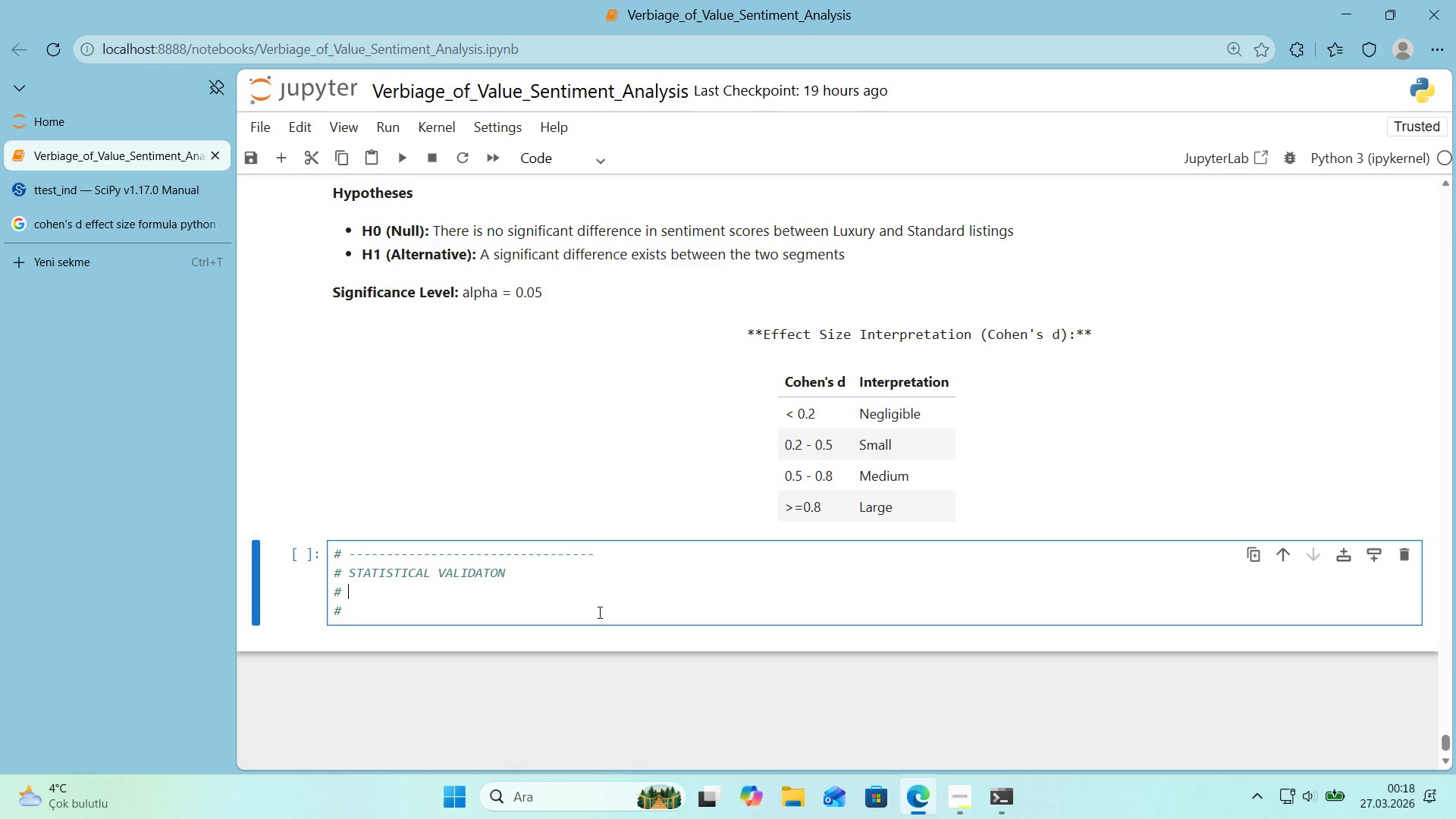 
left_click([598, 612])
 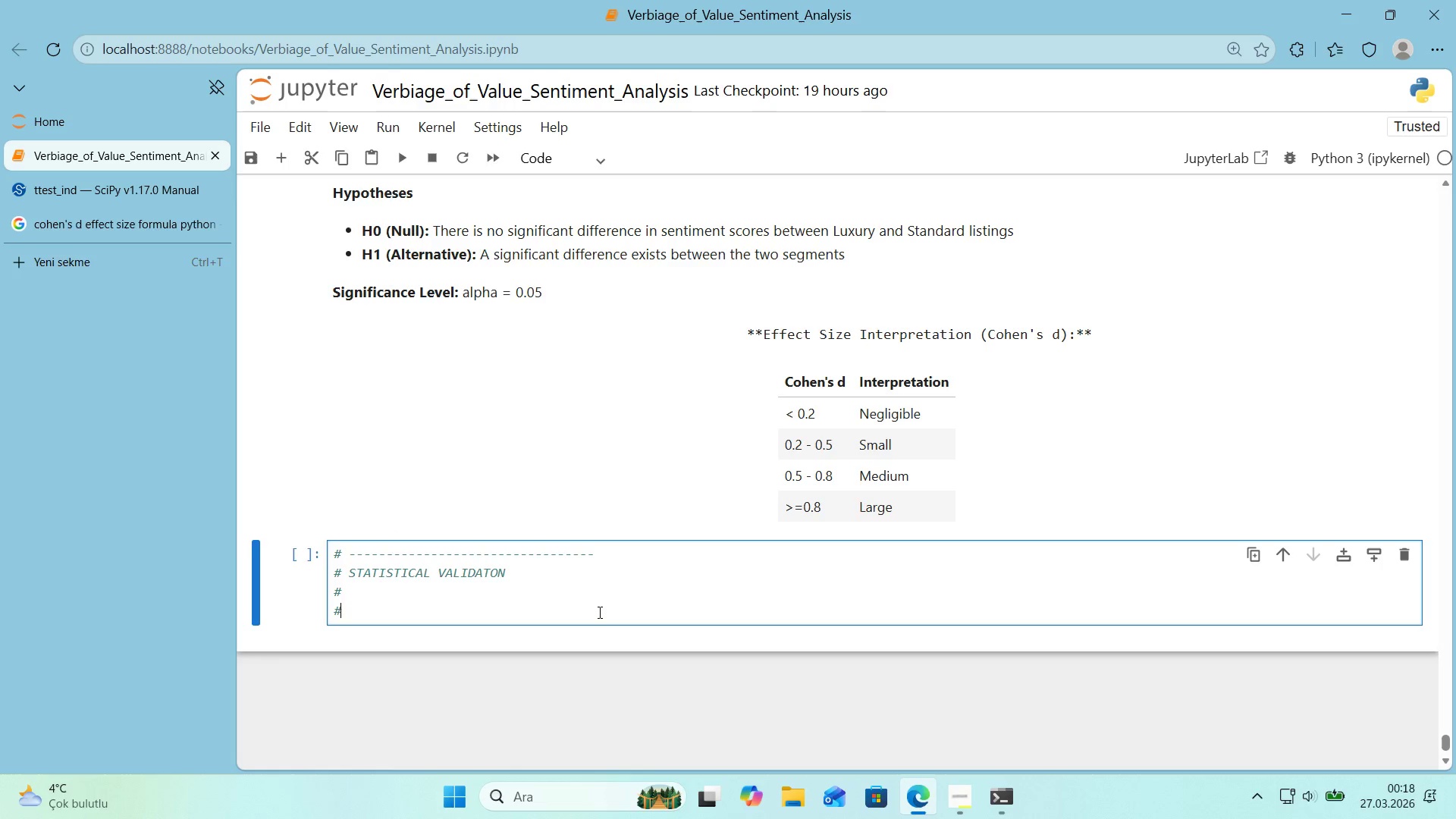 
key(Space)
 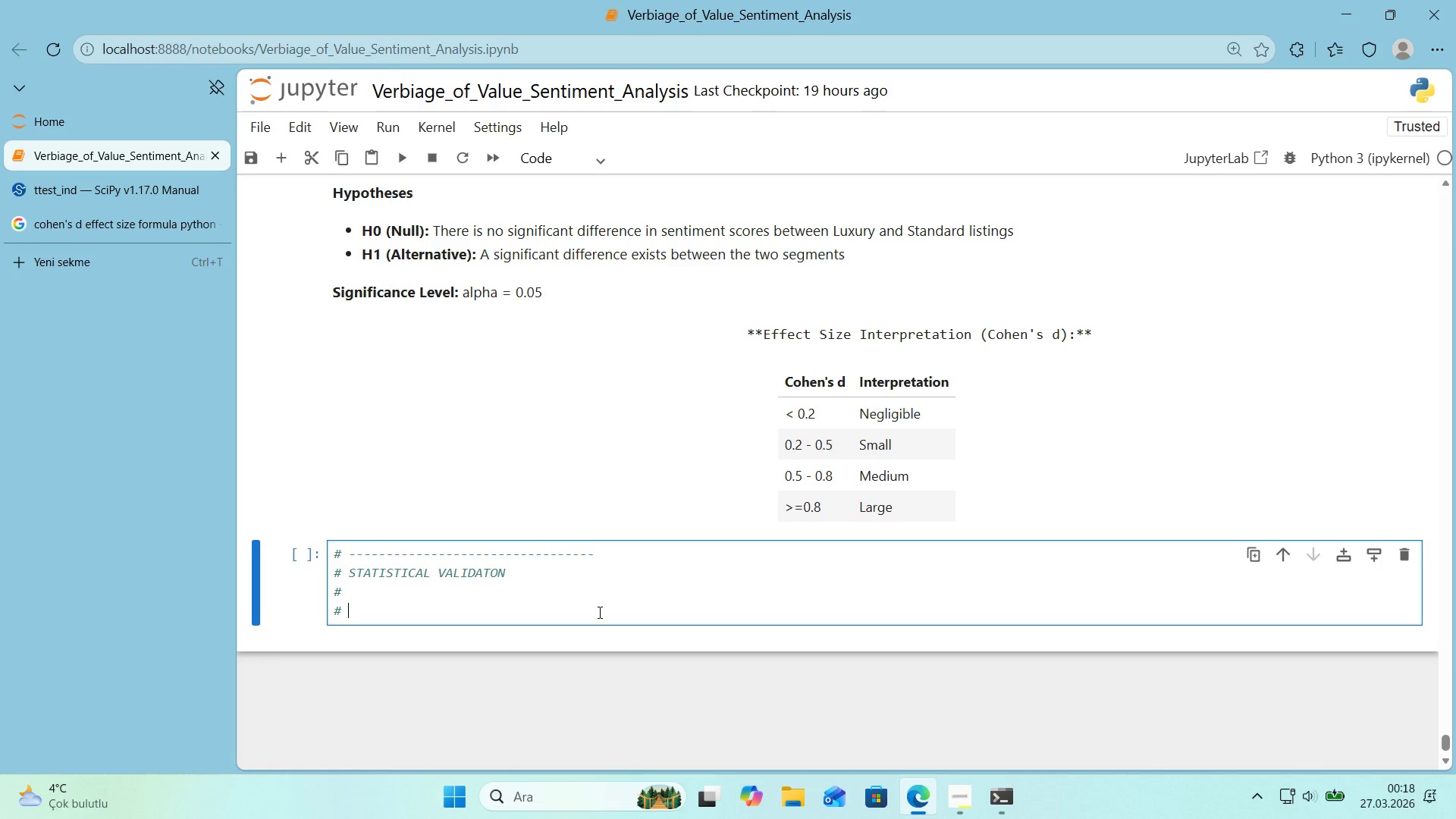 
key(Control+ControlLeft)
 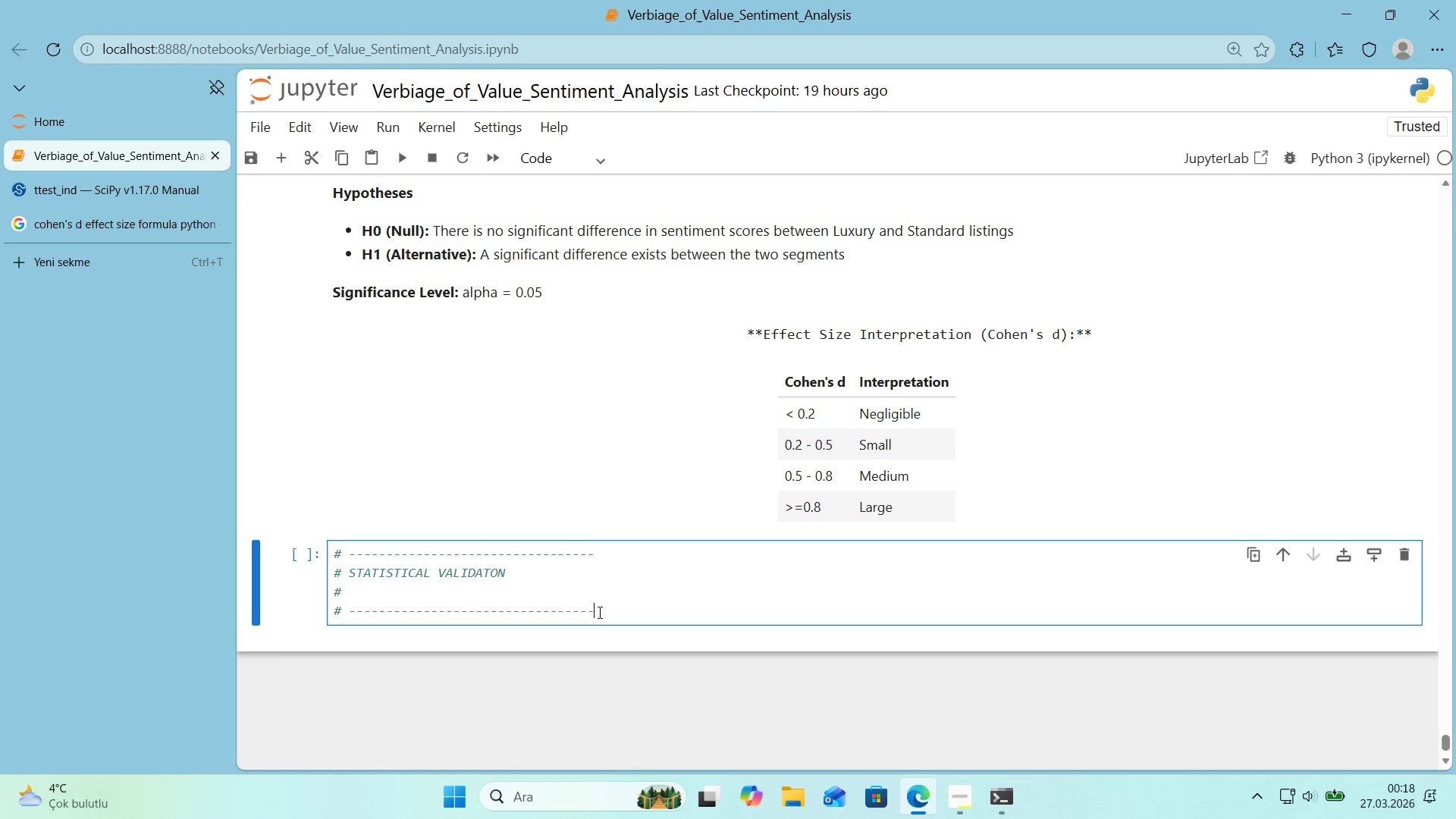 
key(Control+V)
 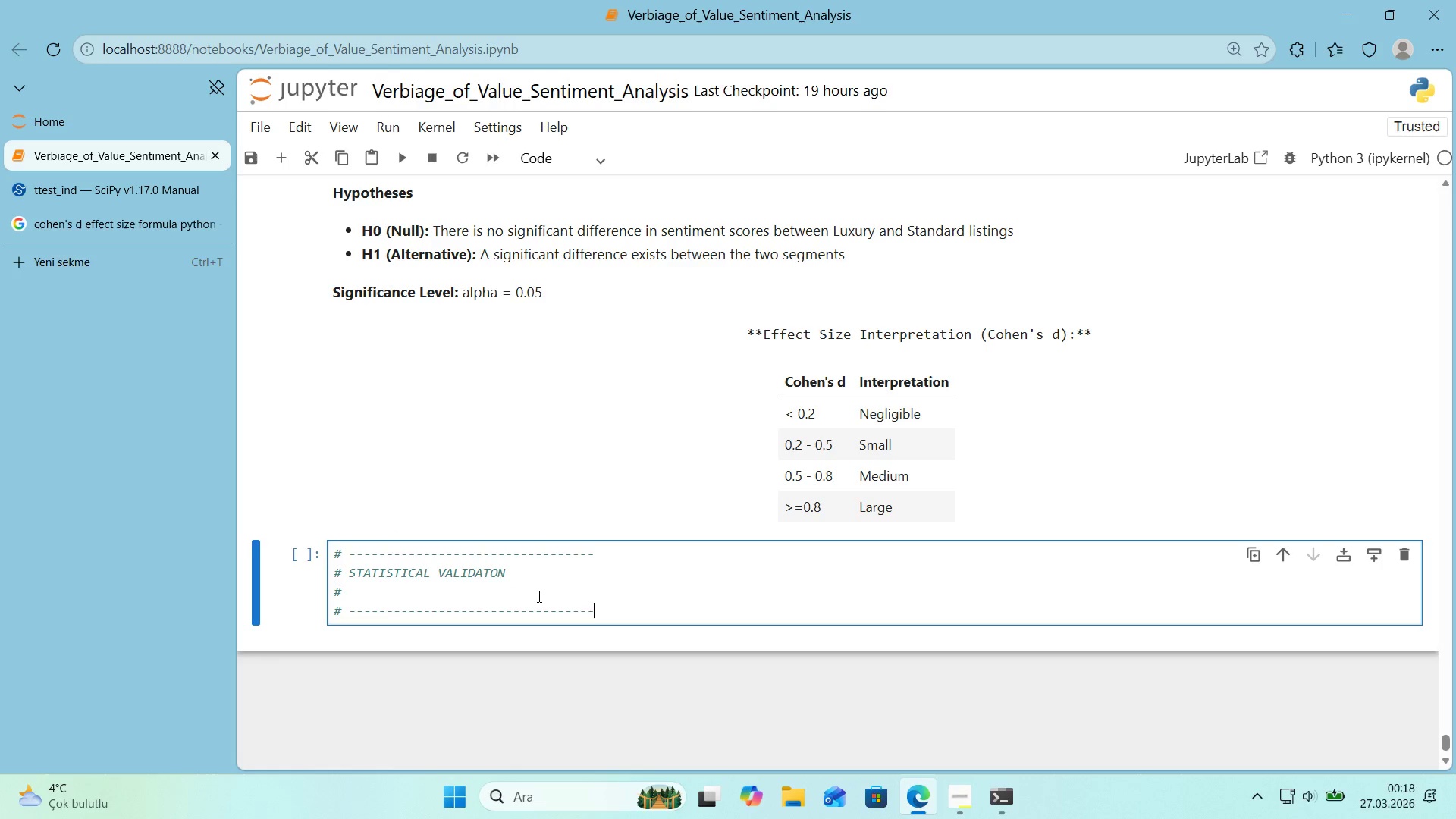 
left_click([538, 596])
 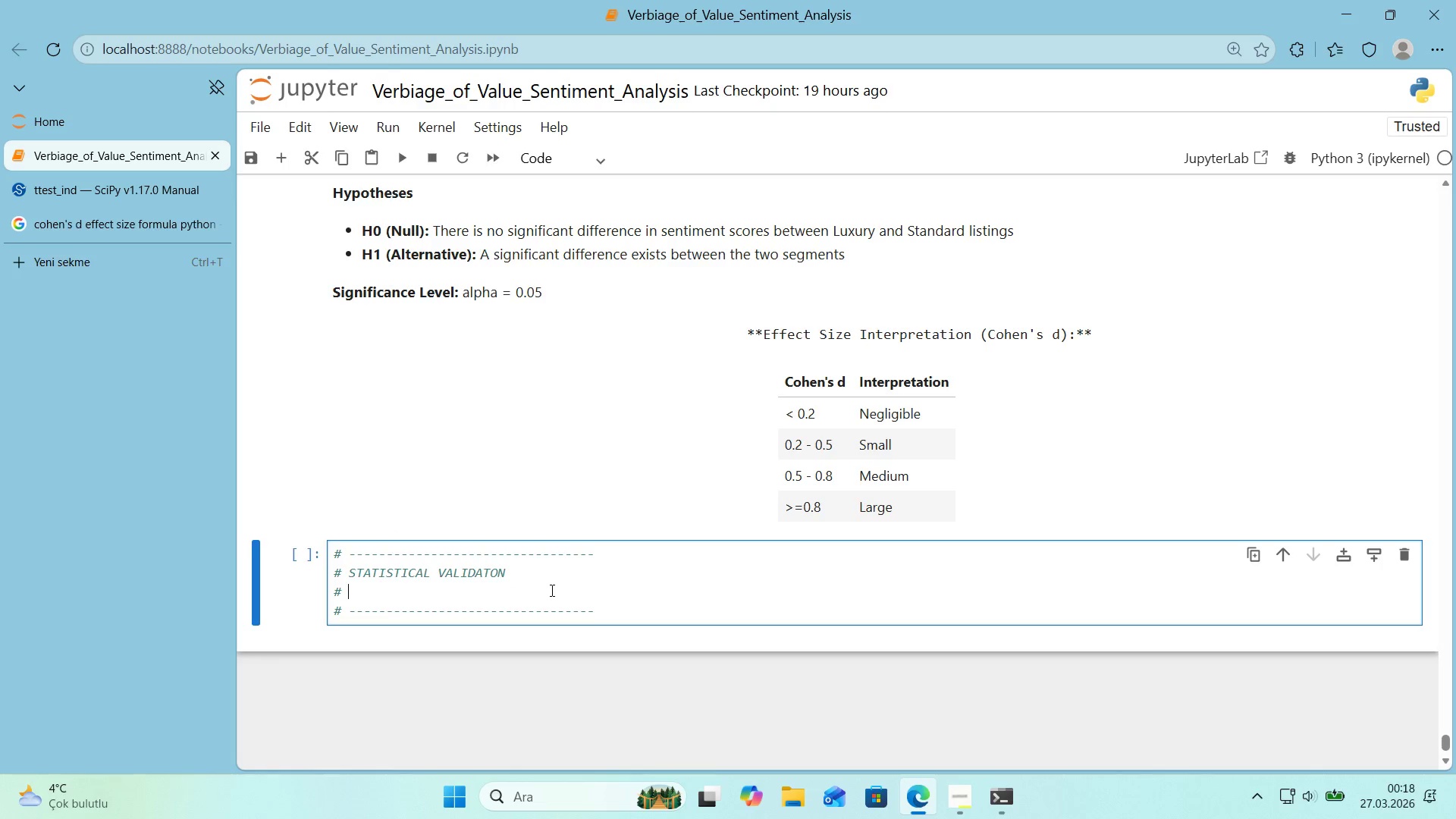 
type(wELCH)
key(Backspace)
key(Backspace)
key(Backspace)
key(Backspace)
key(Backspace)
type(Welch@s tes)
key(Backspace)
key(Backspace)
key(Backspace)
type(t-test *()
 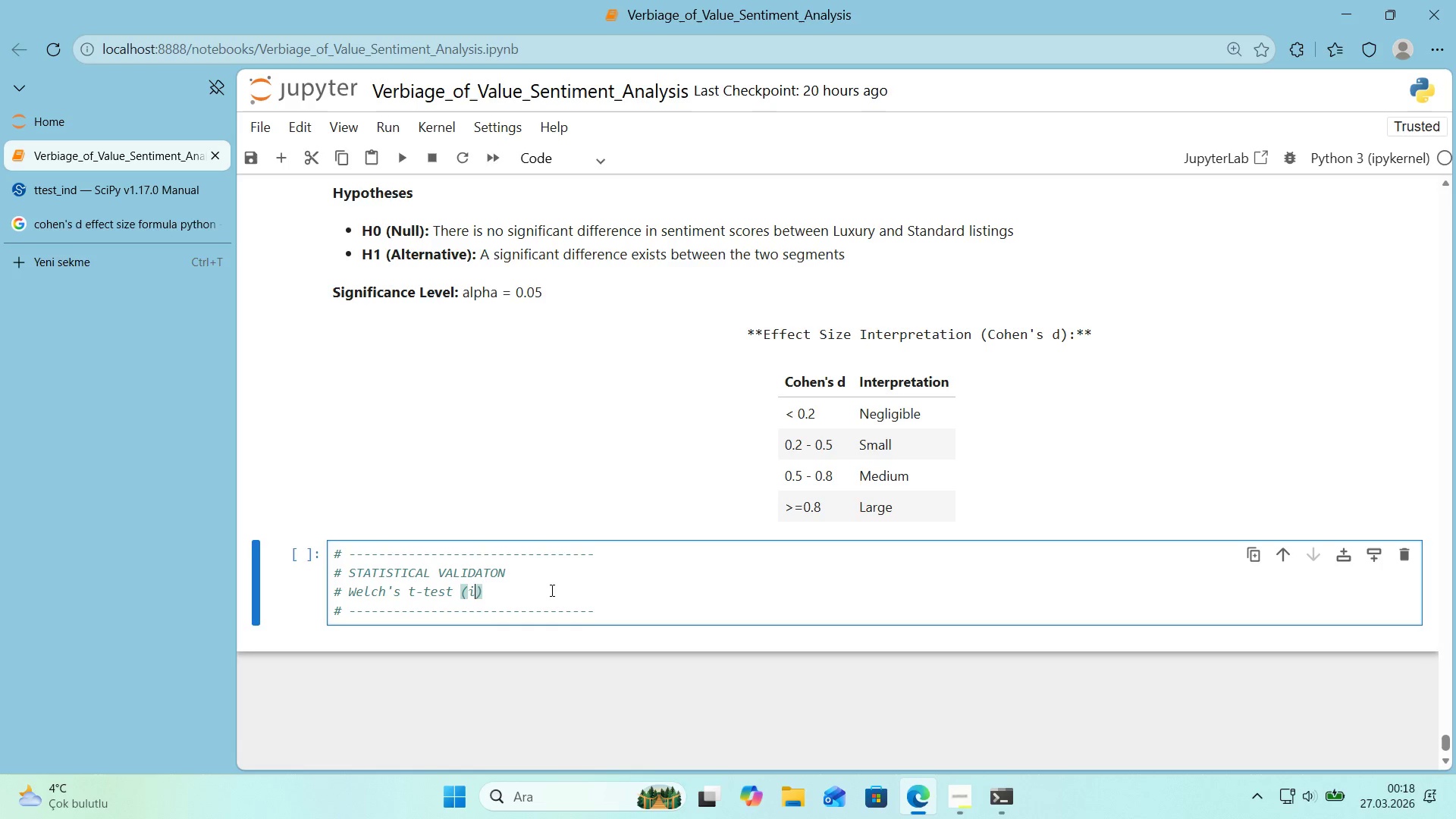 
 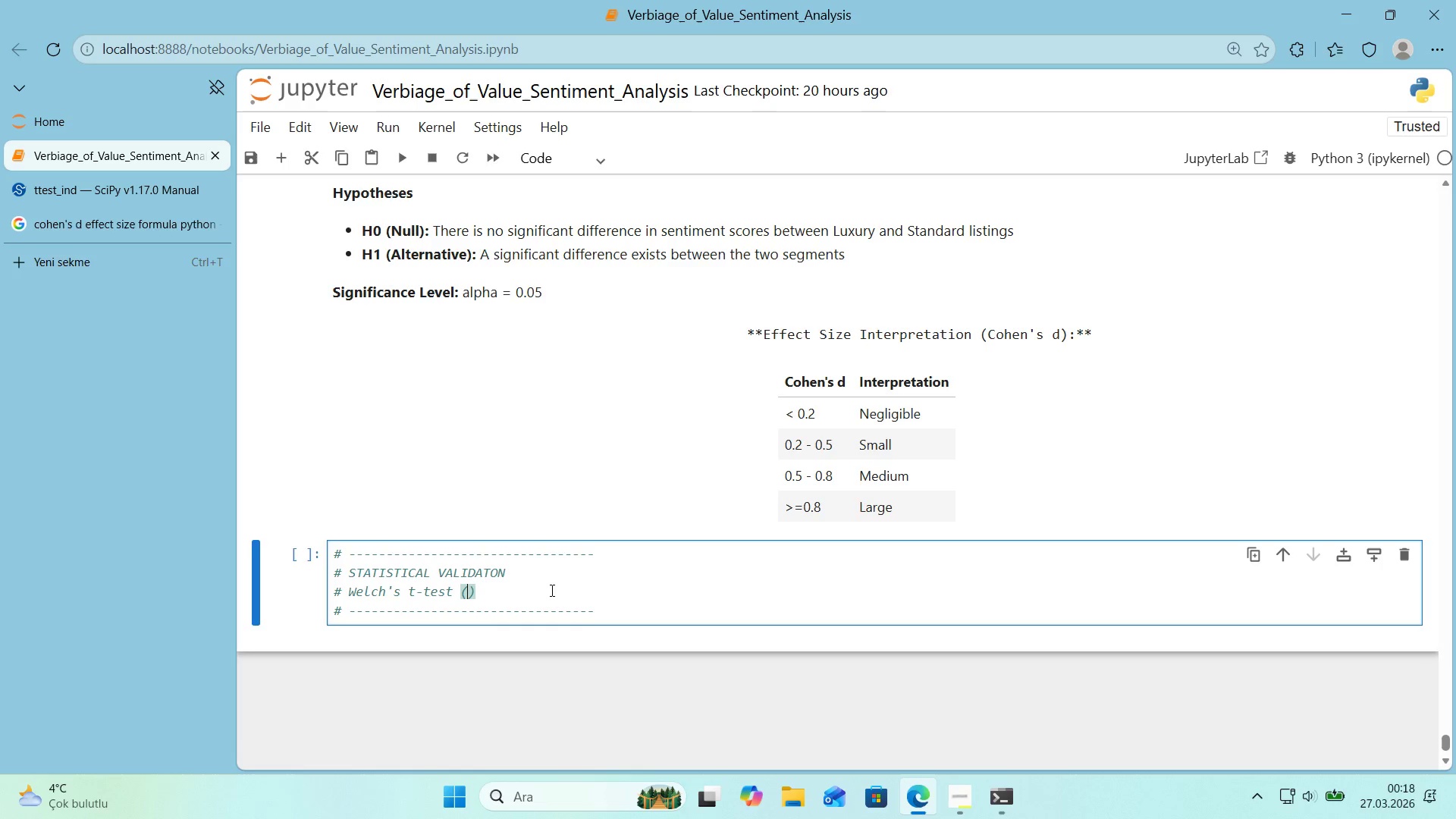 
key(ArrowLeft)
 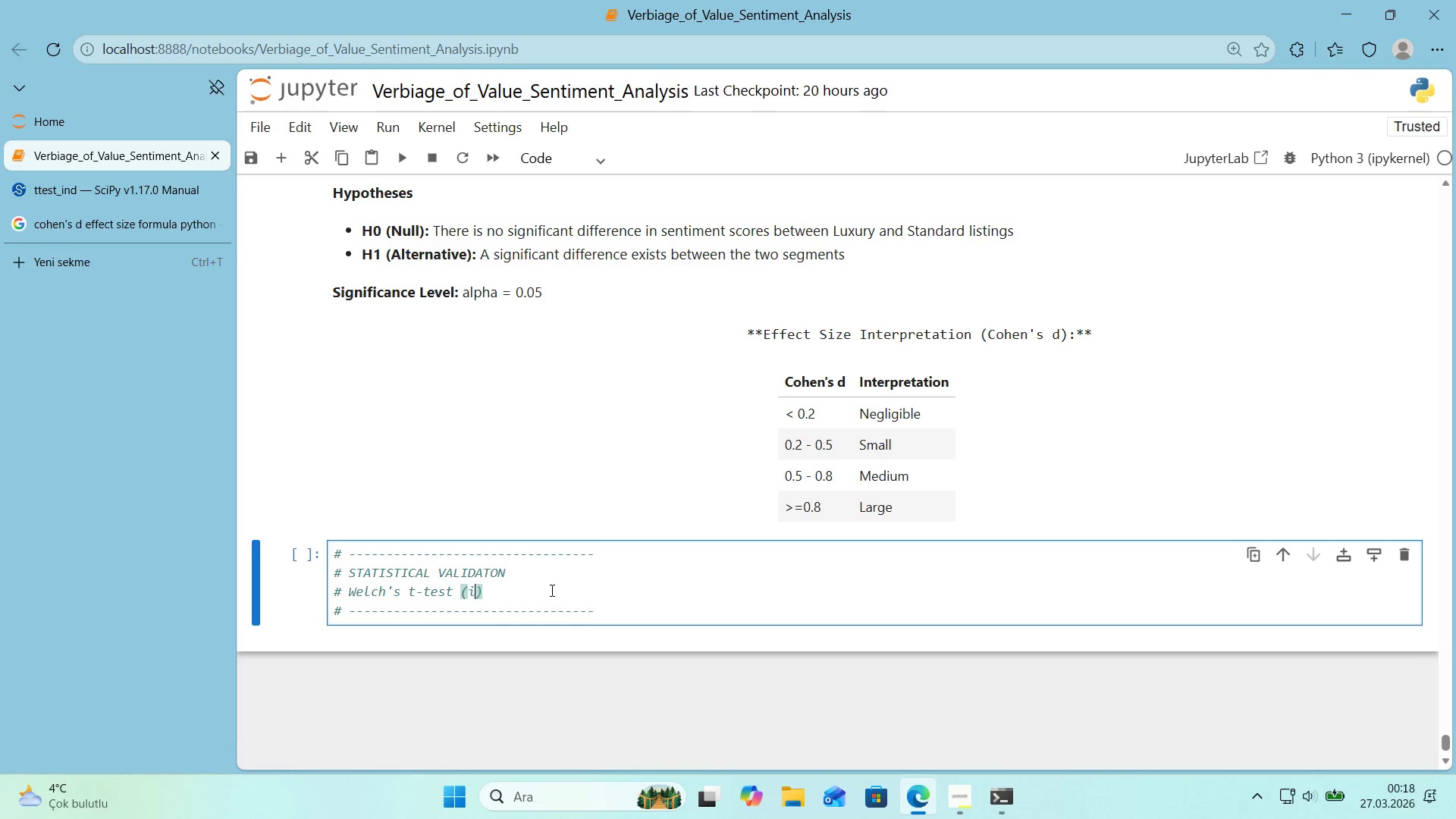 
type('ndependent)
 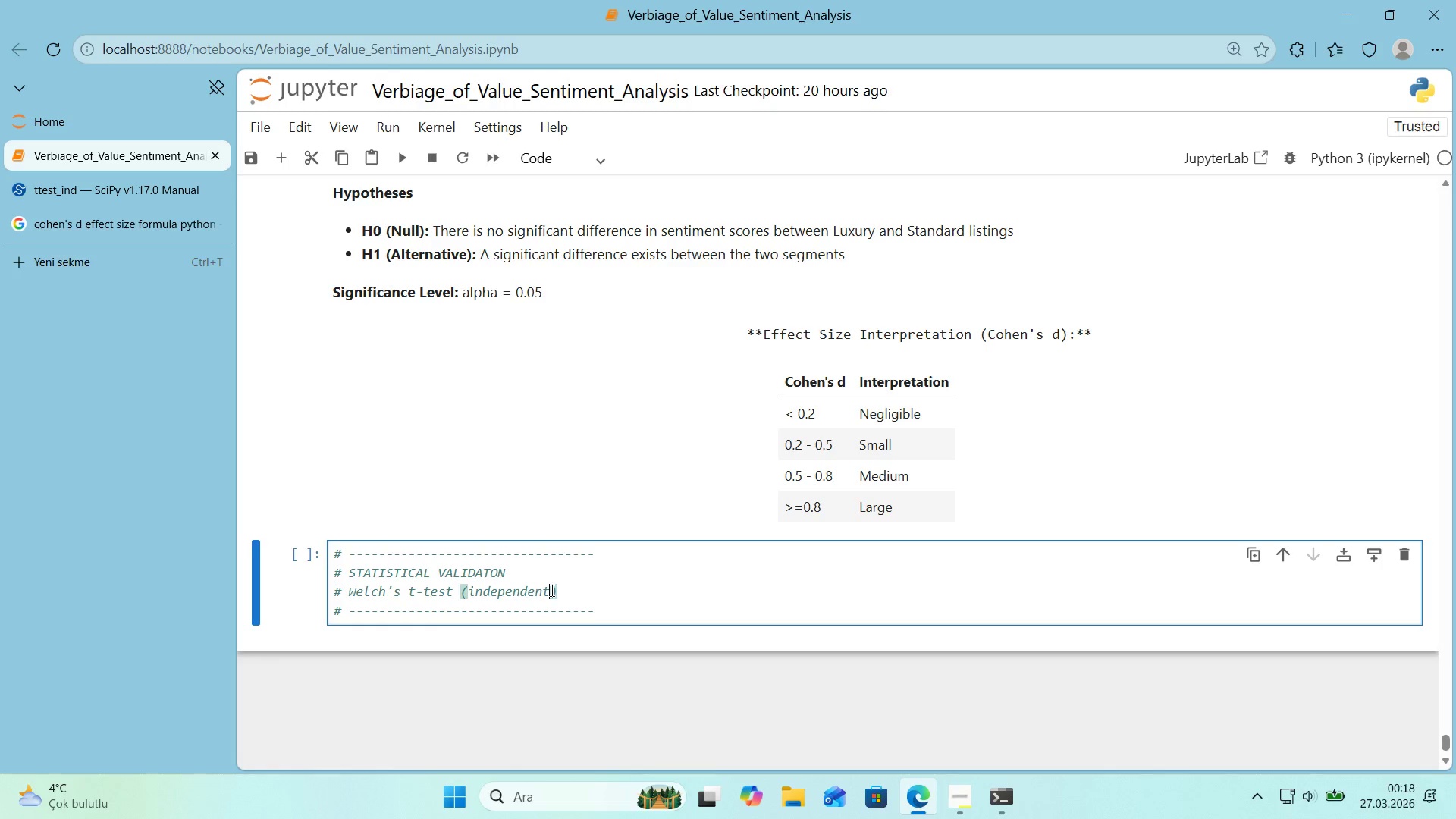 
type( samples,)
 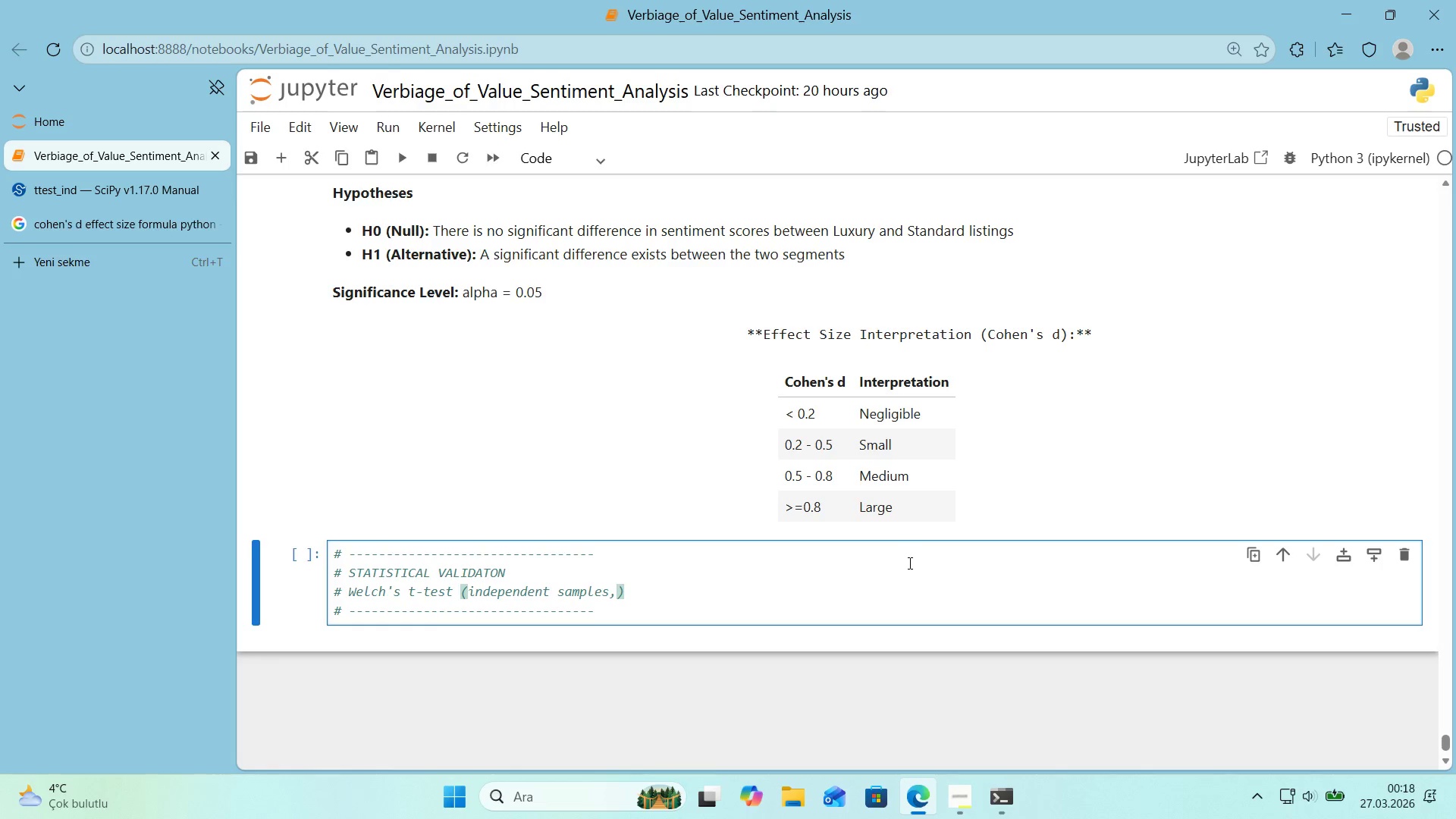 
type( unequal var'ances)
 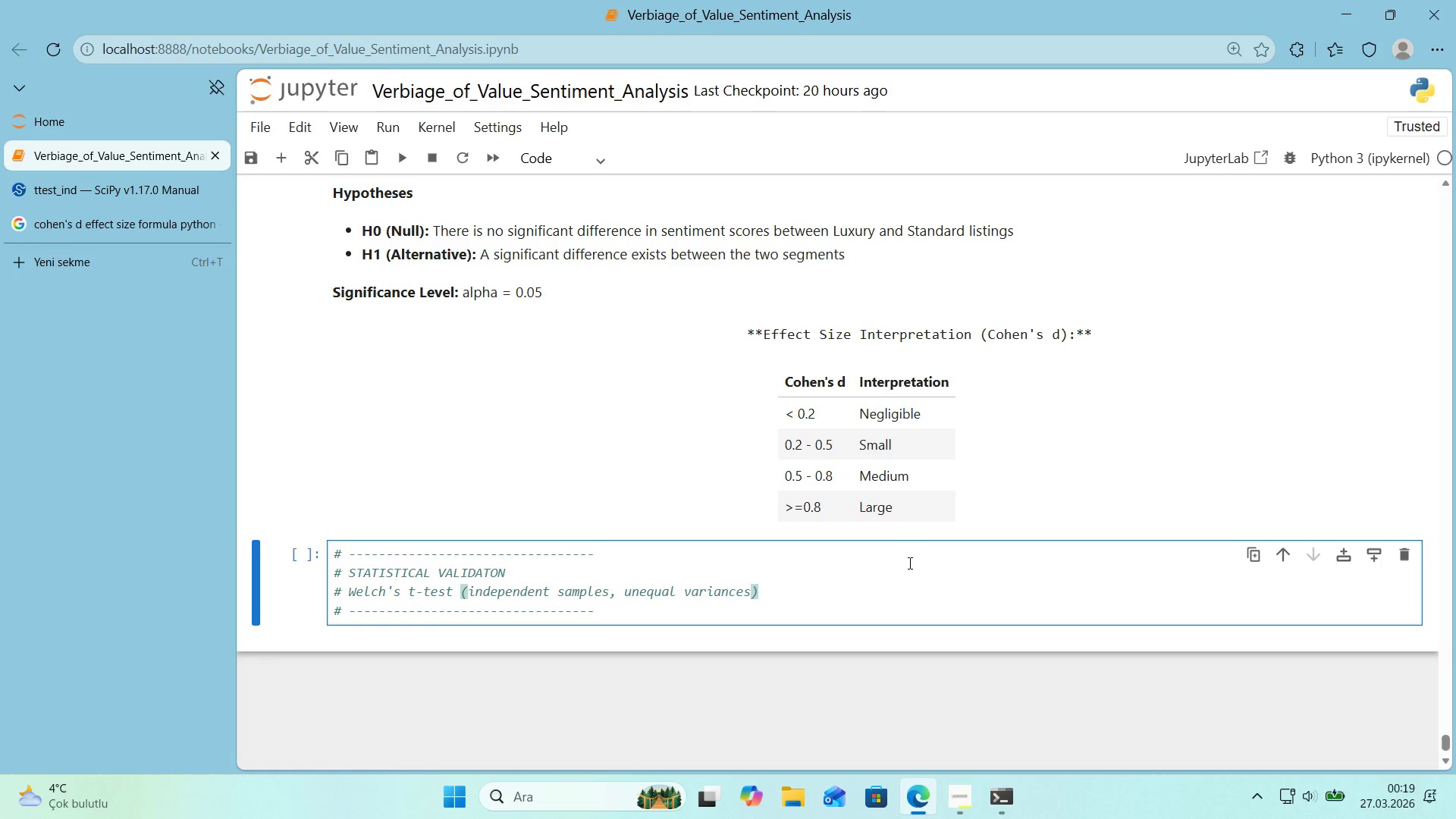 
key(ArrowRight)
 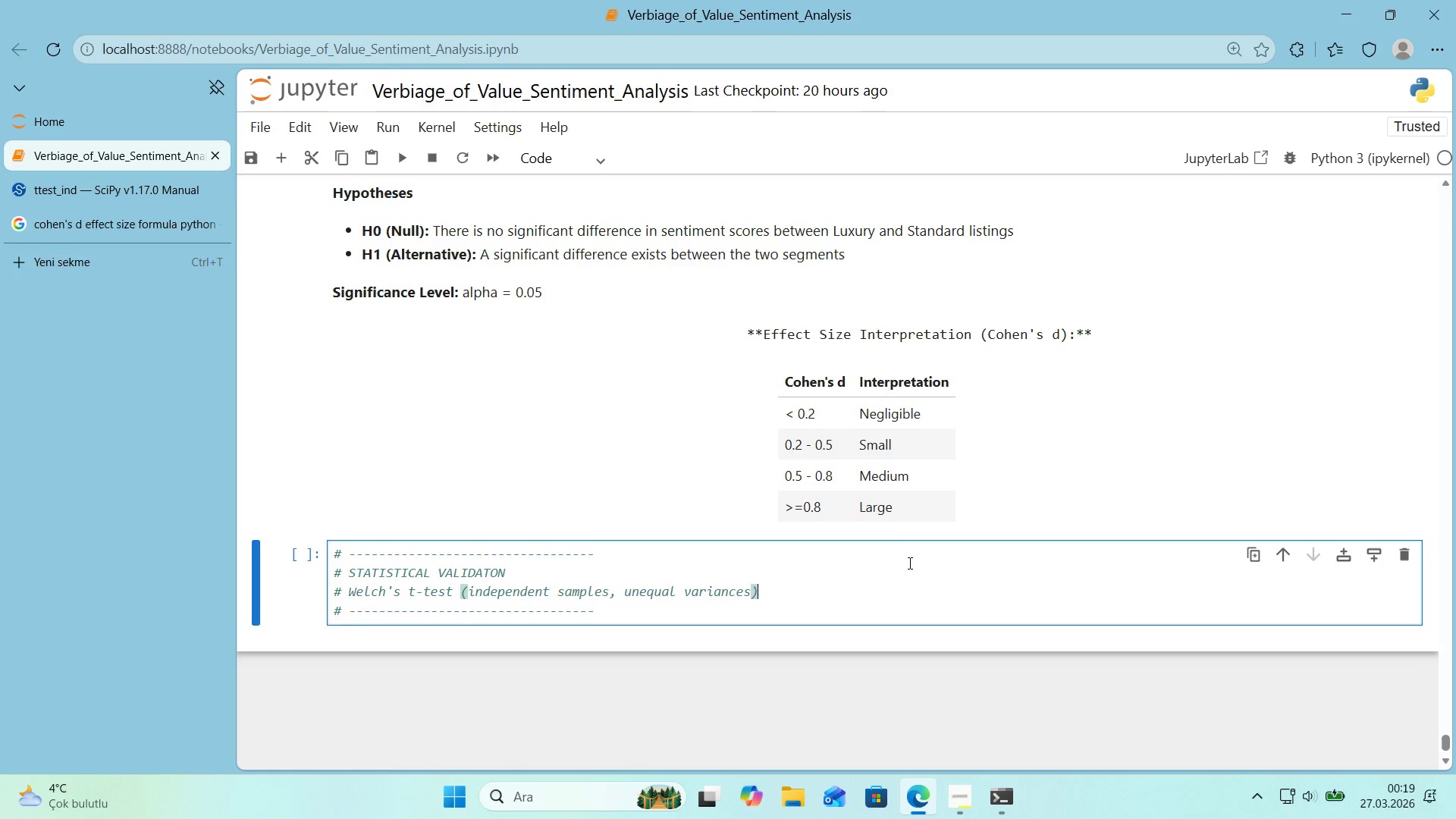 
key(Enter)
 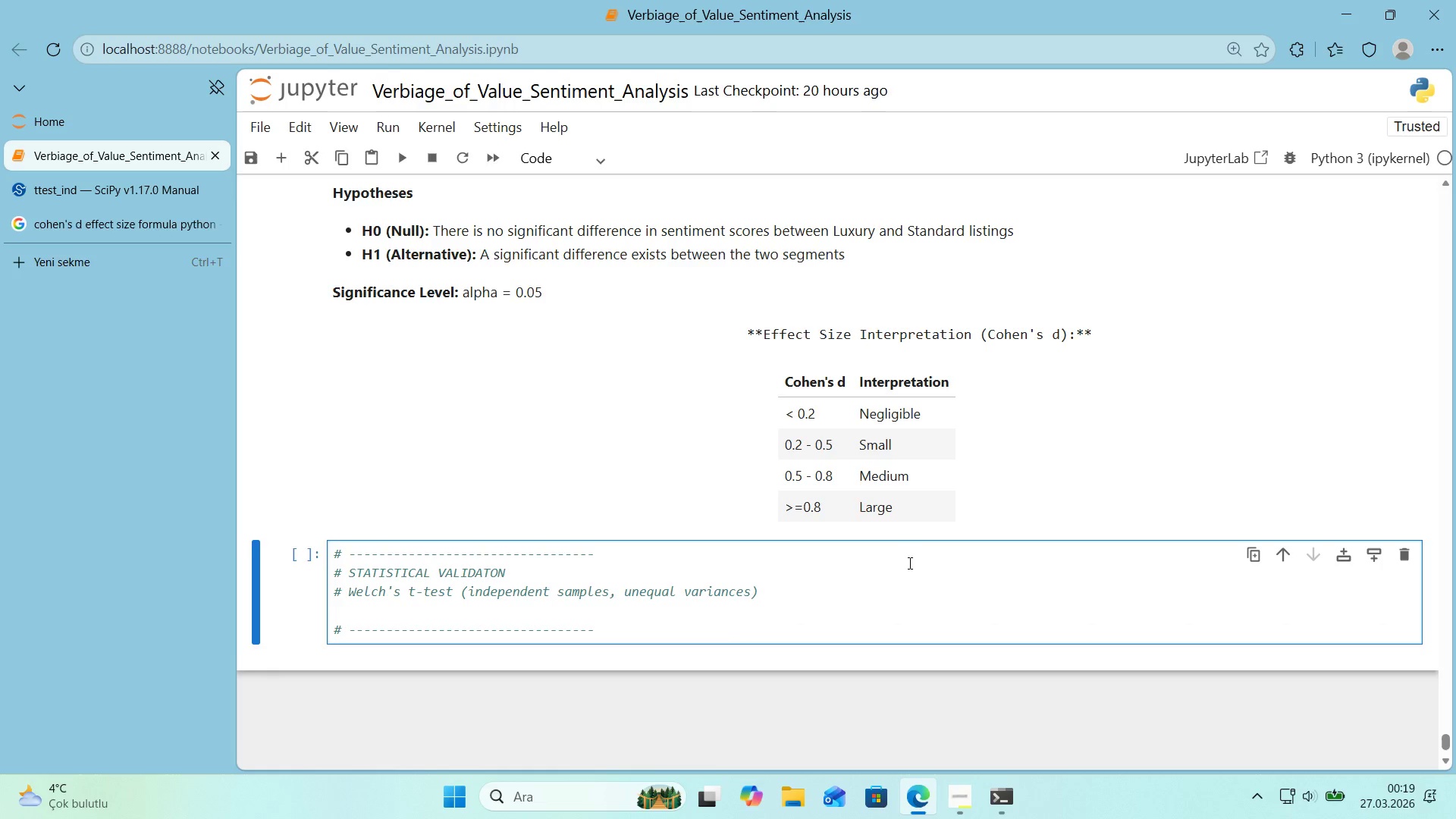 
key(Alt+Control+3)
 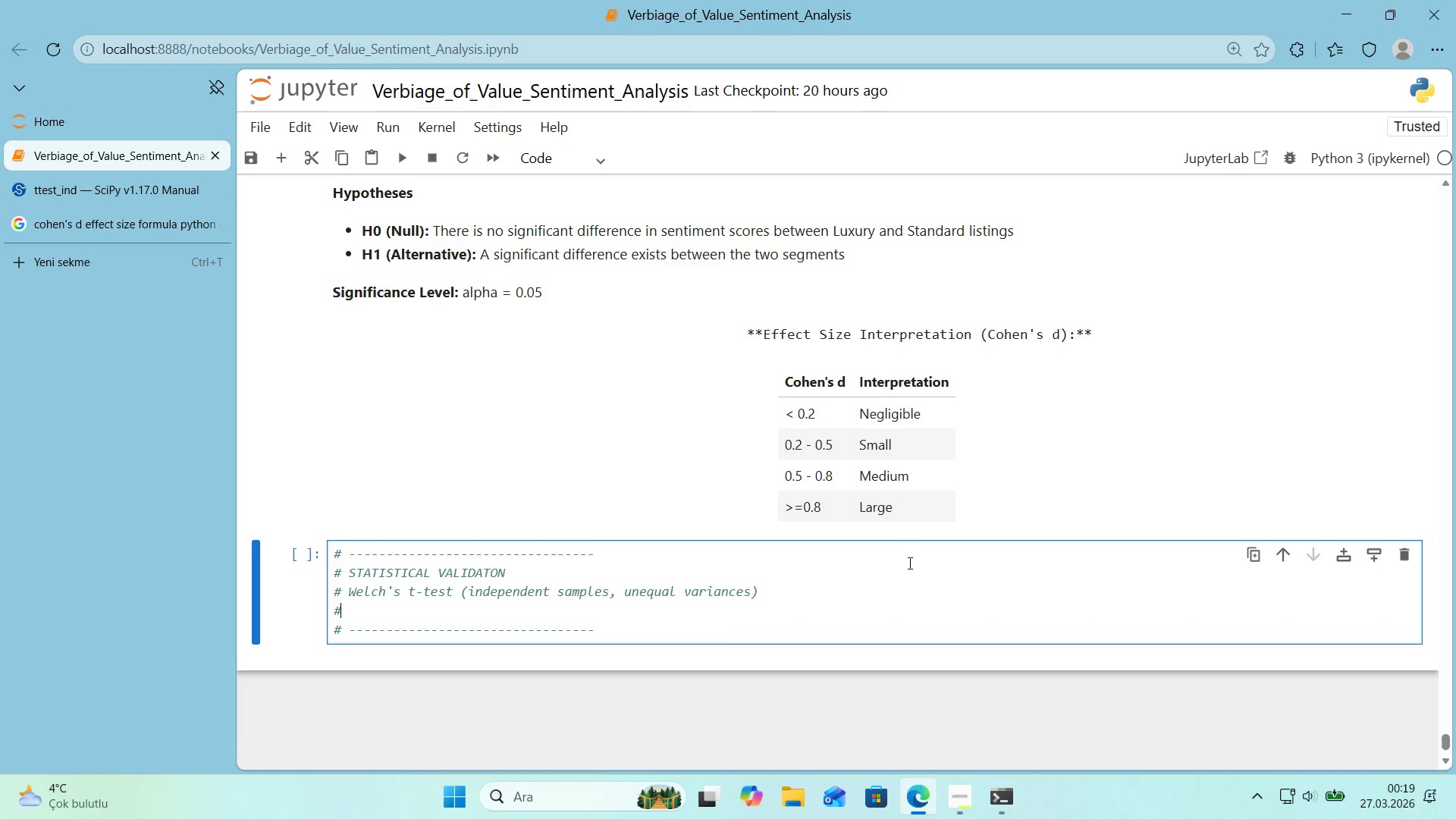 
type( w'th c)
key(Backspace)
type(Cph)
key(Backspace)
key(Backspace)
type(ohen@s d effect s'ze measurement)
 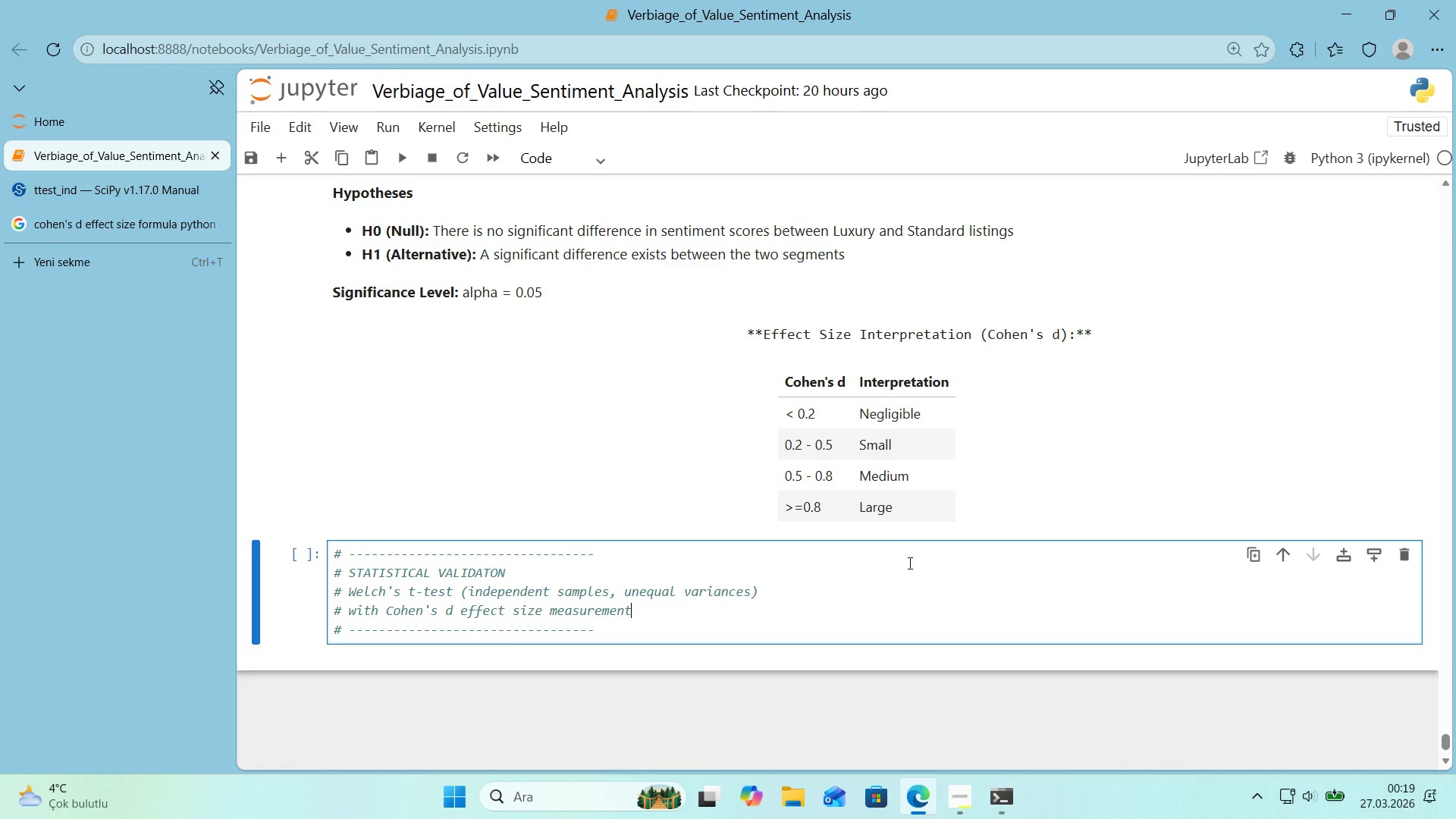 
key(ArrowDown)
 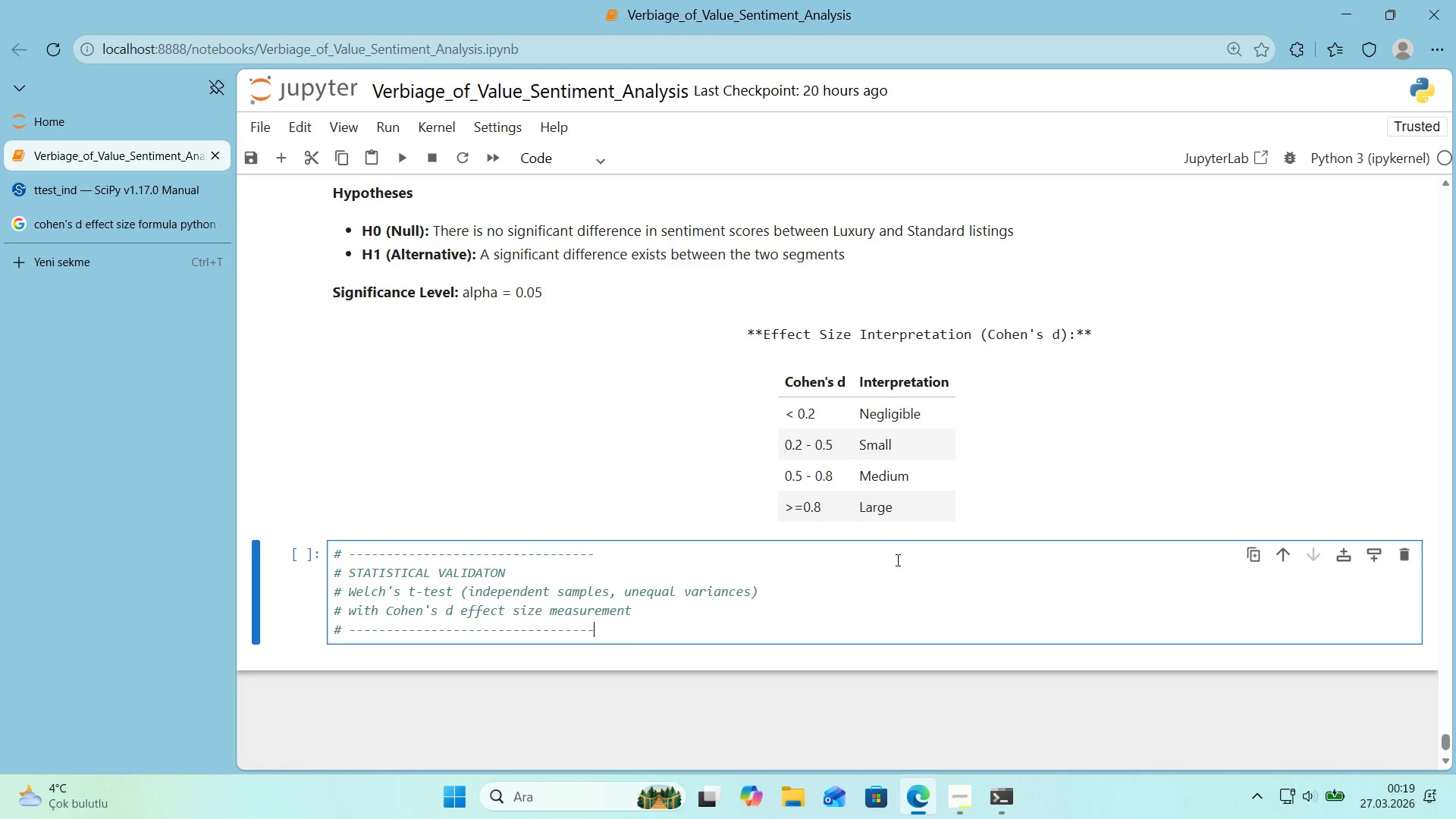 
left_click_drag(start_coordinate=[604, 554], to_coordinate=[456, 561])
 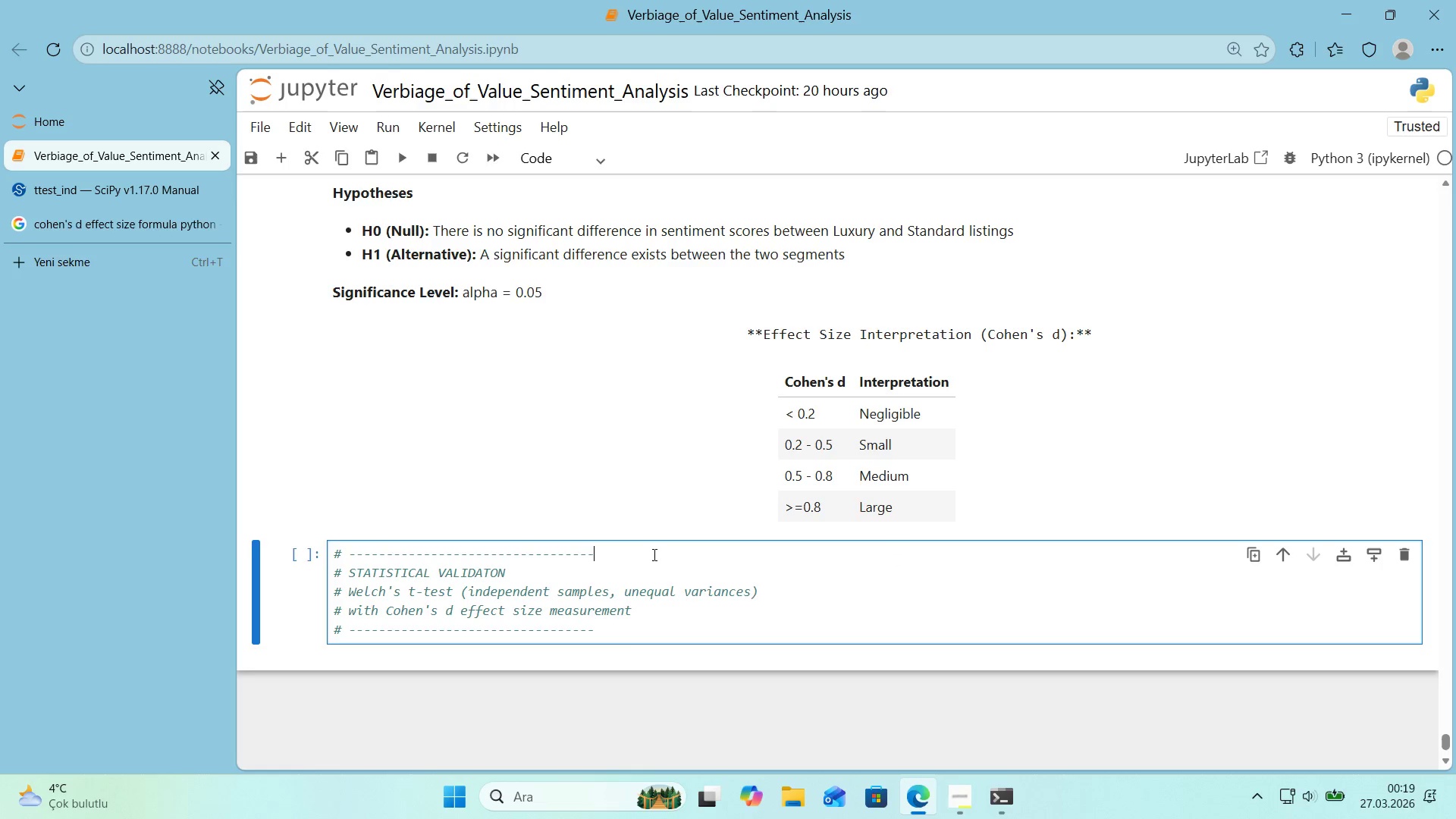 
key(Control+ControlLeft)
 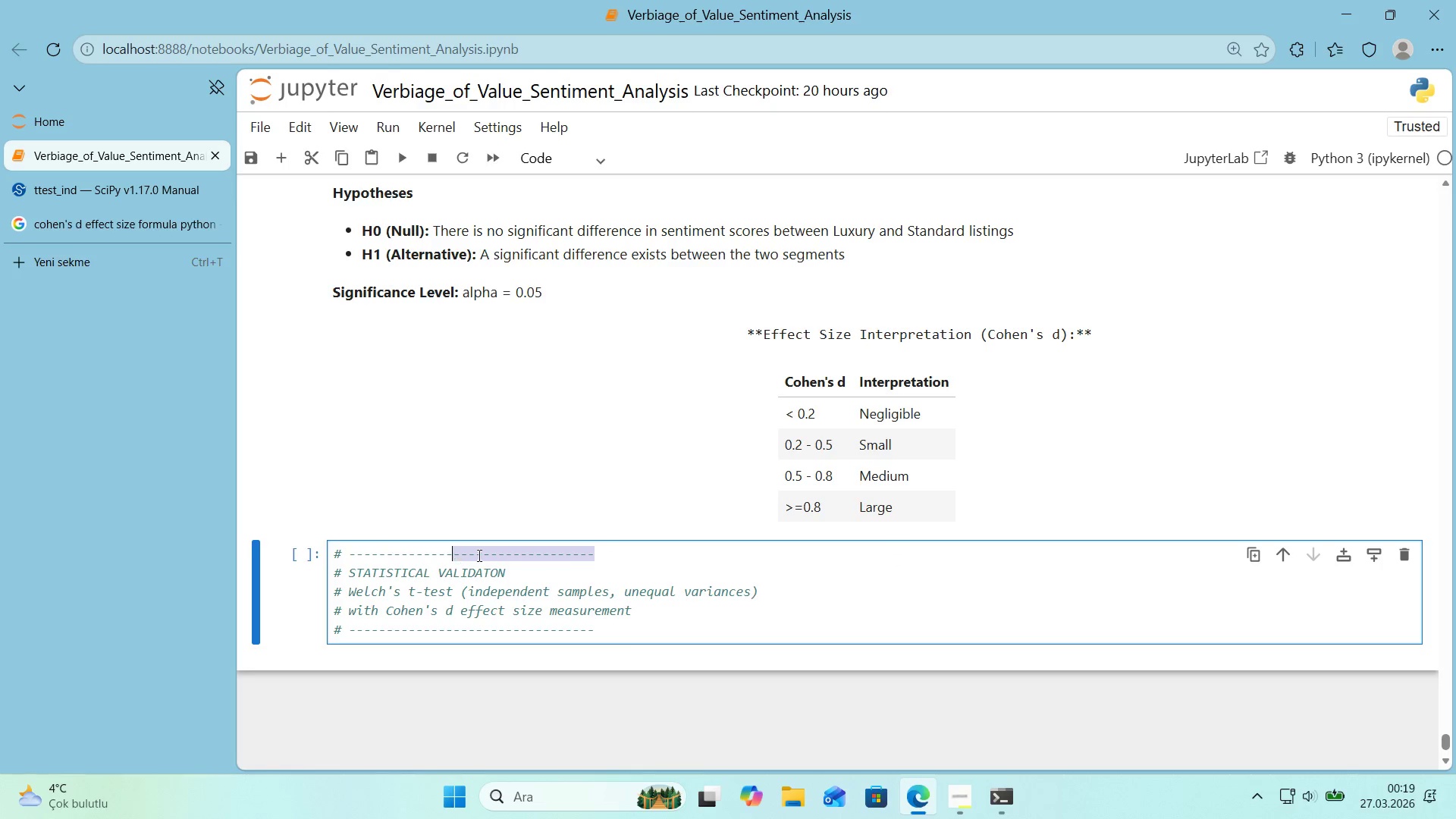 
key(Control+C)
 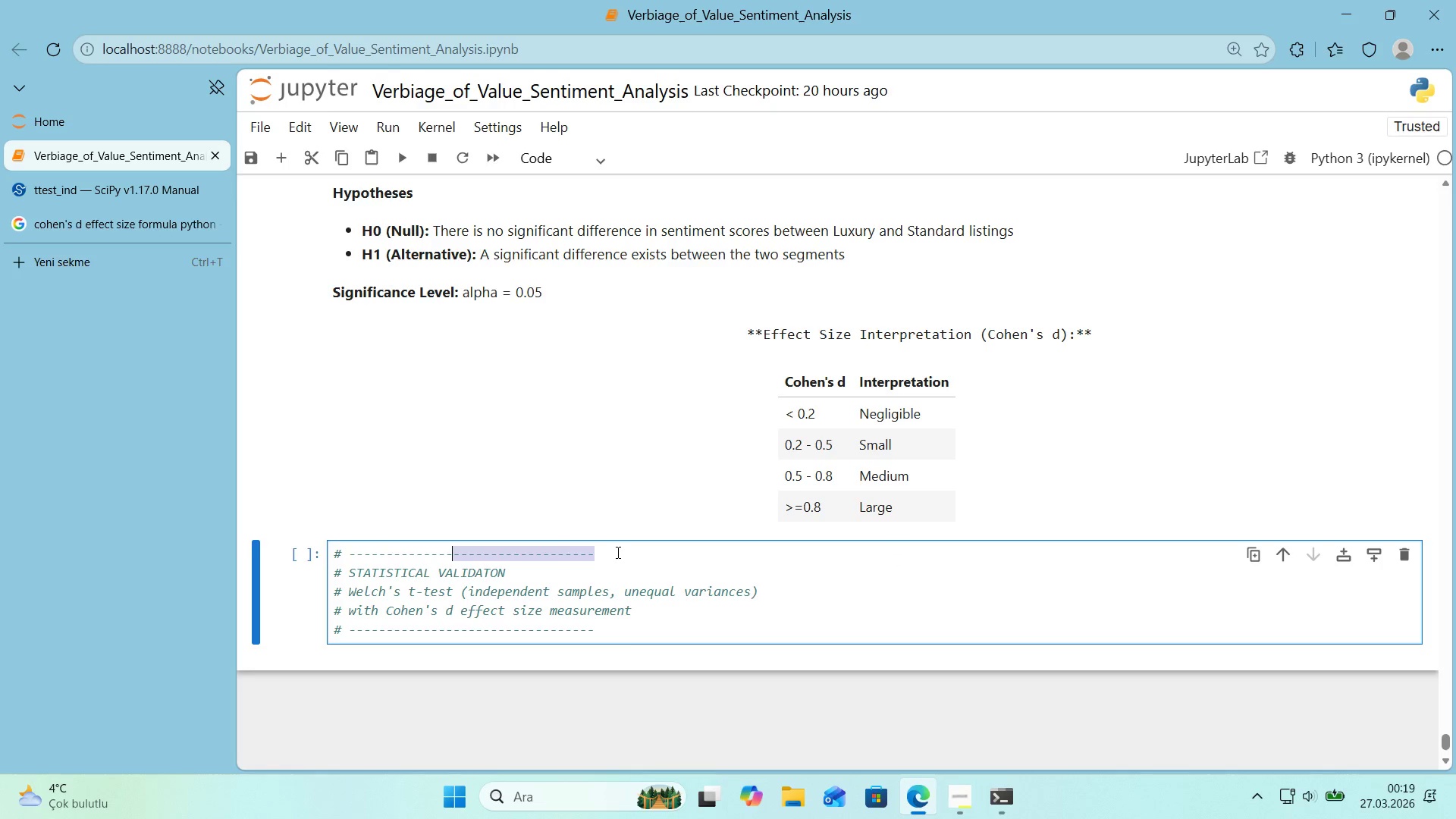 
left_click([617, 552])
 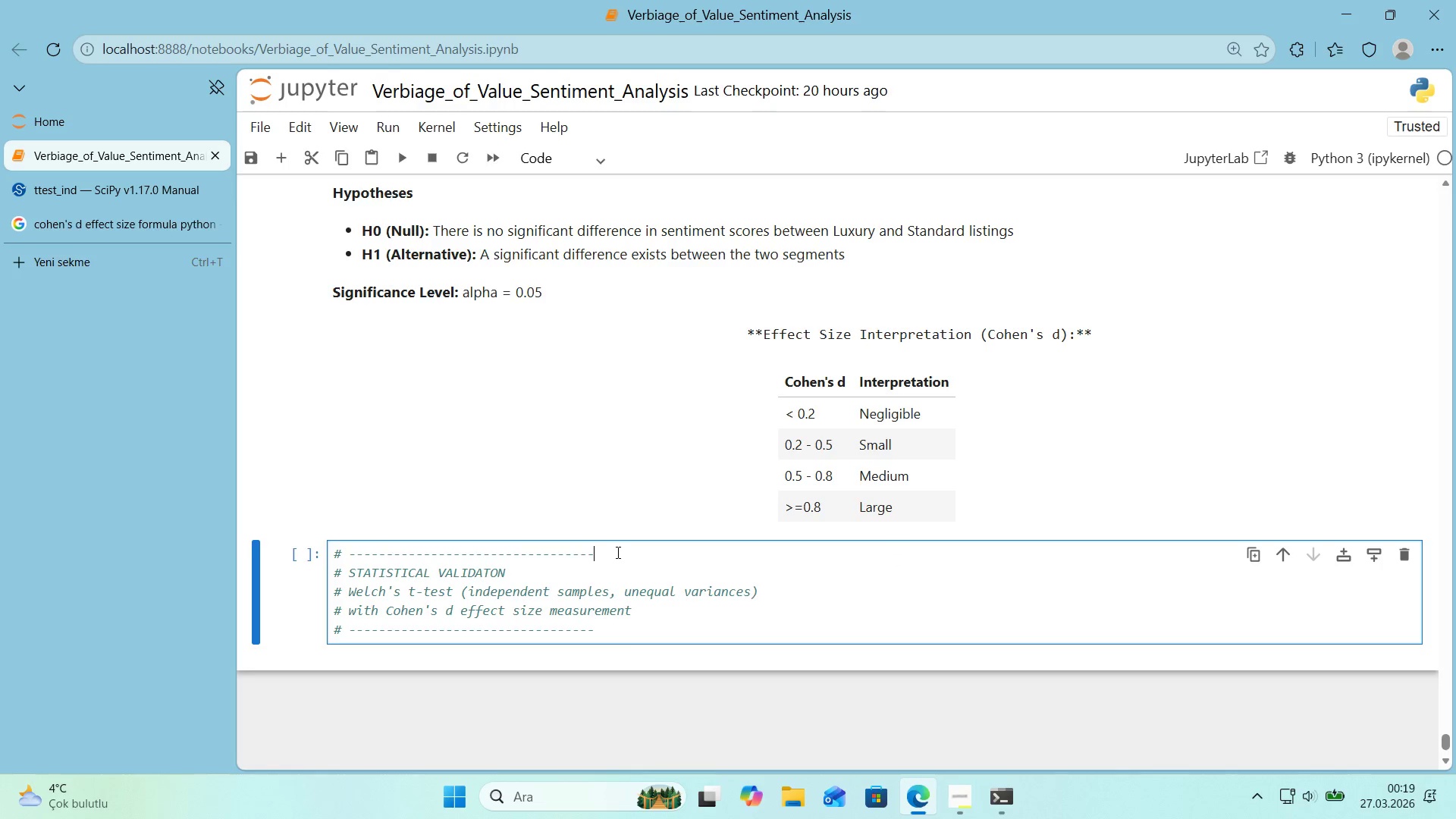 
key(Control+ControlLeft)
 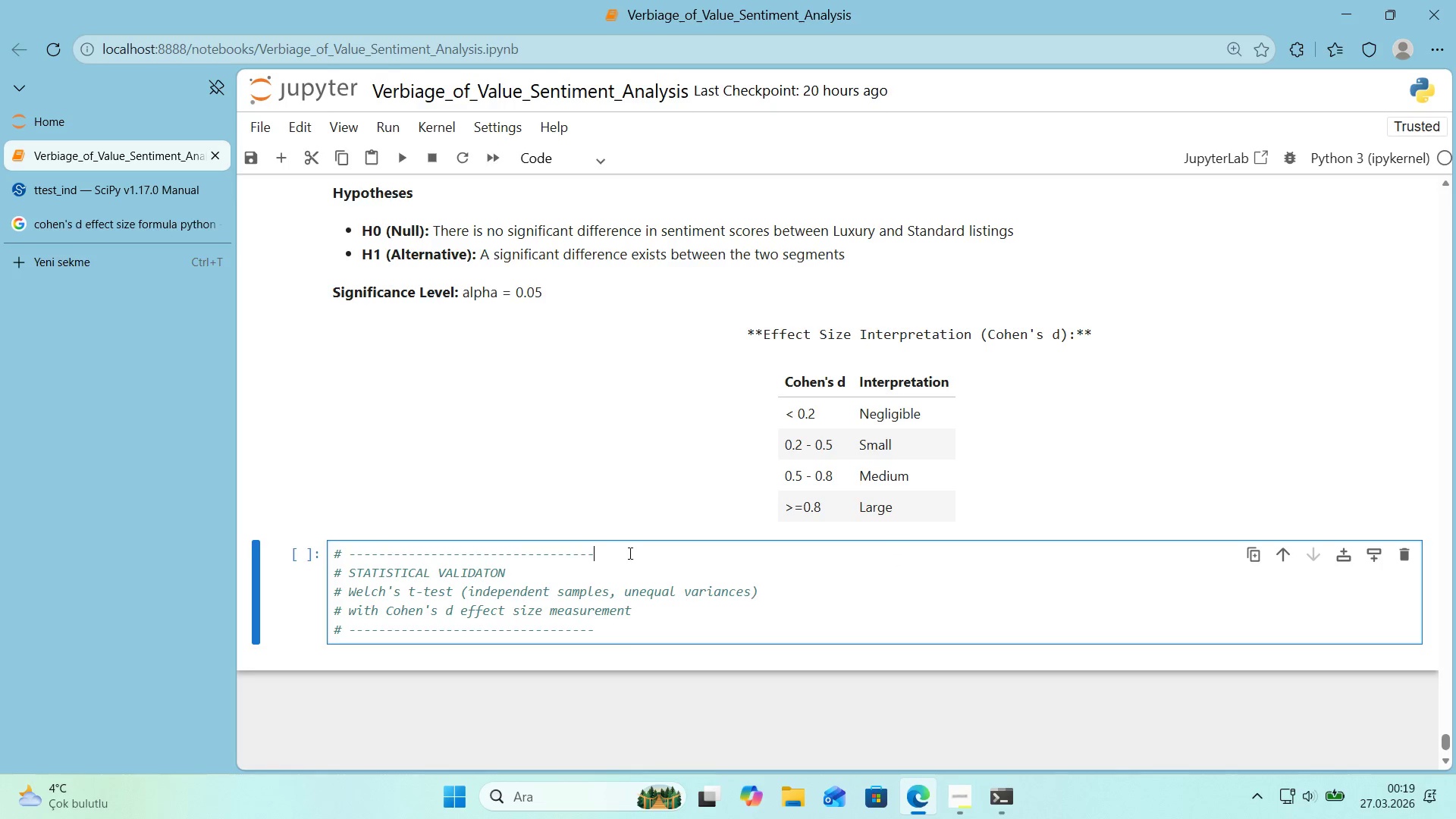 
key(Control+V)
 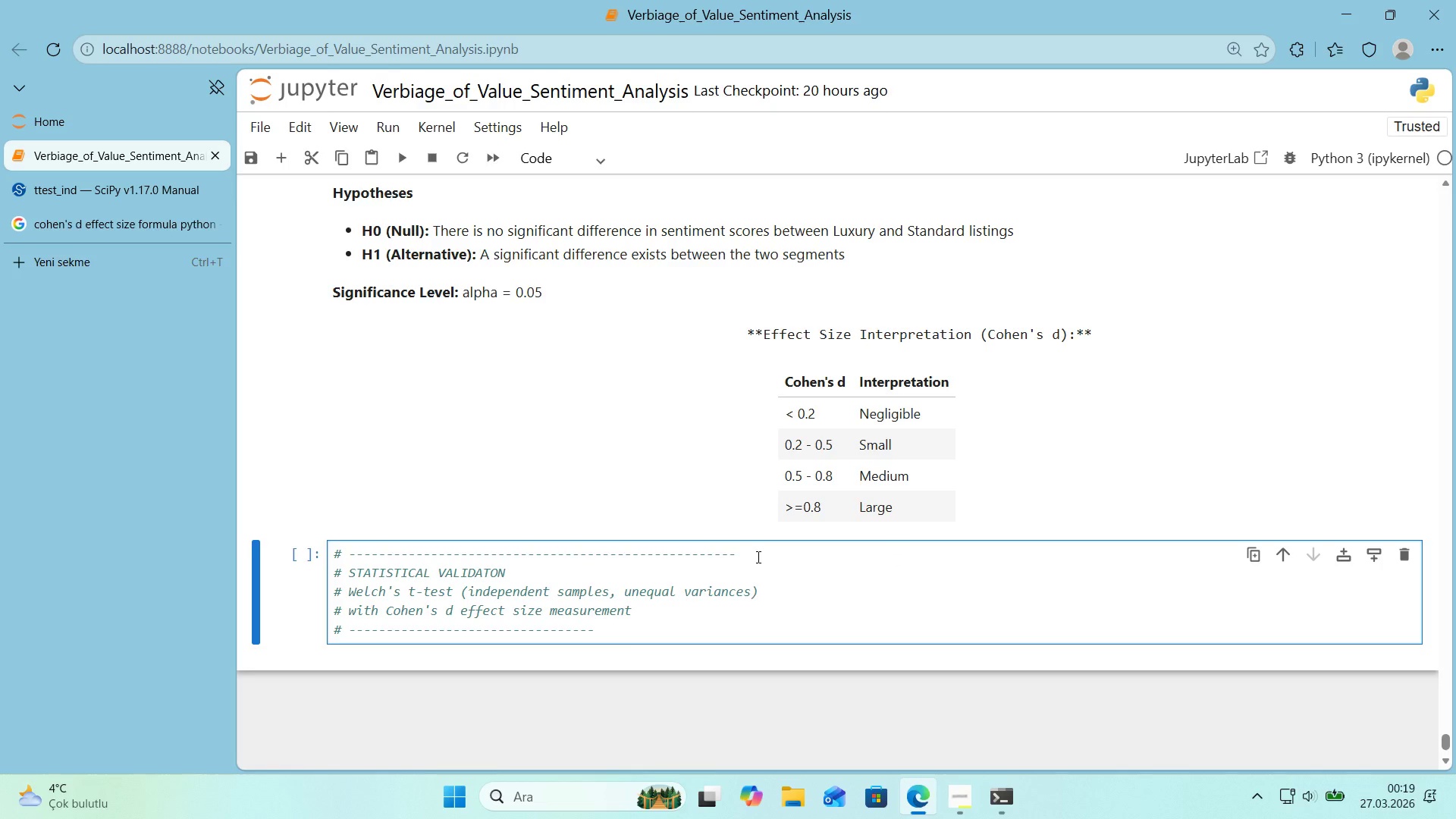 
key(NumpadSubtract)
 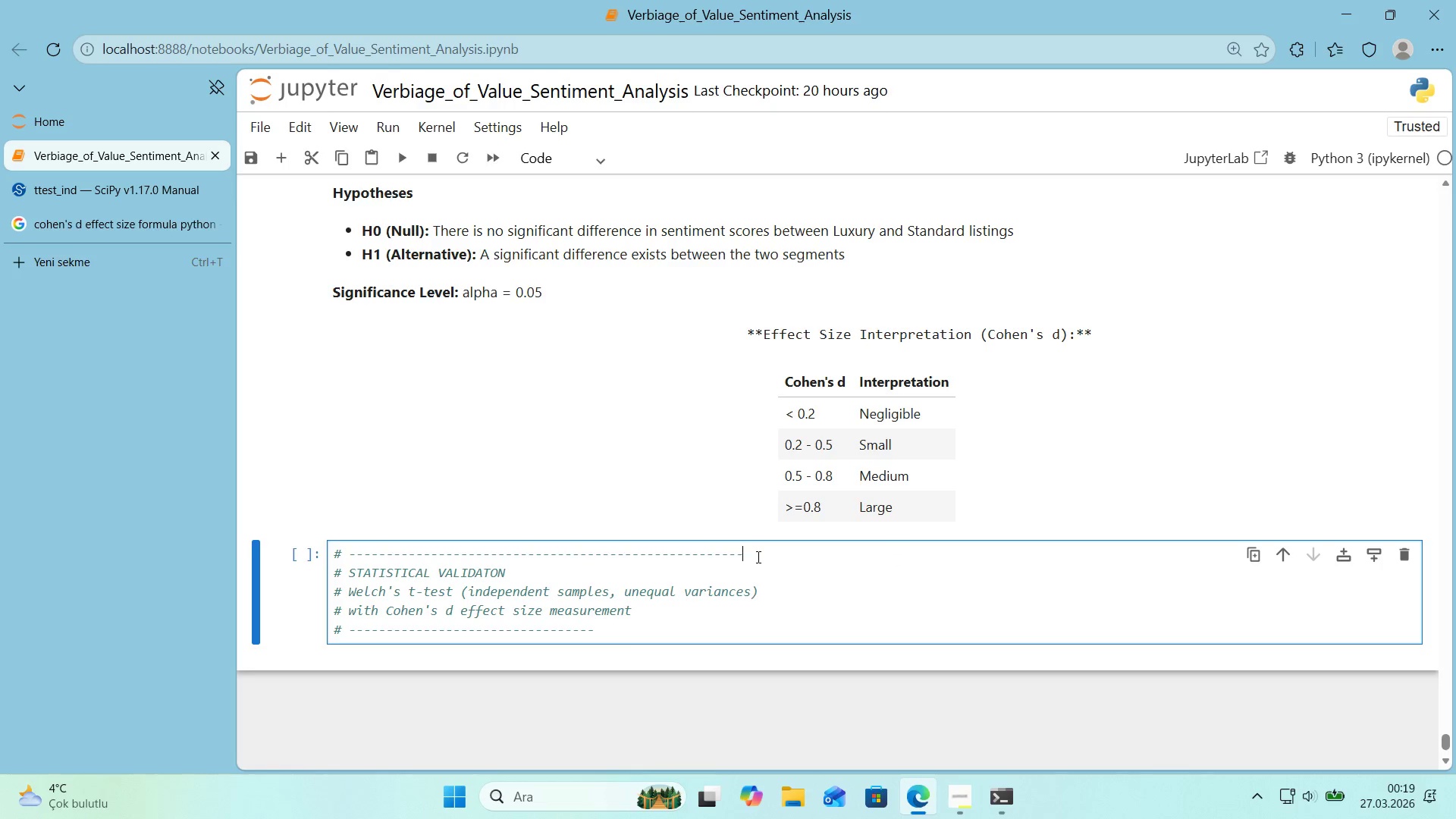 
key(NumpadSubtract)
 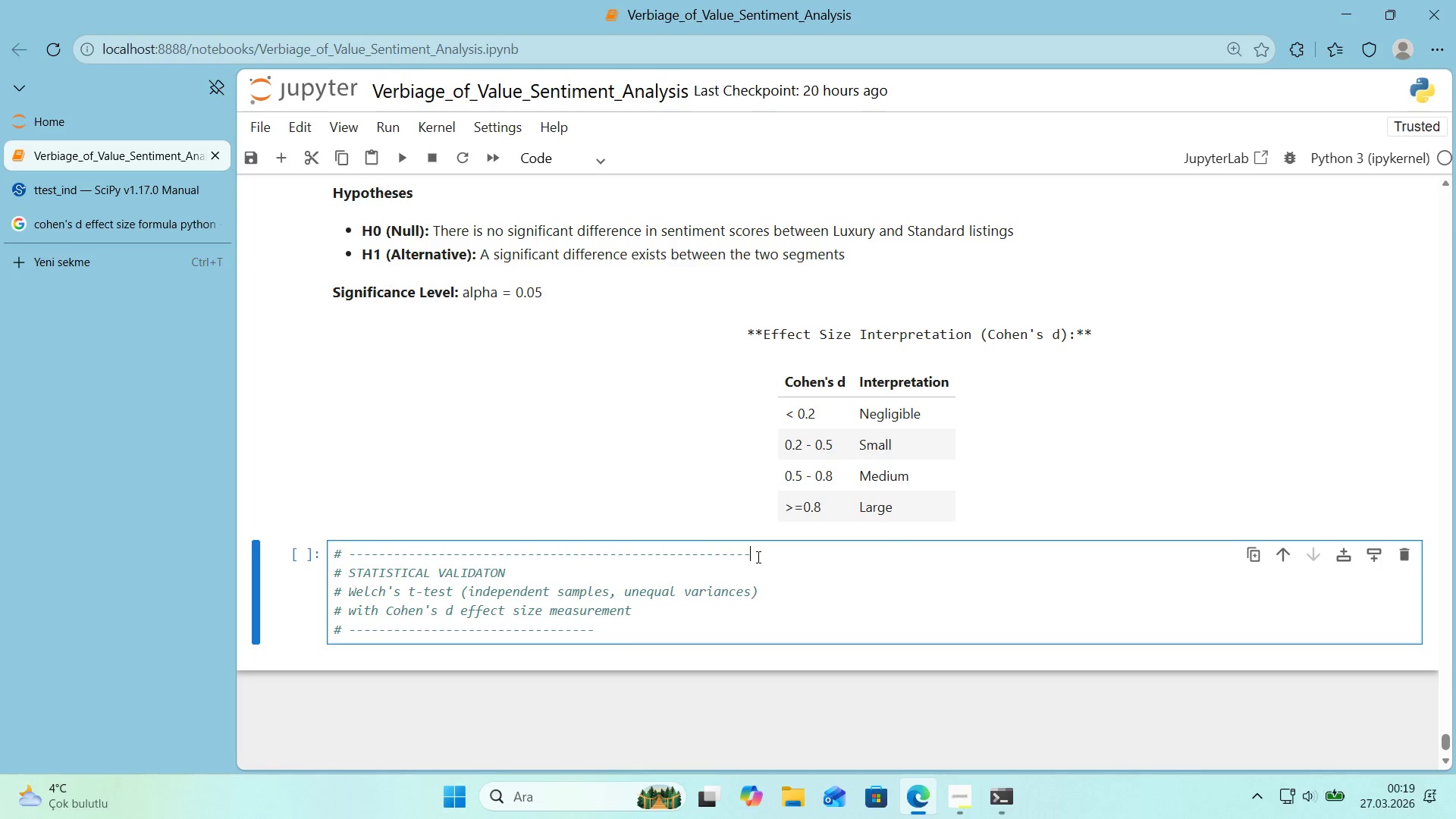 
key(NumpadSubtract)
 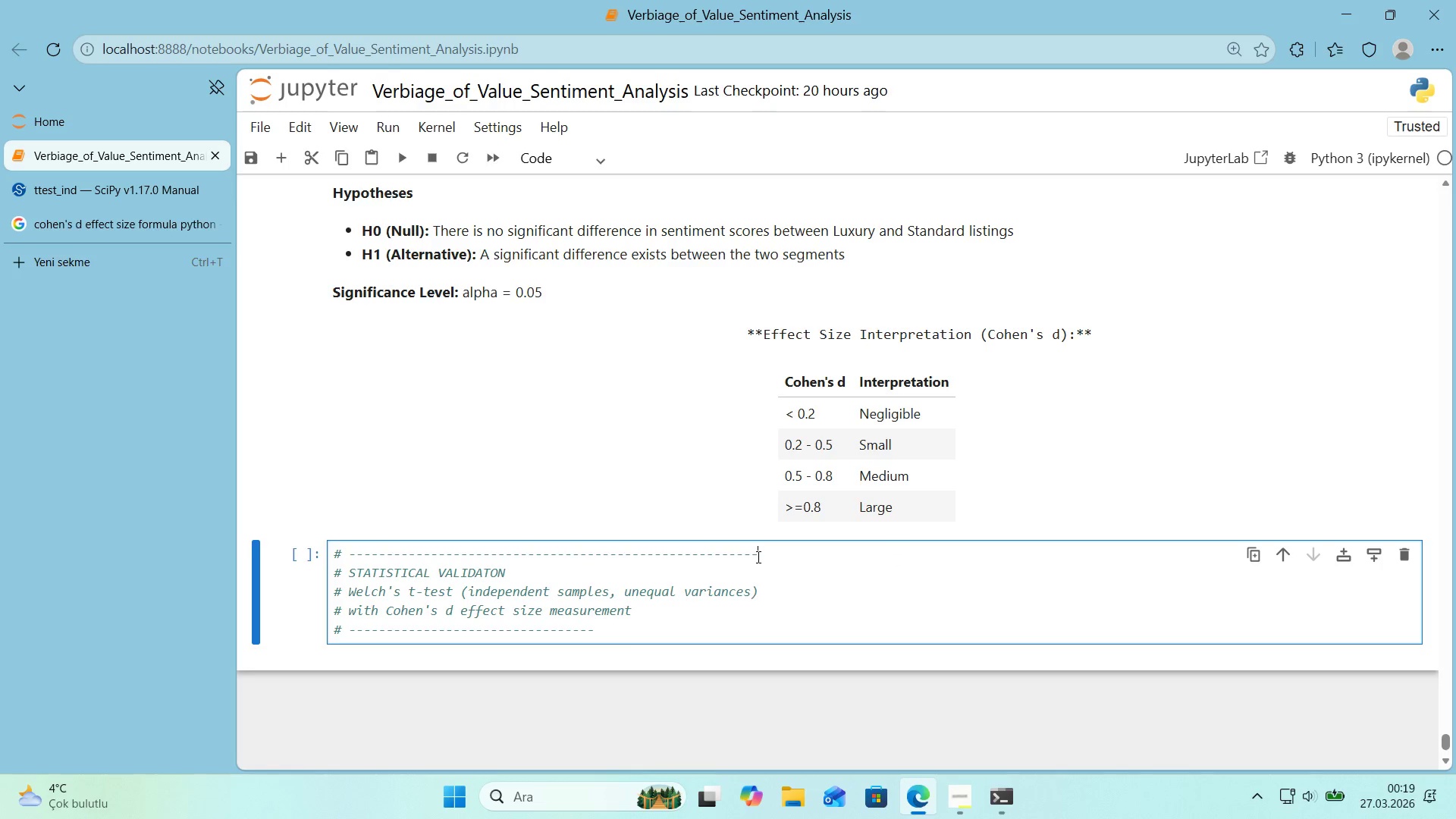 
key(NumpadSubtract)
 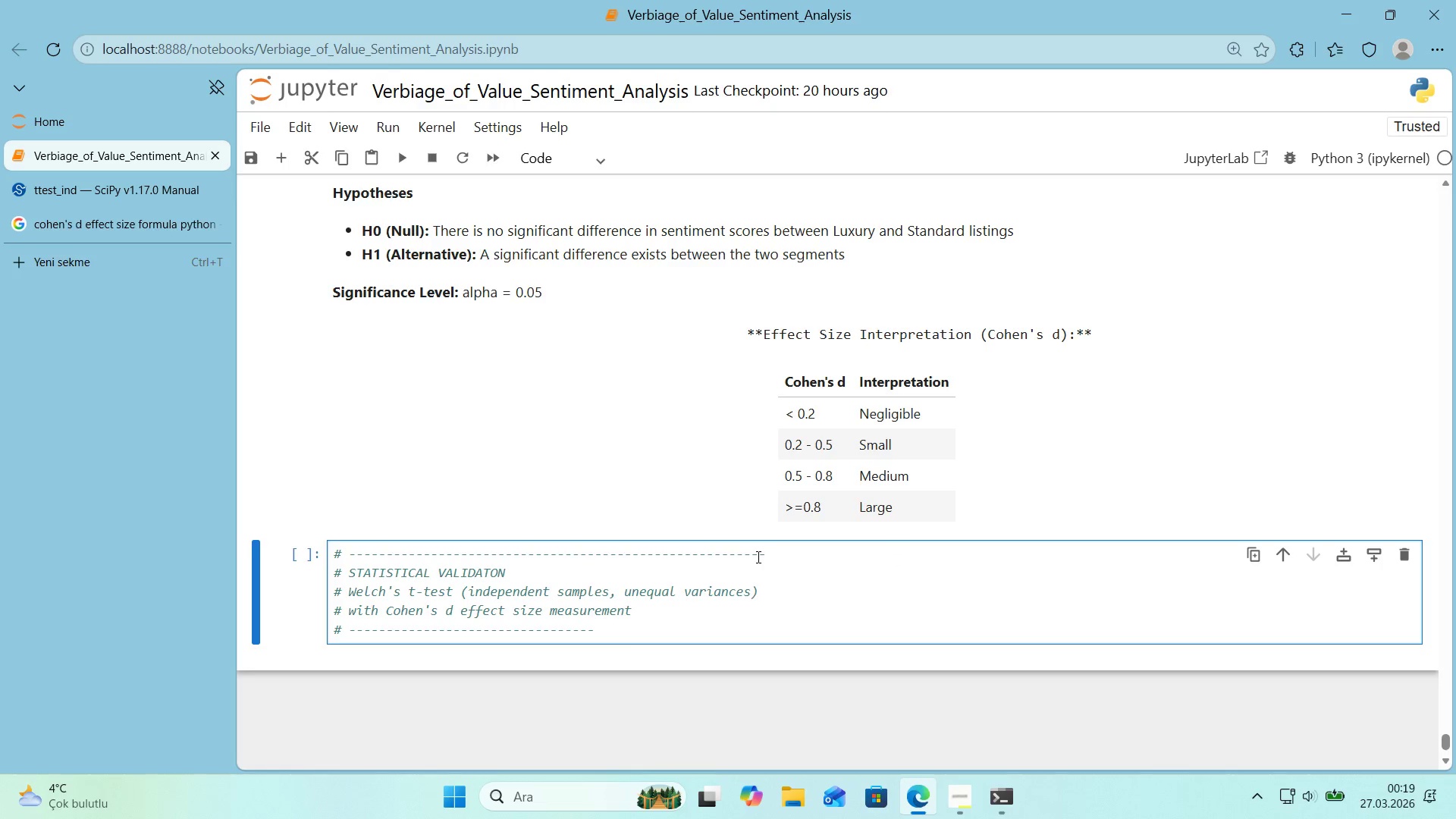 
key(Backspace)
 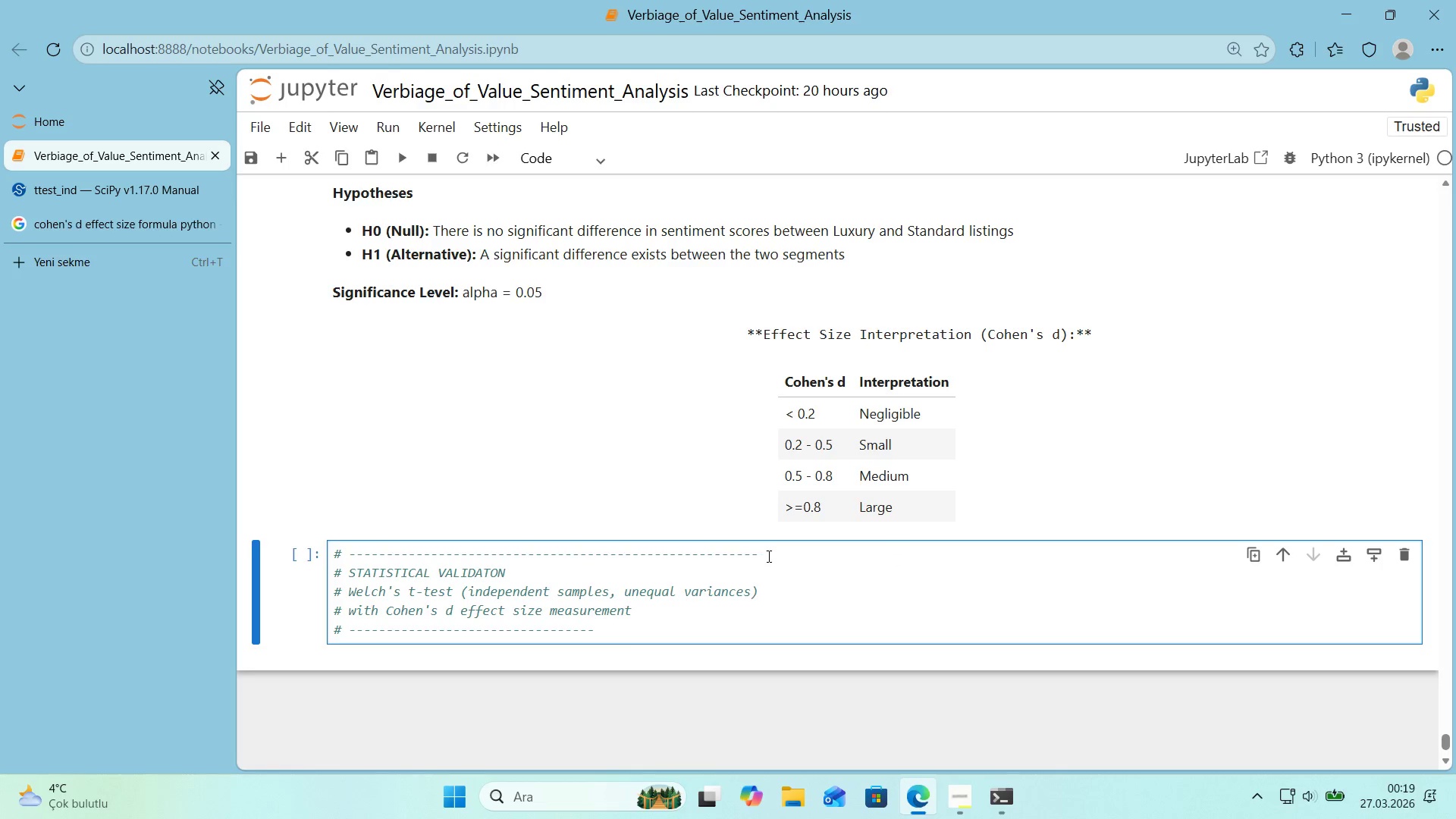 
left_click_drag(start_coordinate=[768, 555], to_coordinate=[229, 560])
 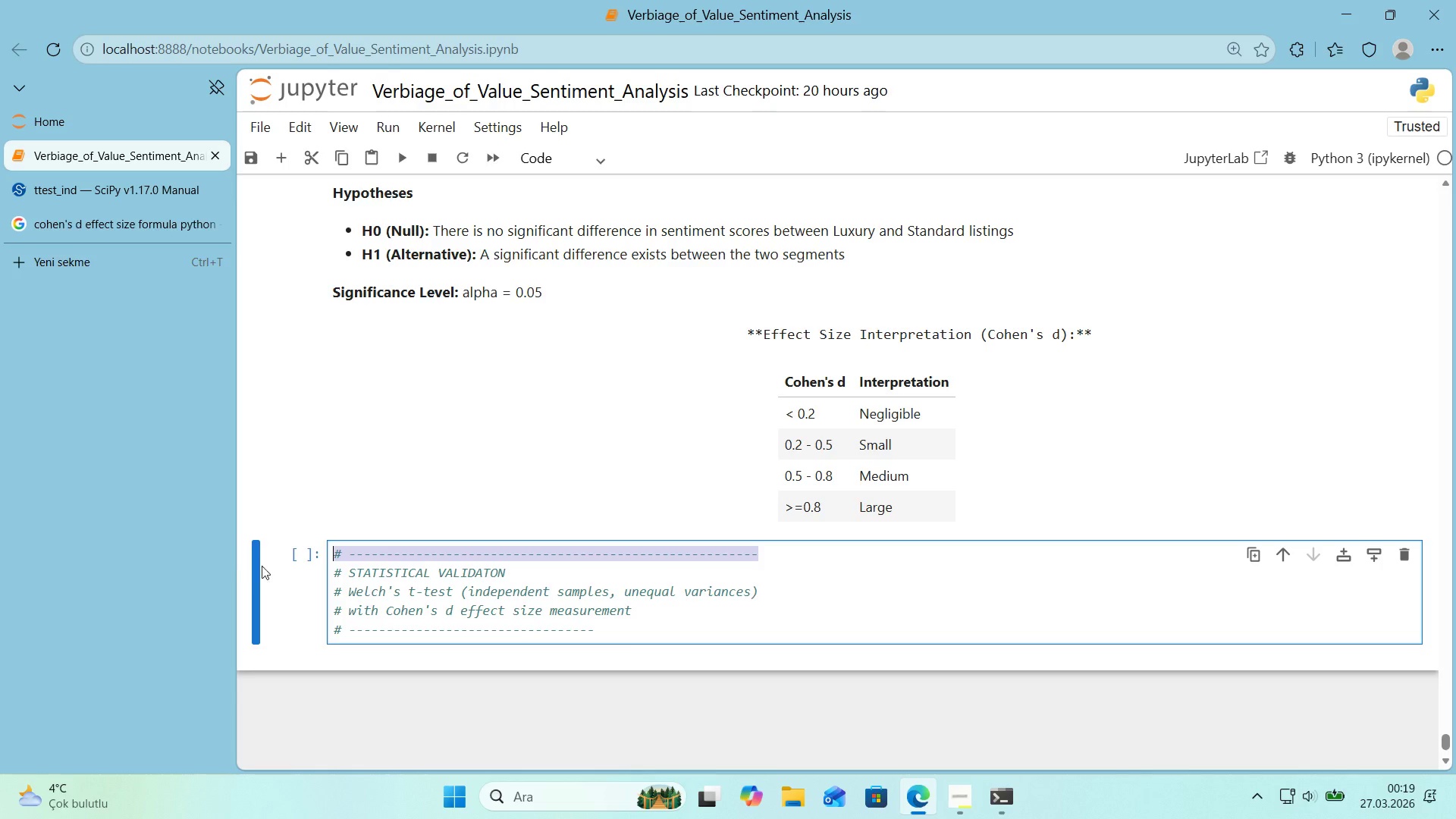 
key(Control+ControlLeft)
 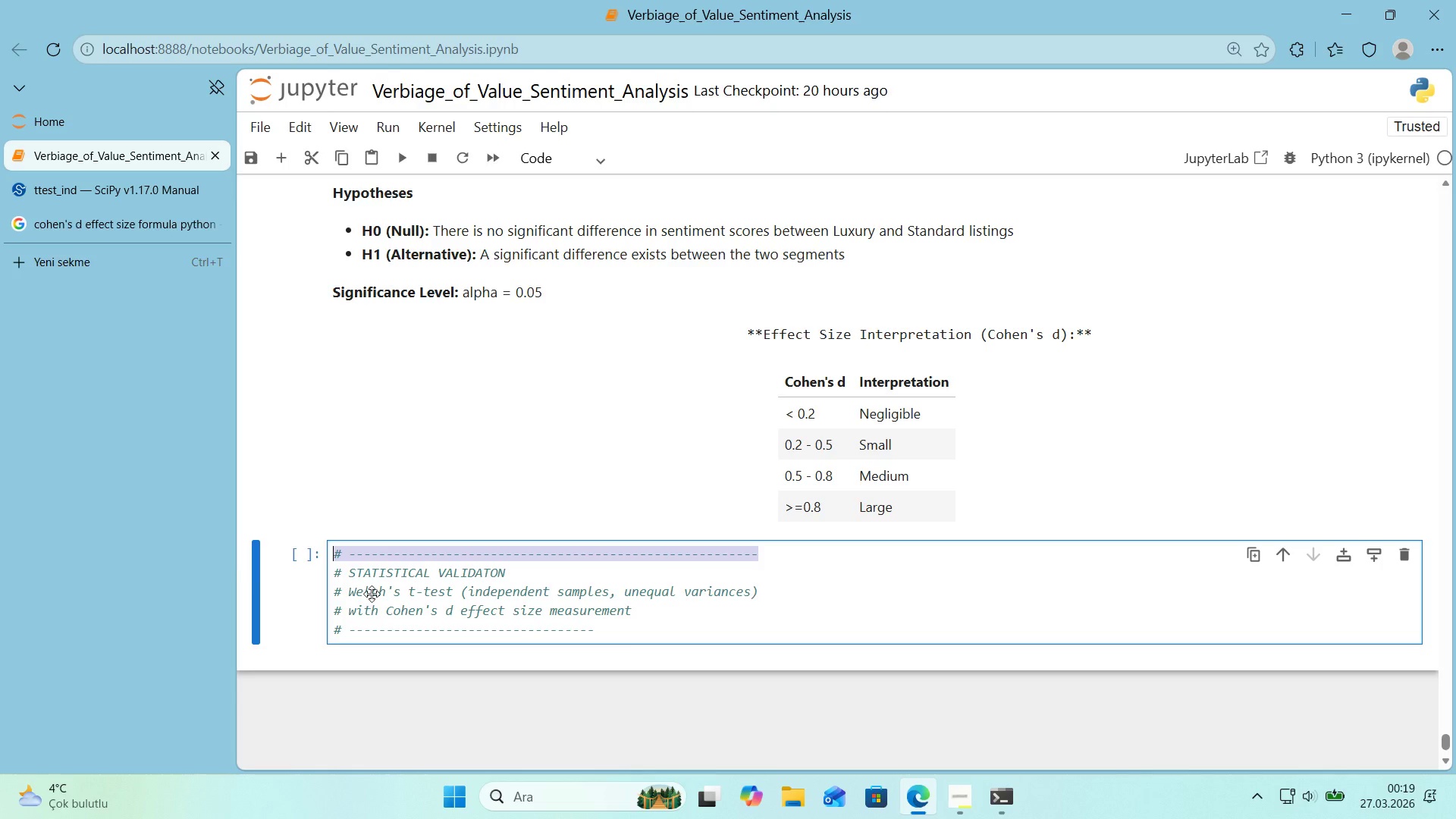 
key(Control+C)
 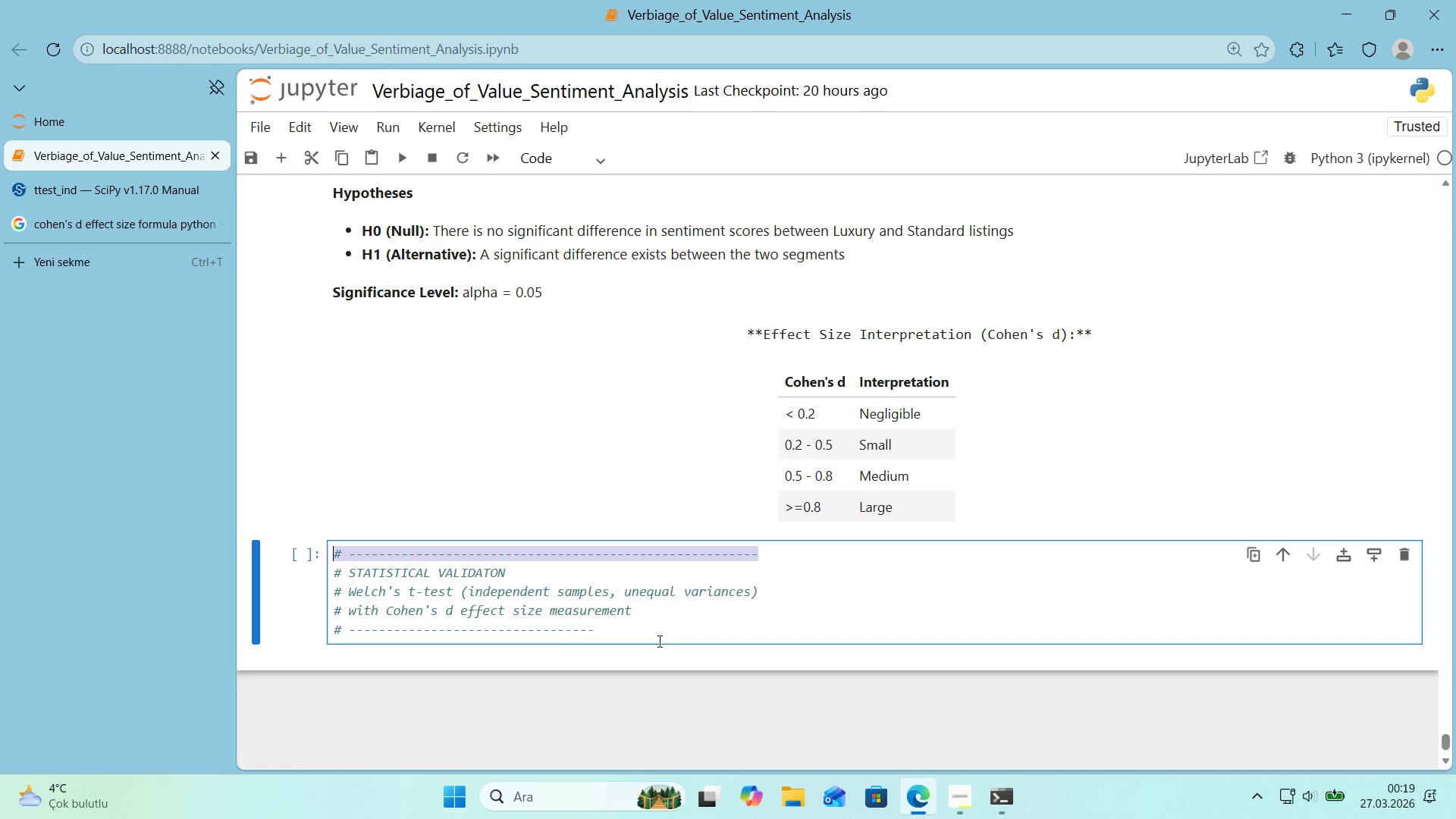 
left_click_drag(start_coordinate=[648, 638], to_coordinate=[151, 634])
 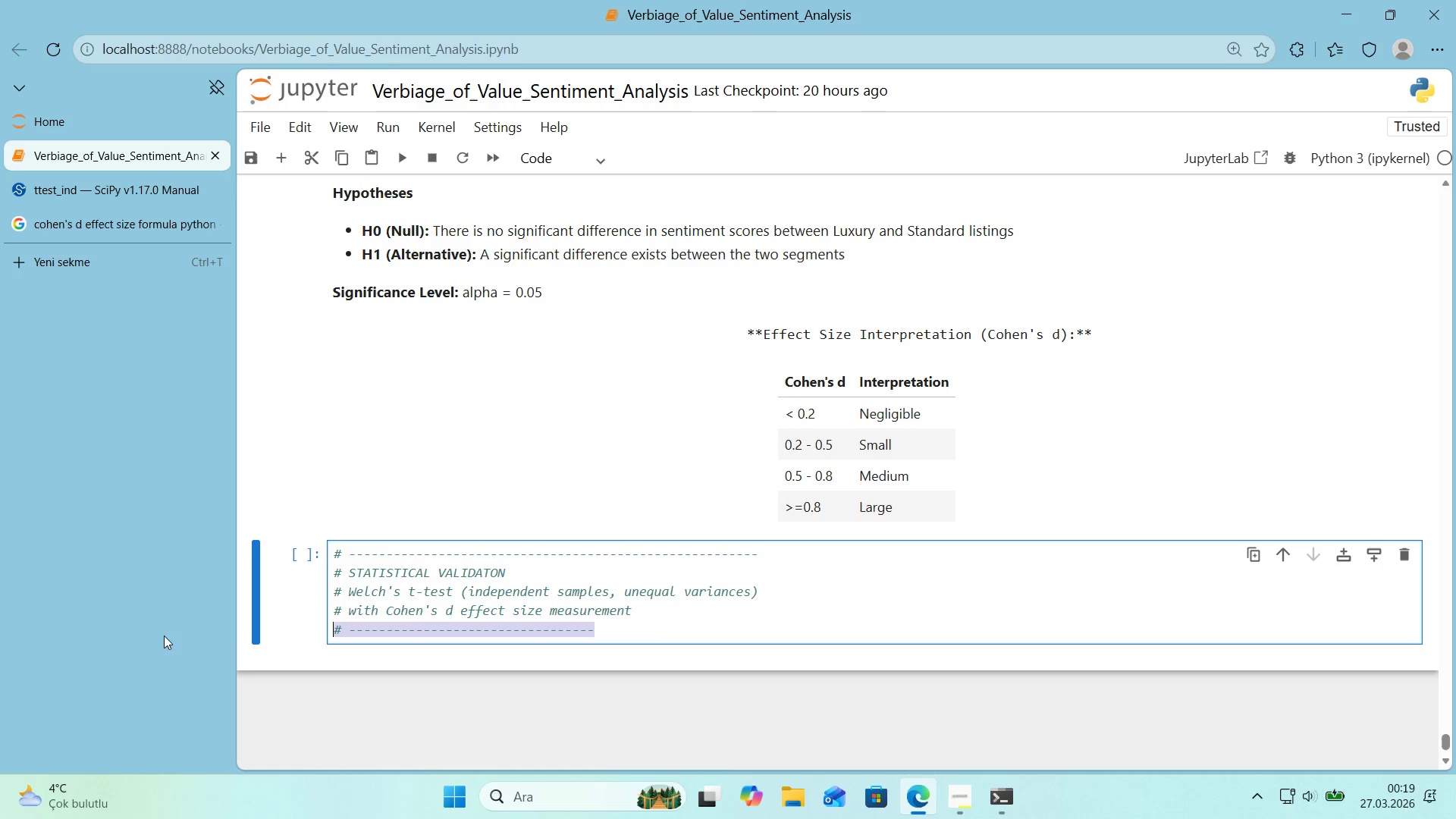 
key(Control+ControlLeft)
 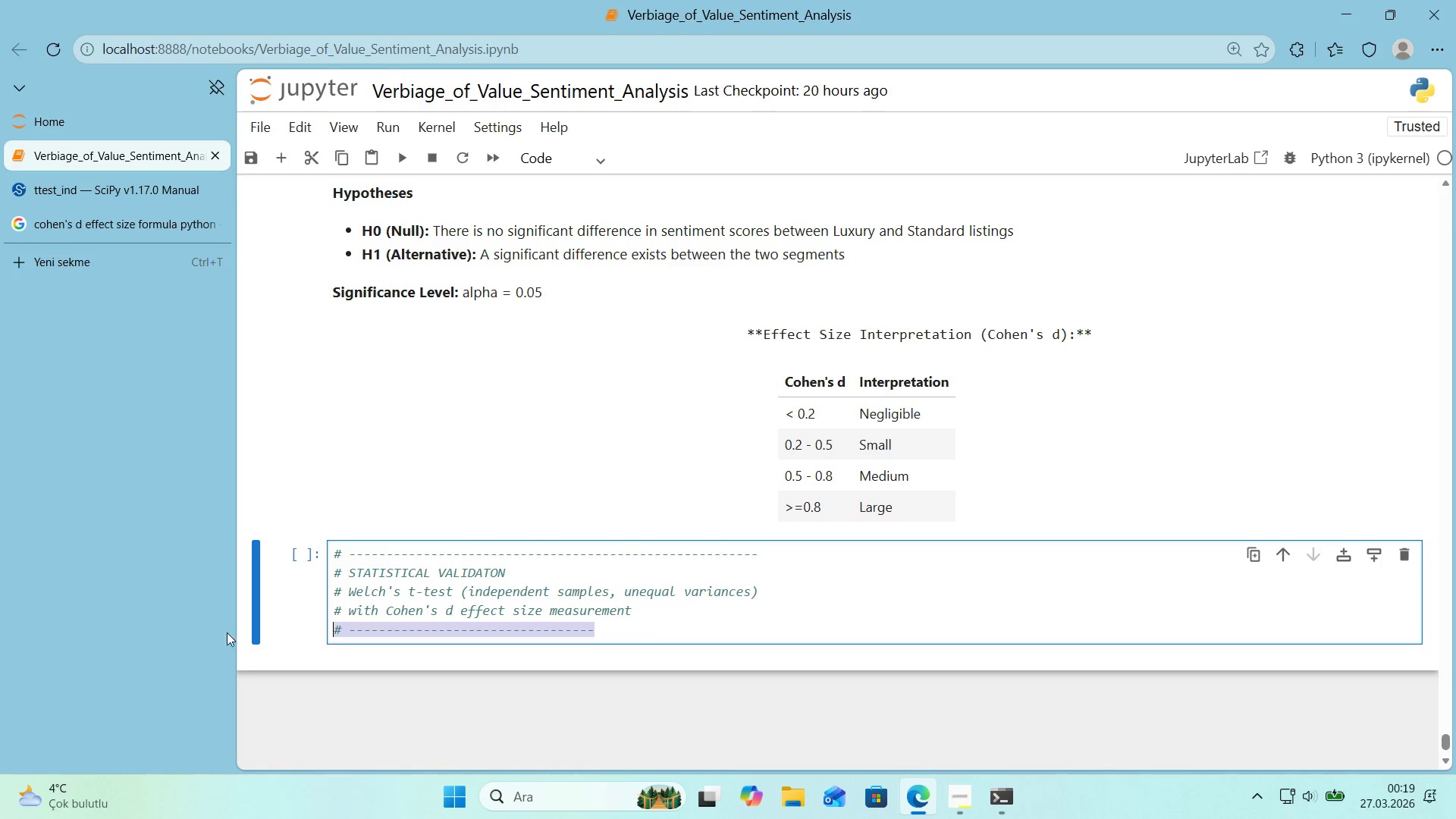 
key(Control+V)
 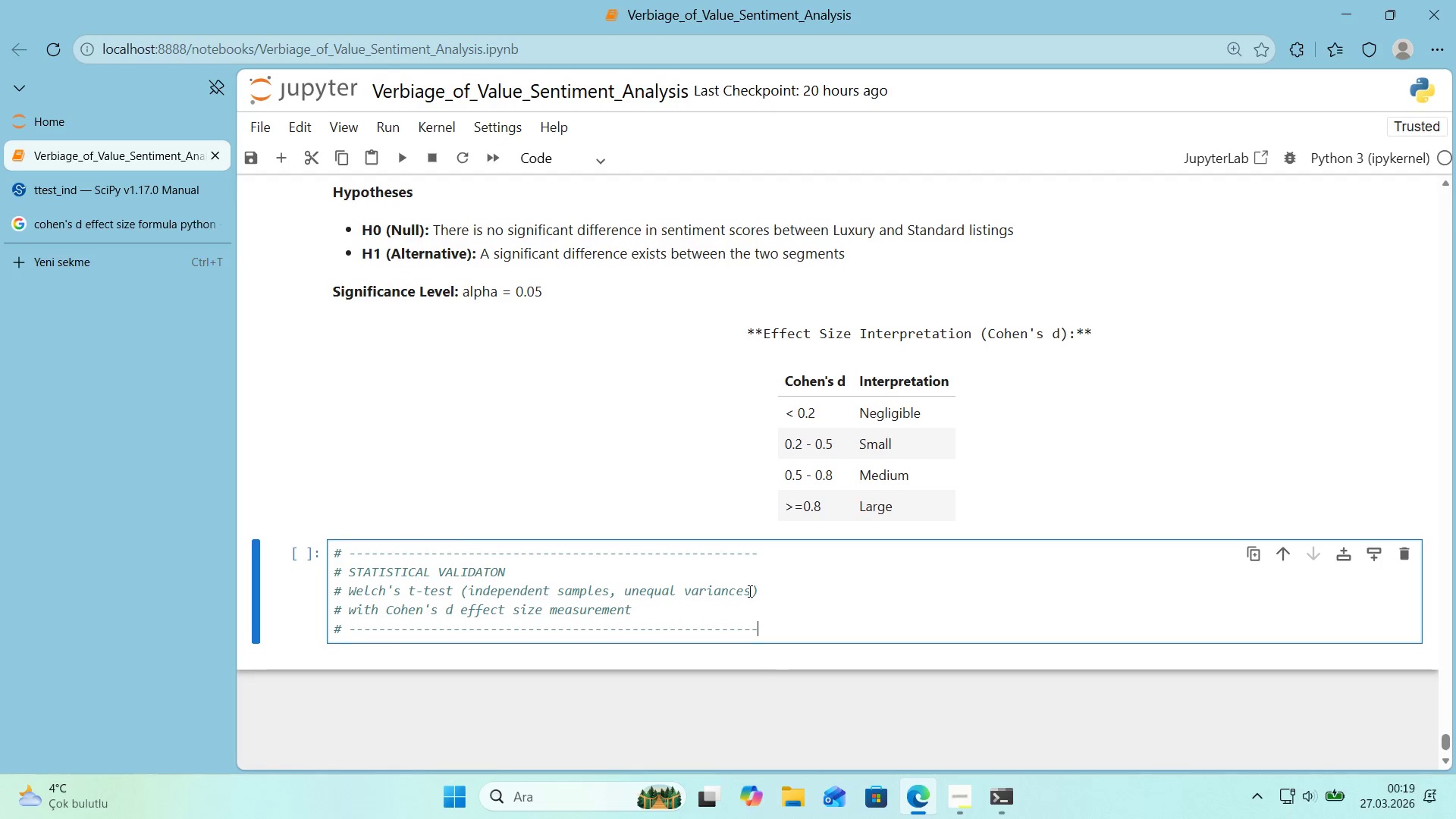 
scroll: coordinate [748, 591], scroll_direction: down, amount: 2.0
 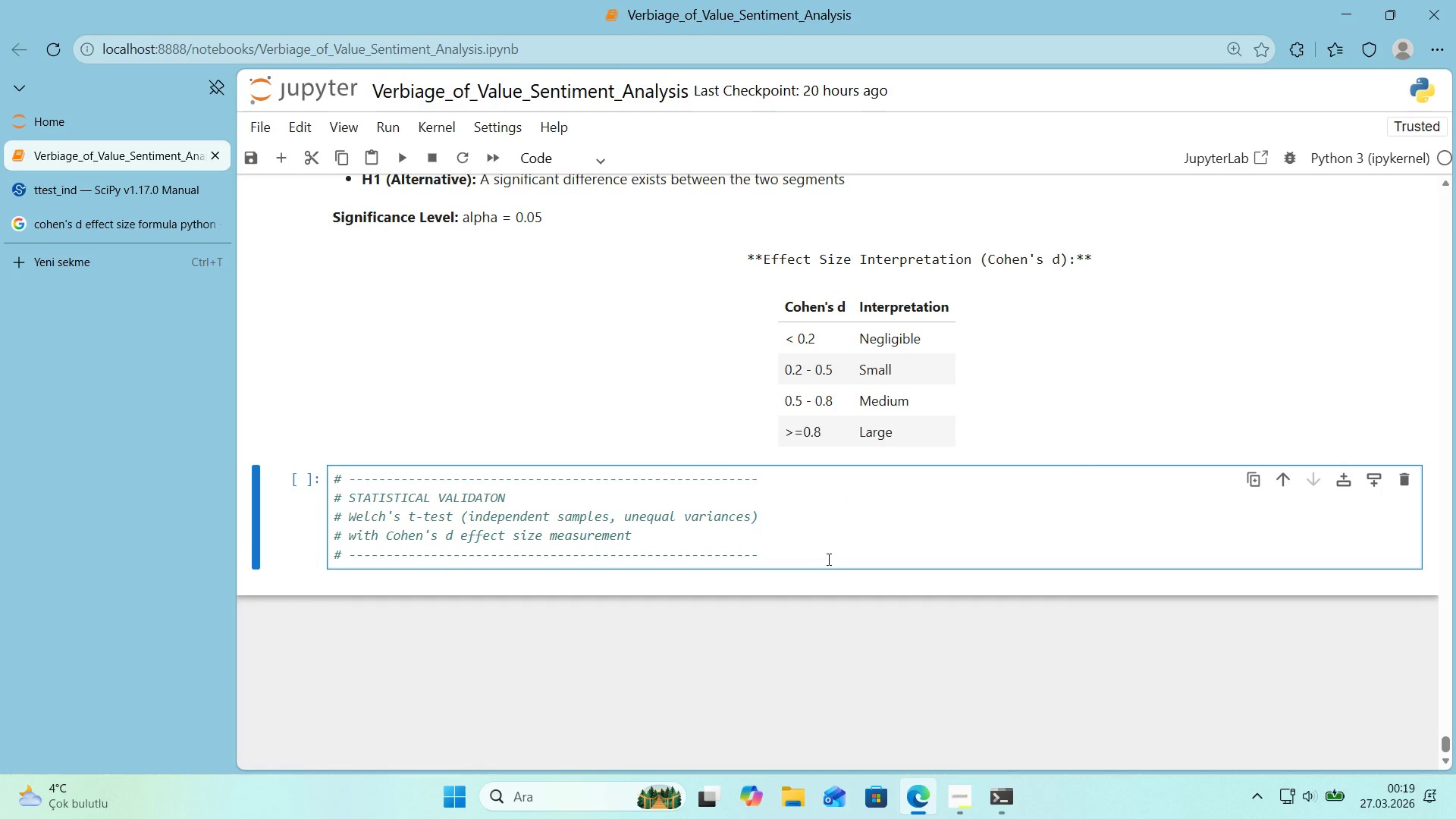 
key(Enter)
 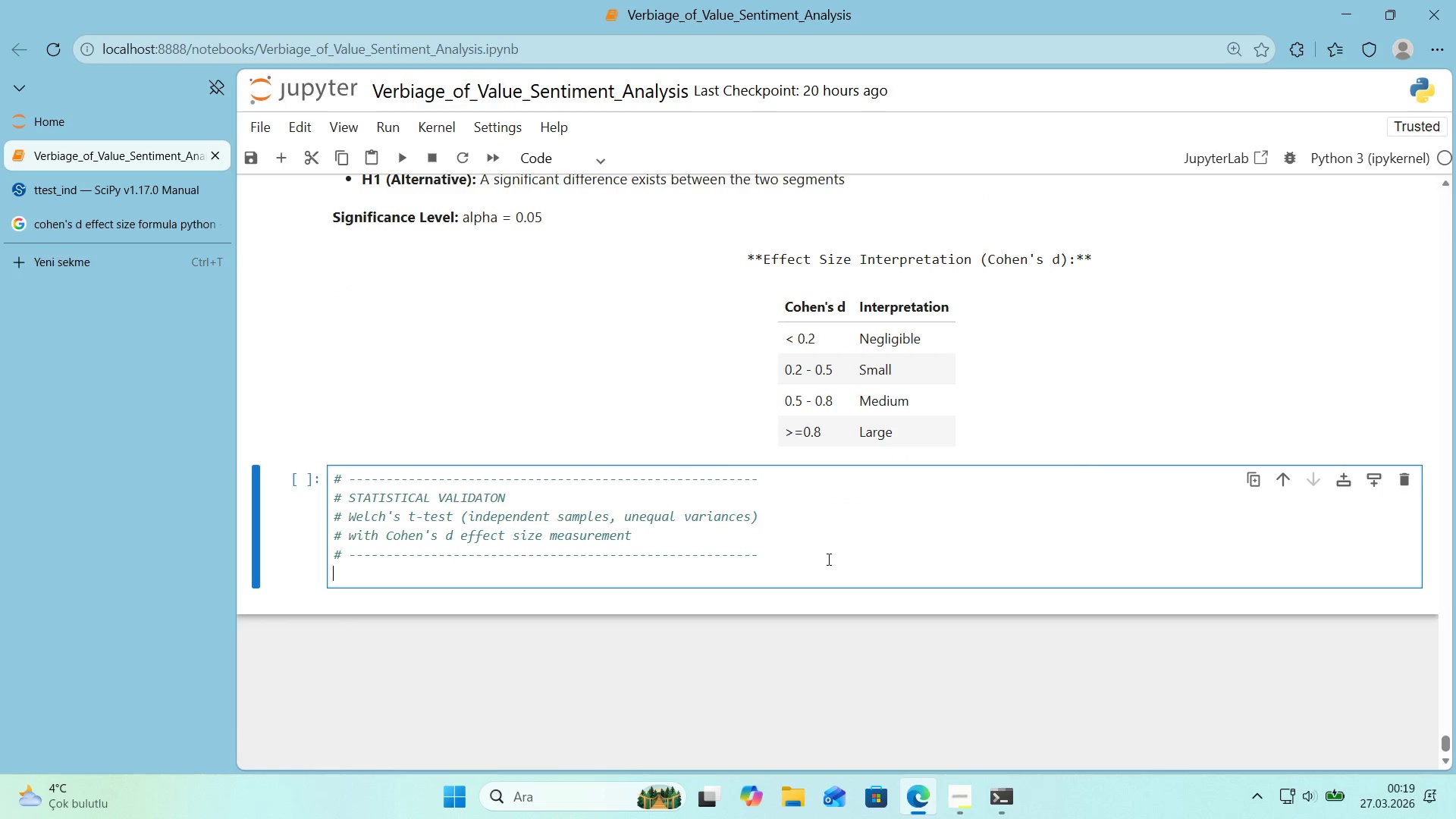 
key(Enter)
 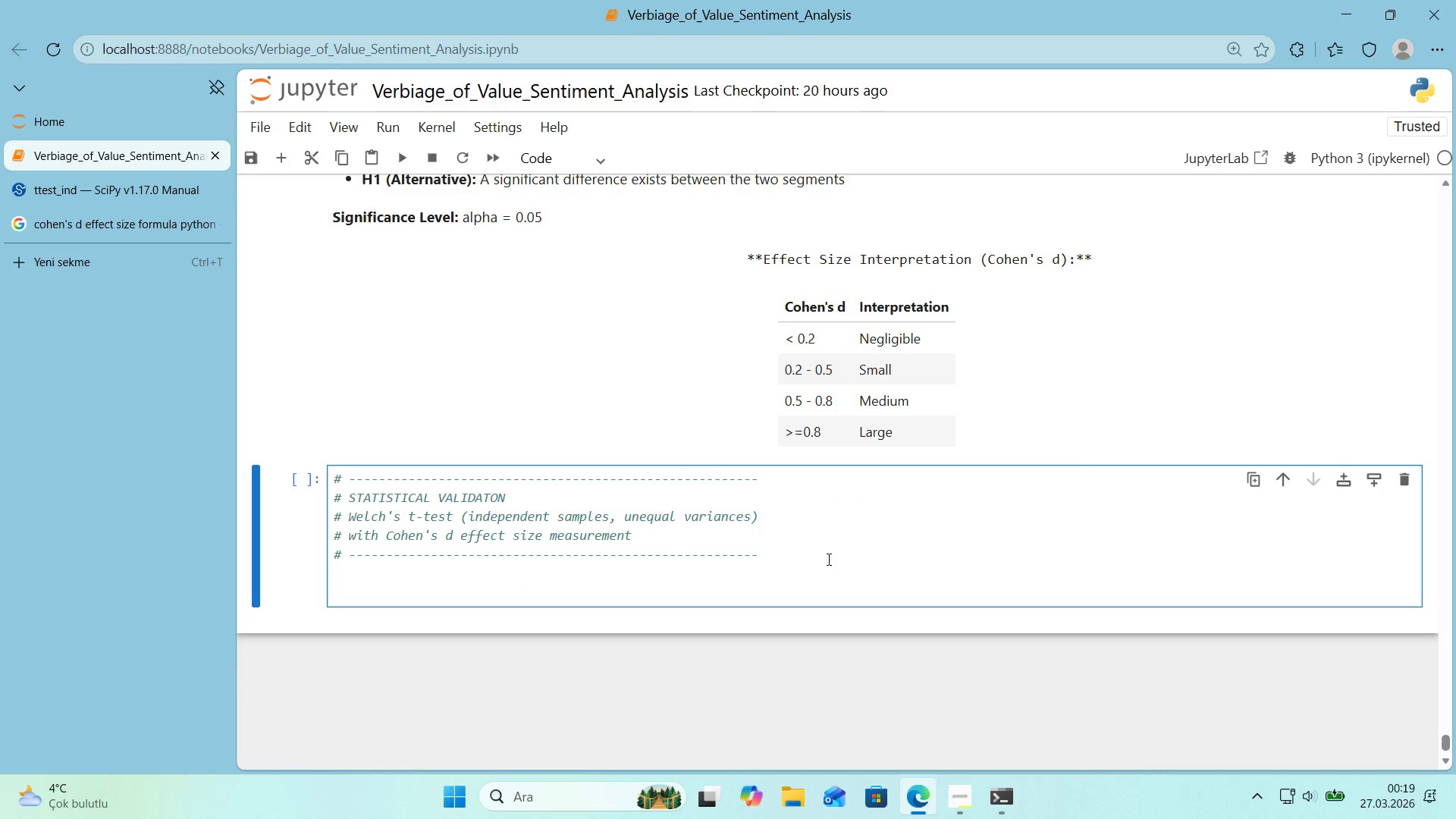 
type(test_metr'cs ) )
 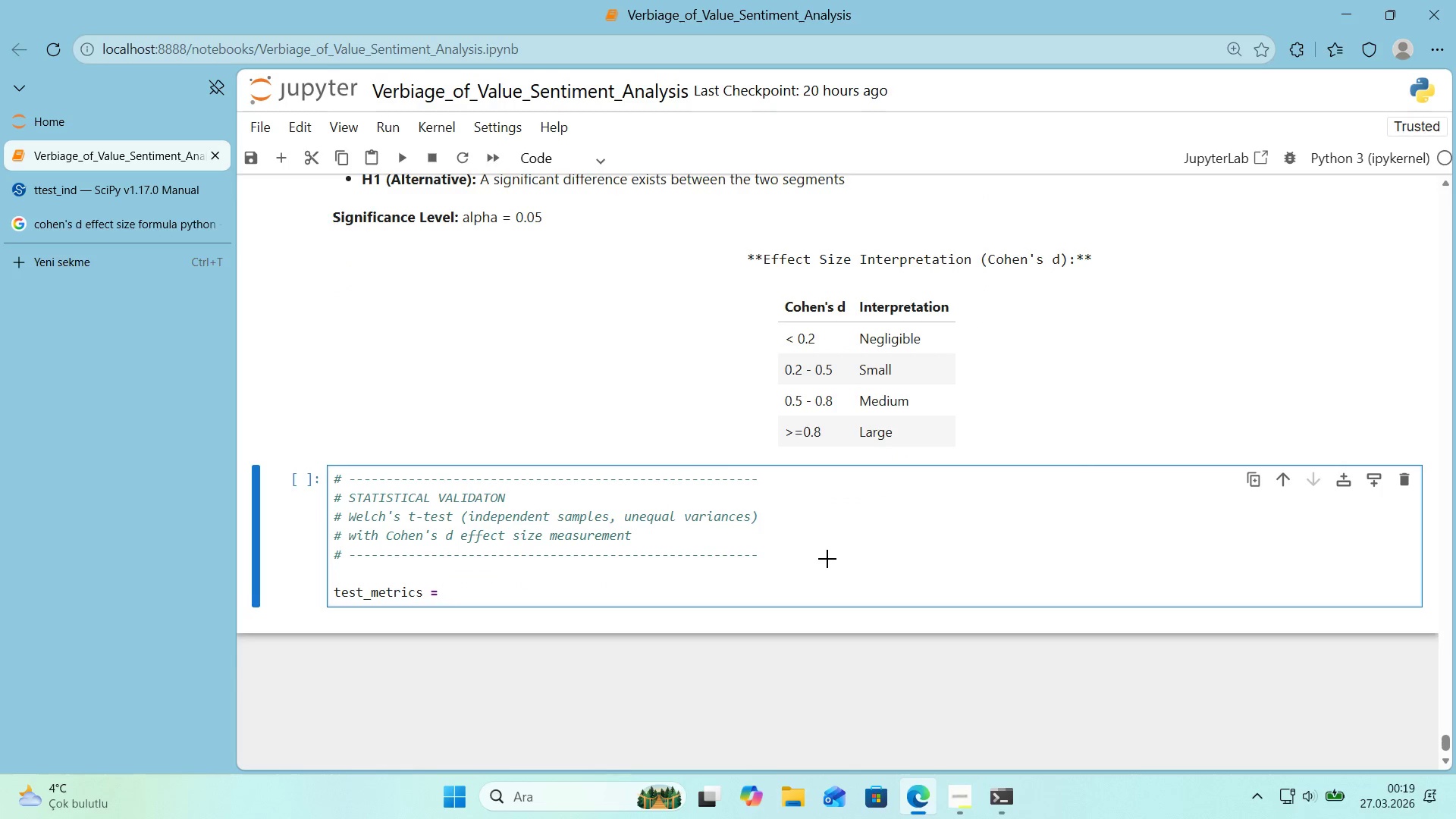 
key(Alt+Control+8)
 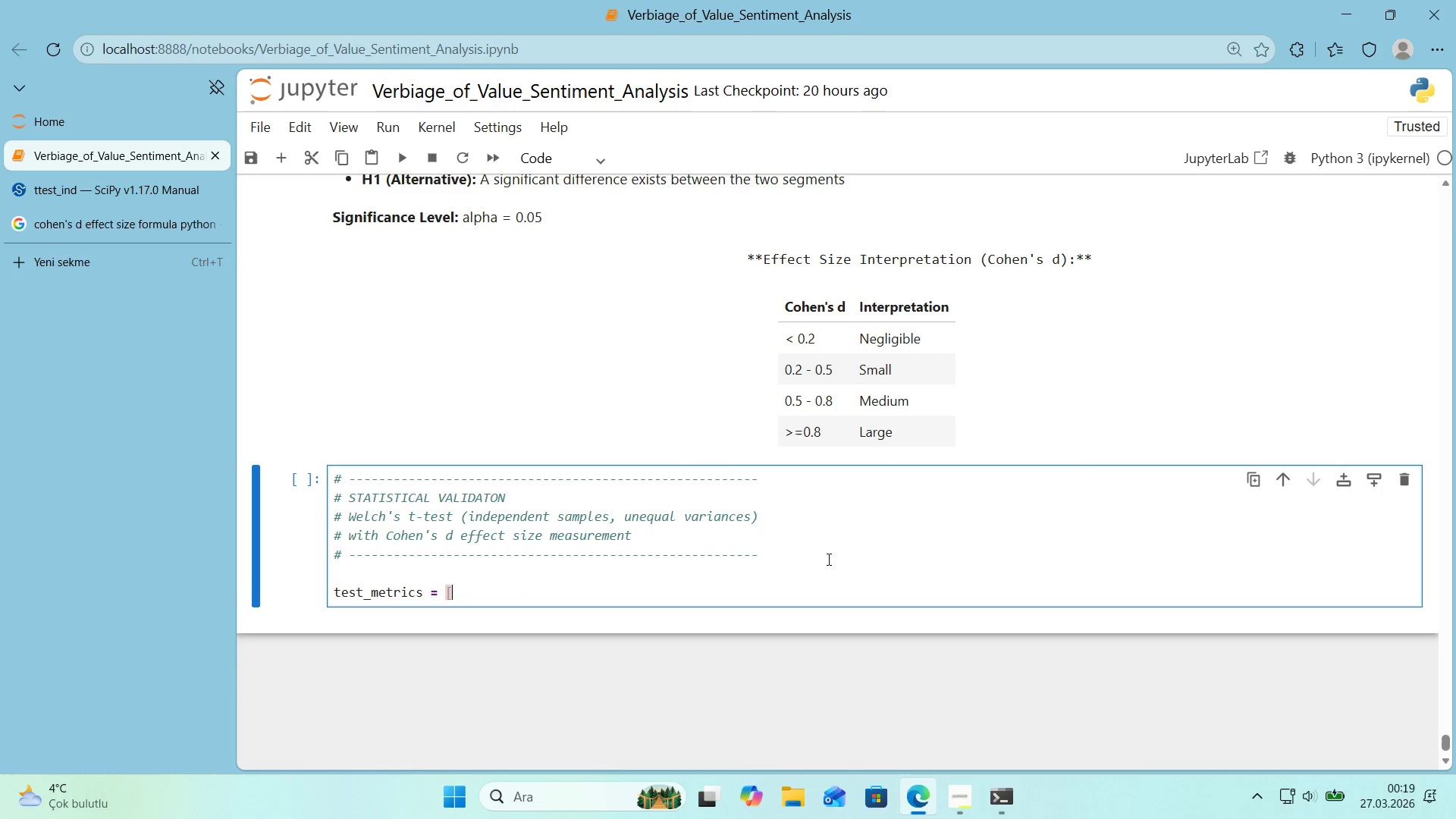 
key(Alt+Control+9)
 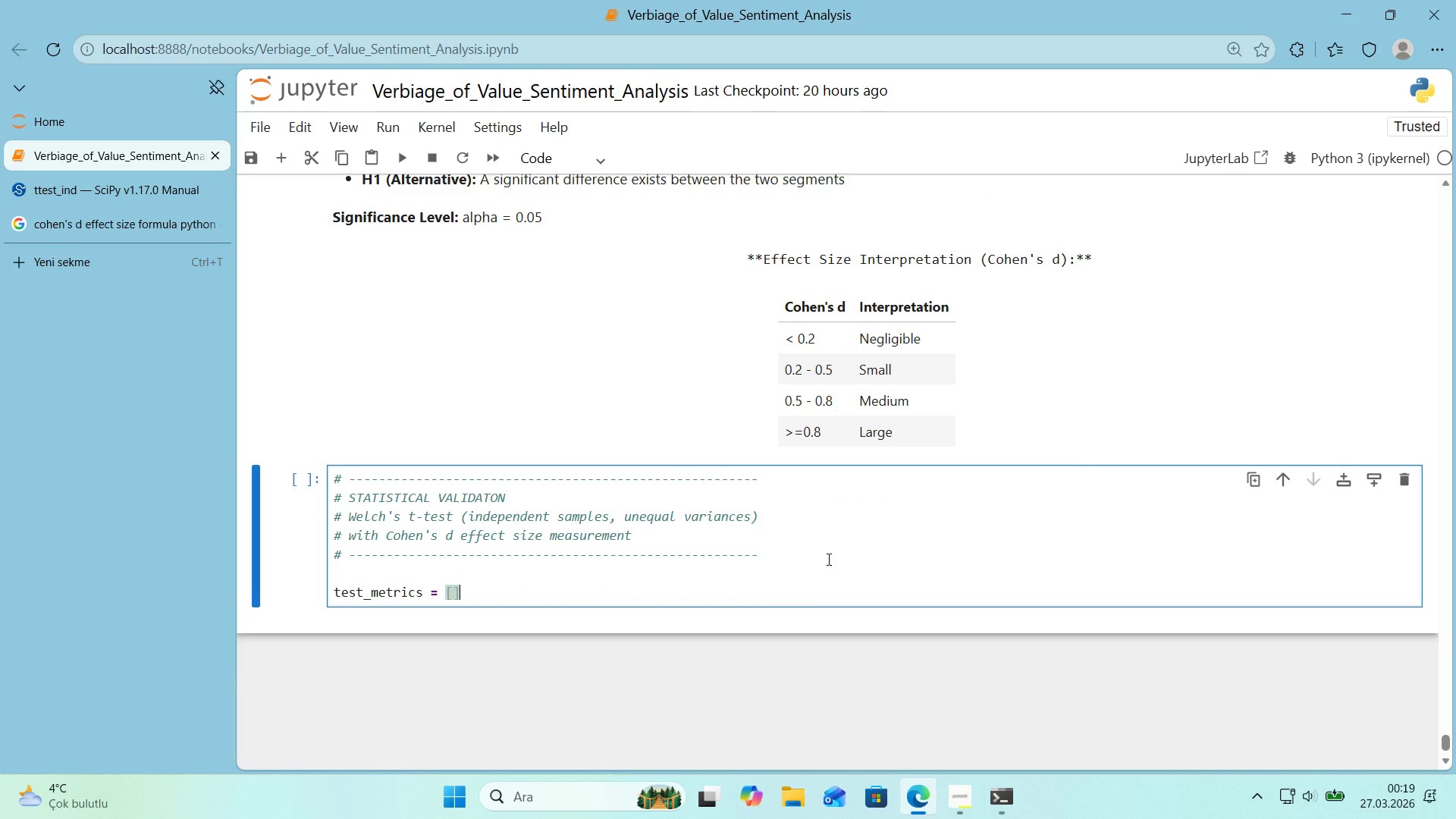 
key(Control+ControlRight)
 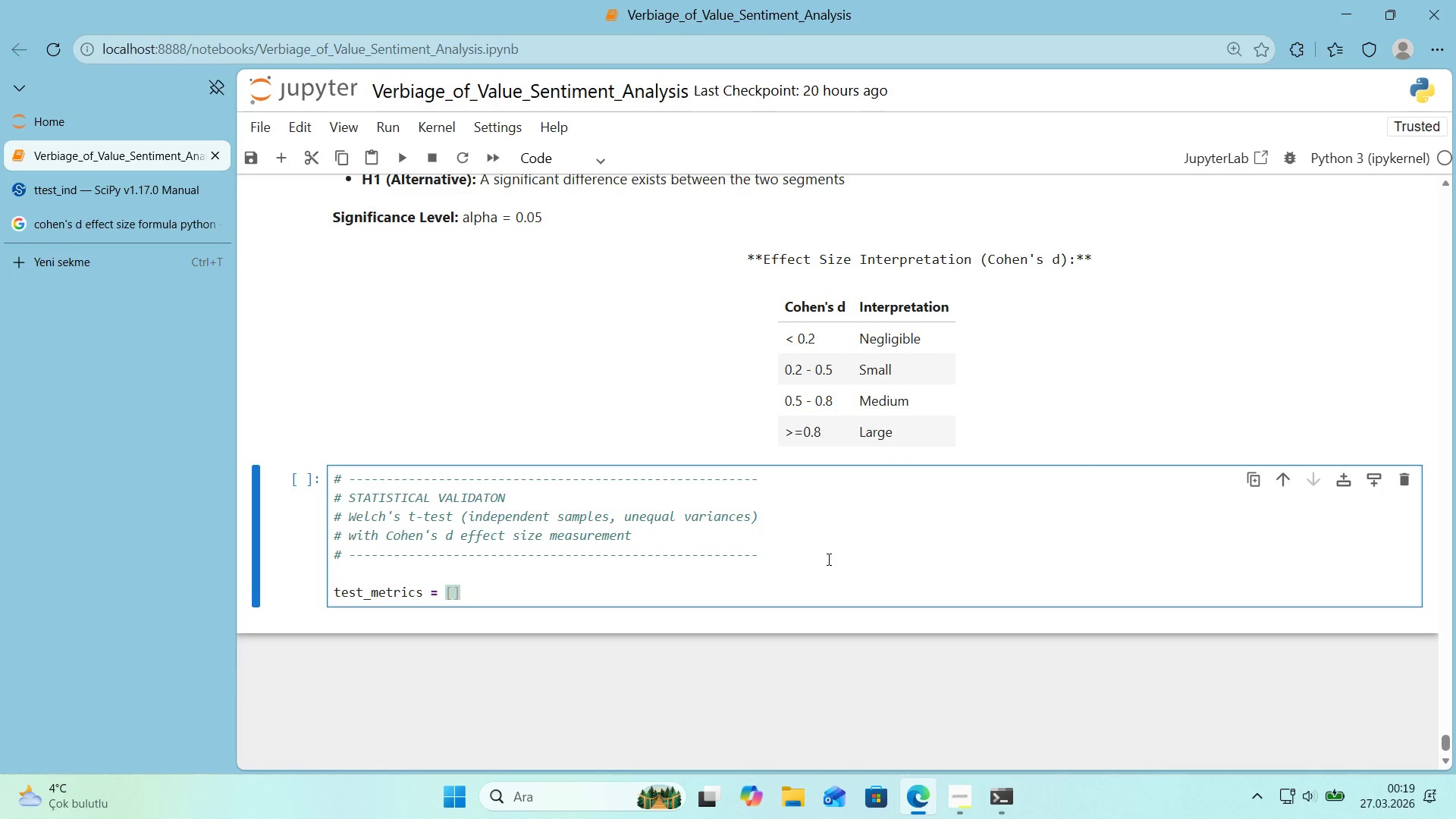 
key(Shift+ShiftRight)
 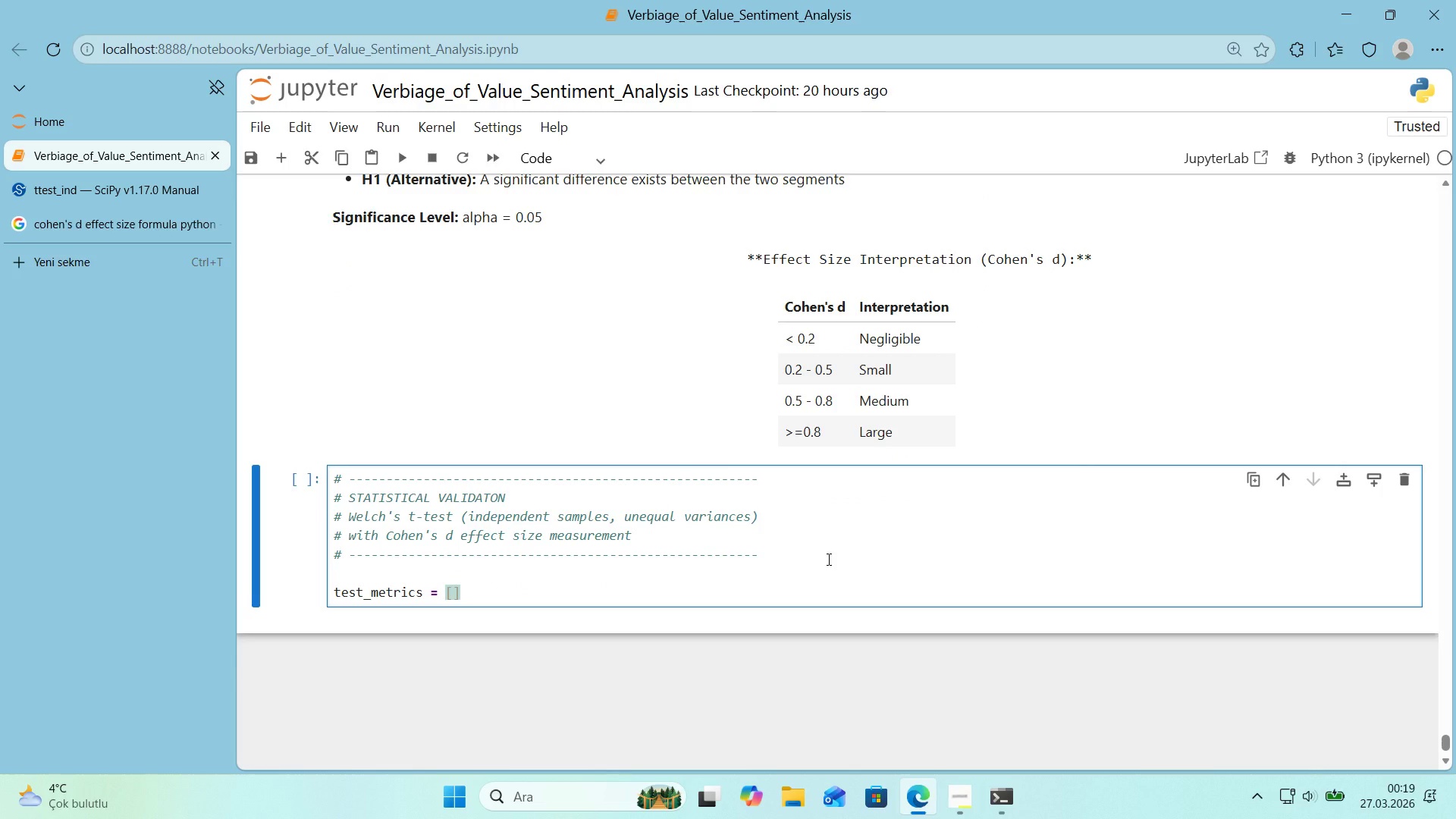 
key(Control+ControlRight)
 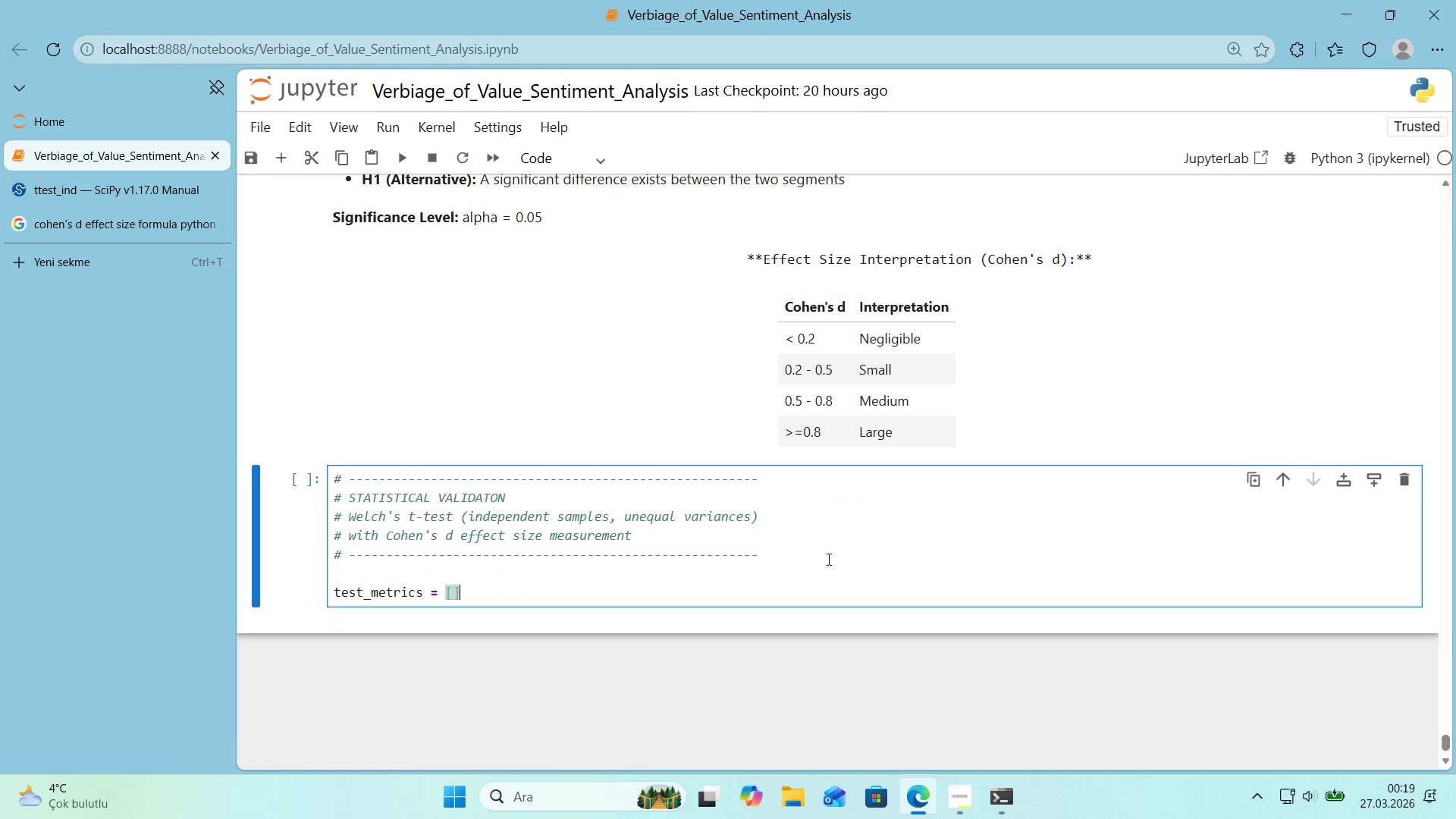 
key(ArrowLeft)
 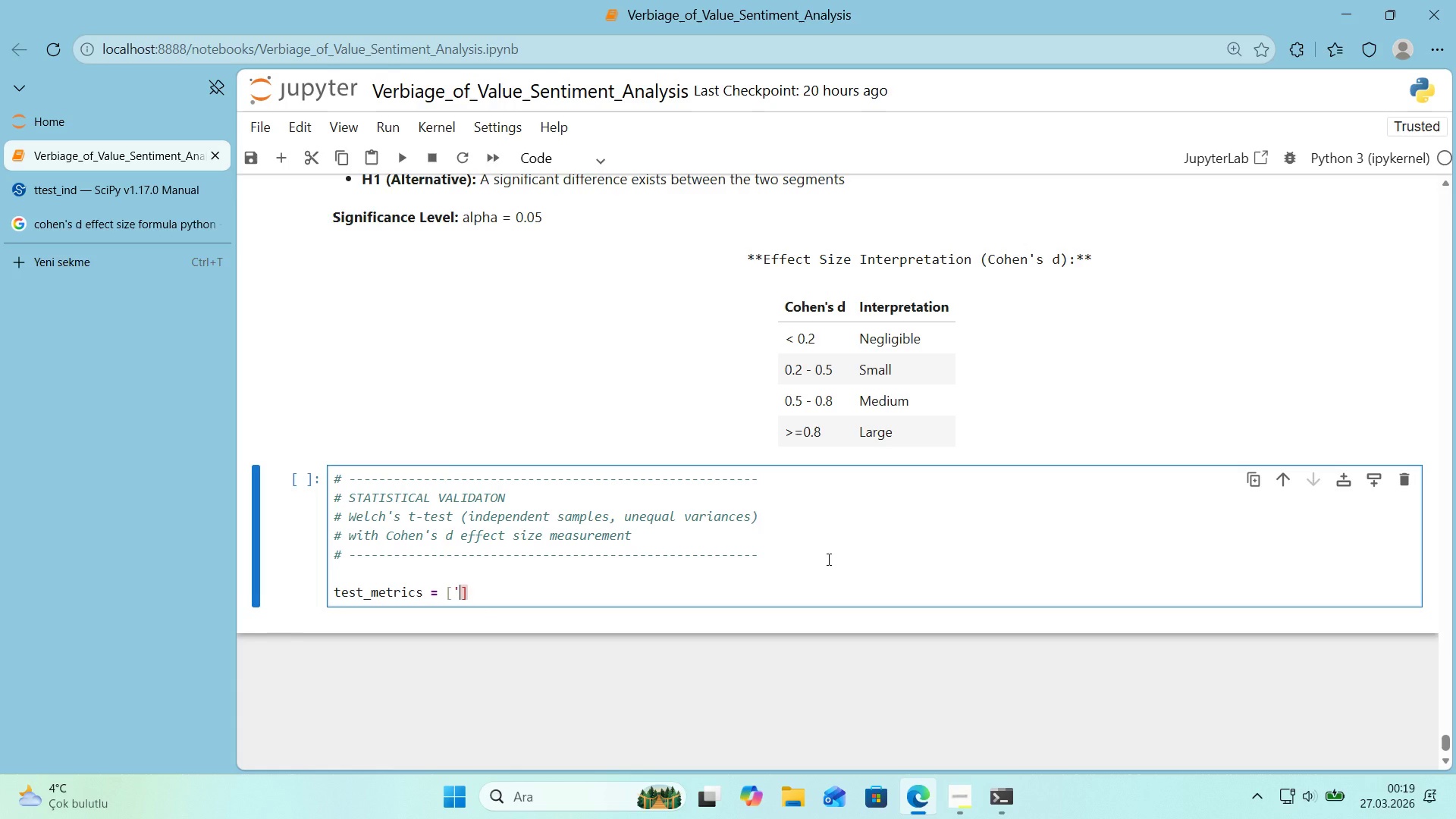 
type(@@)
 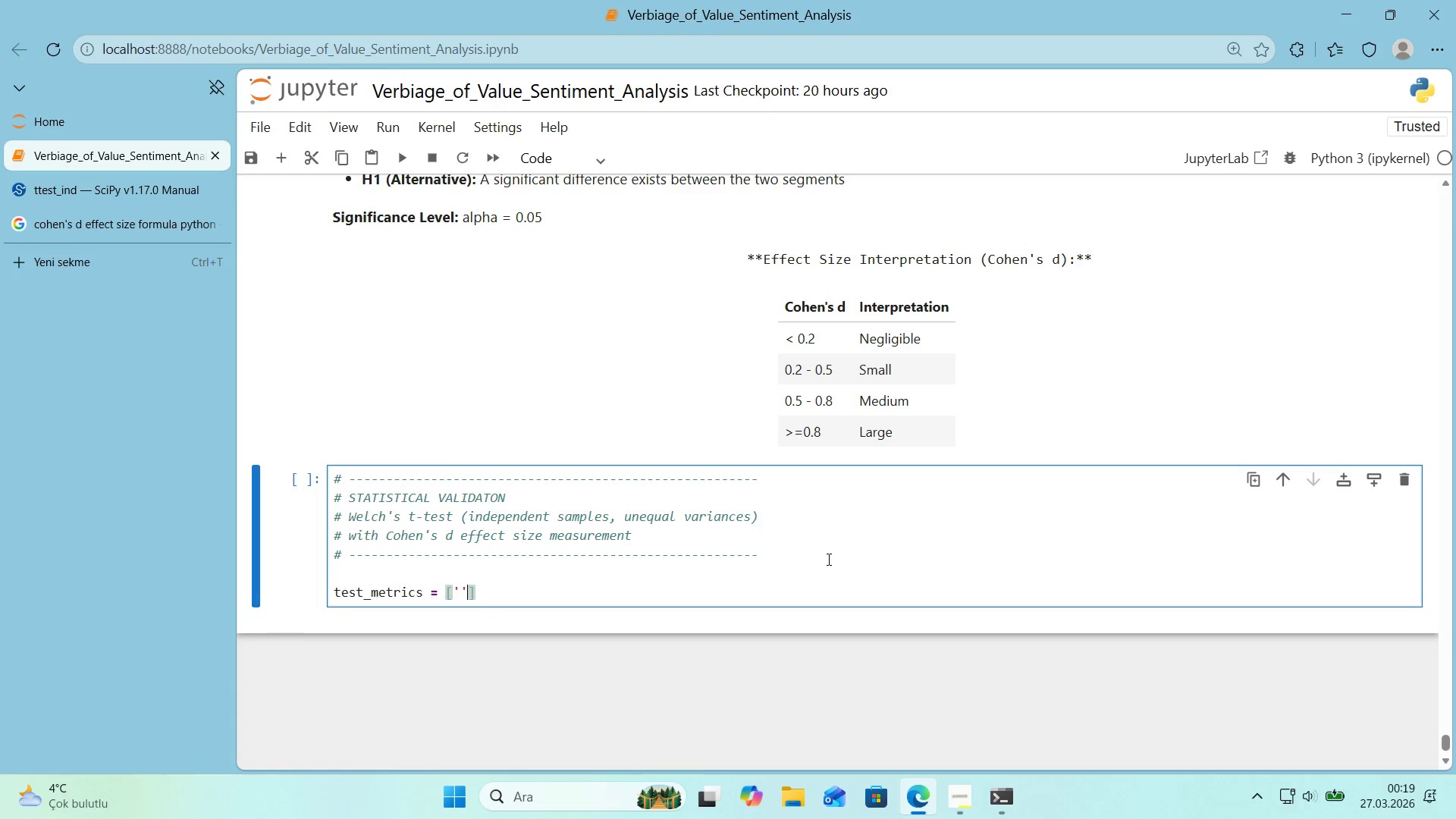 
key(ArrowLeft)
 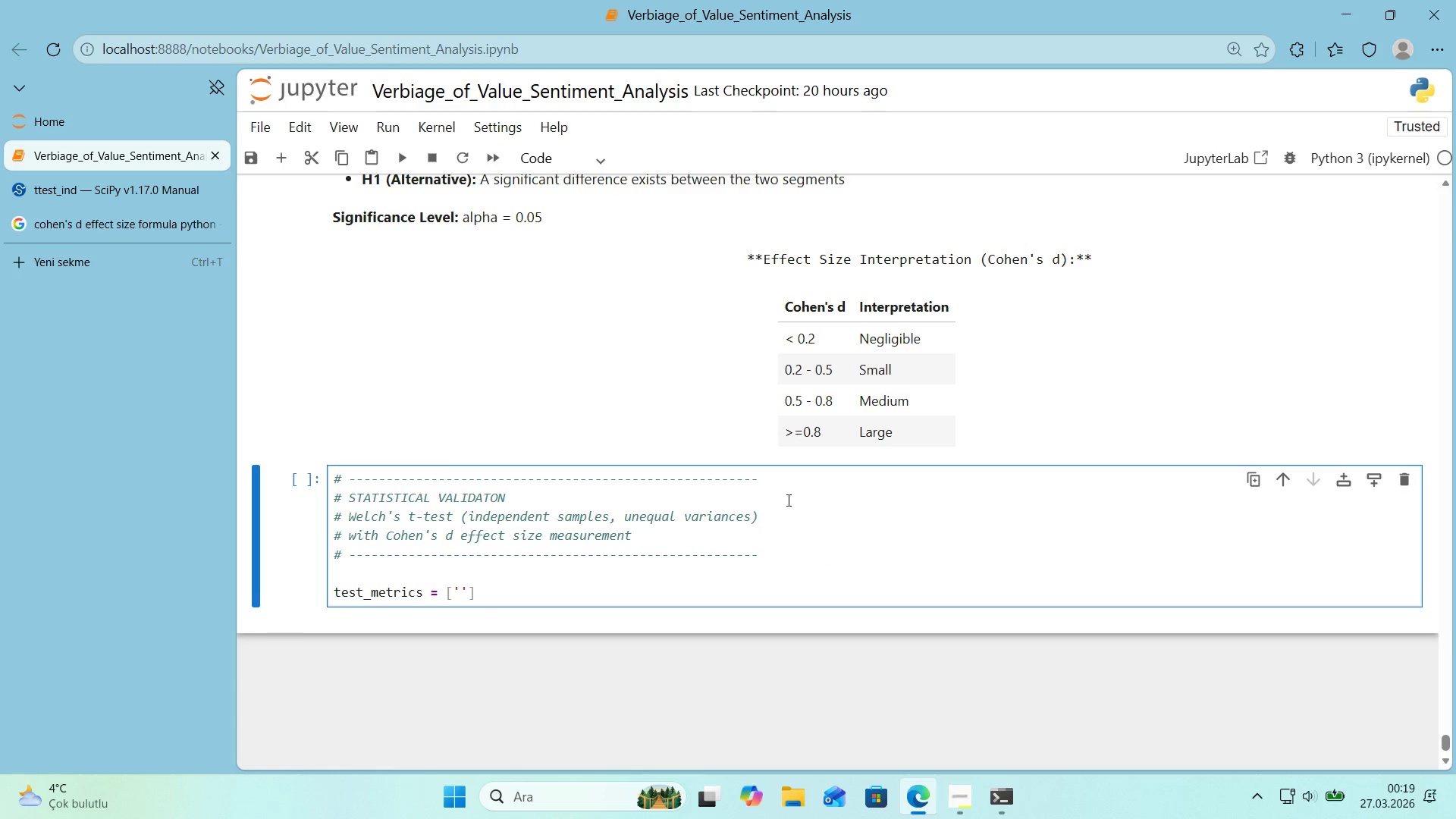 
key(CapsLock)
 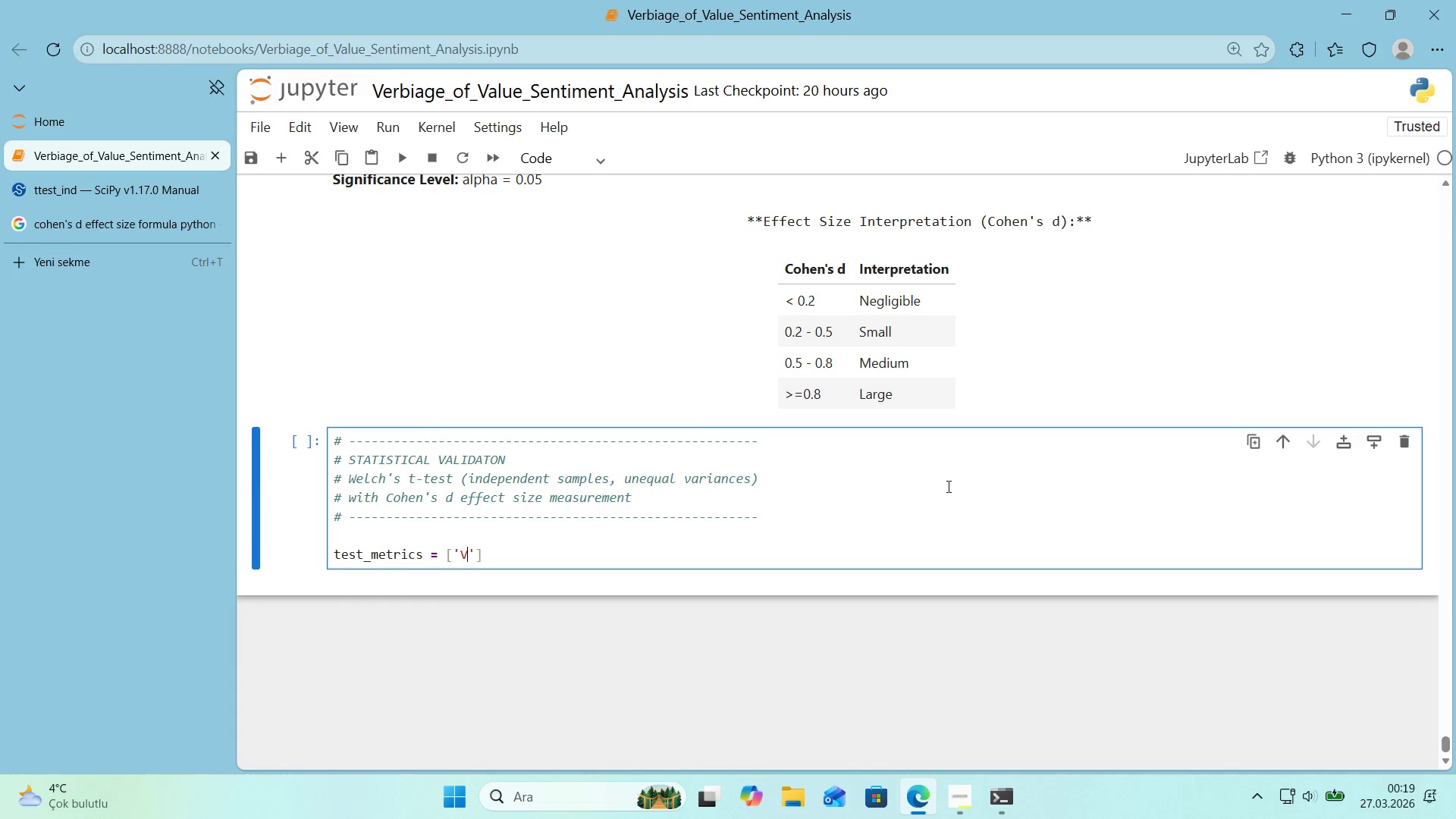 
scroll: coordinate [787, 503], scroll_direction: down, amount: 1.0
 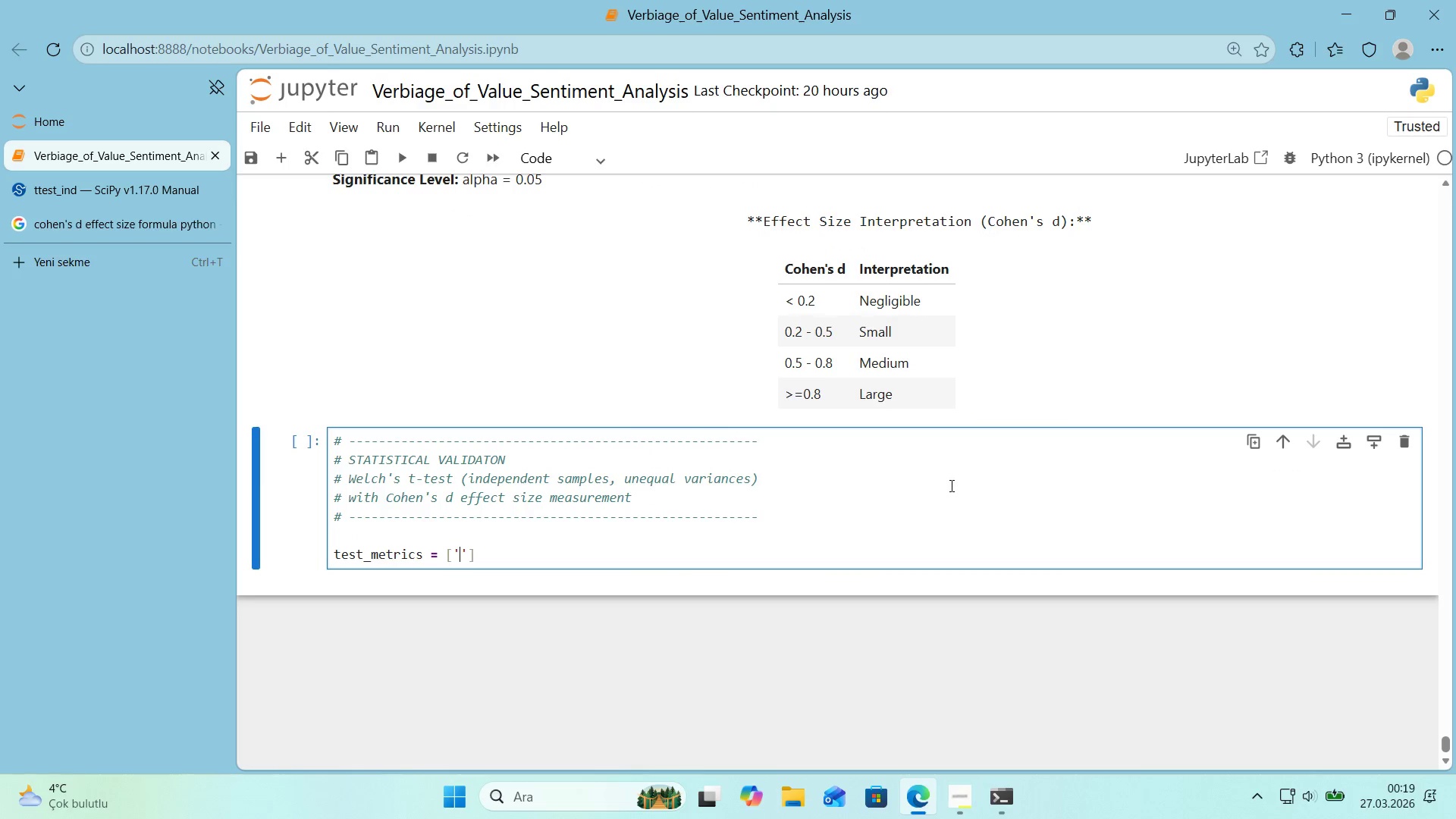 
type(VADER COMPOUND)
 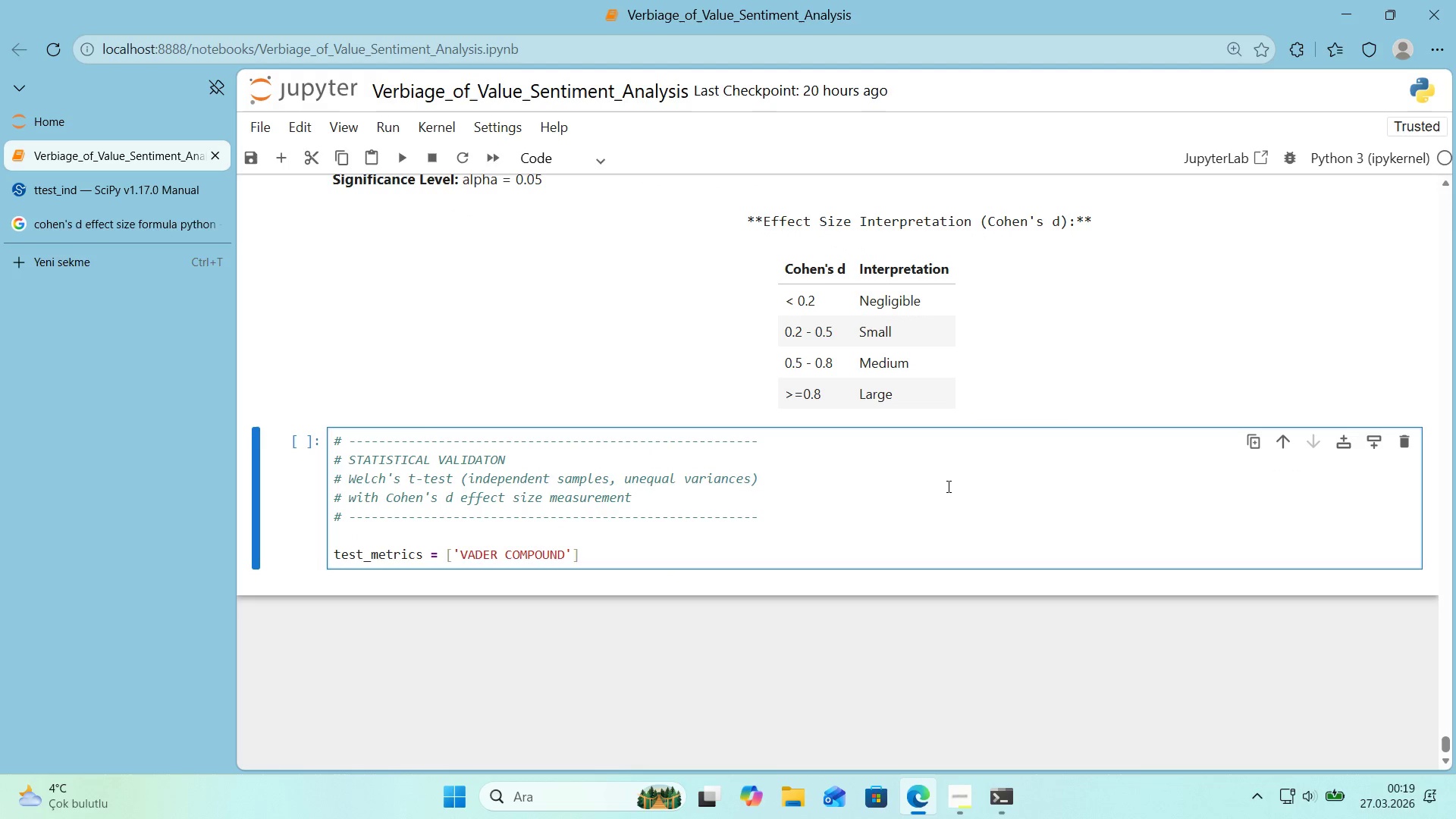 
key(ArrowRight)
 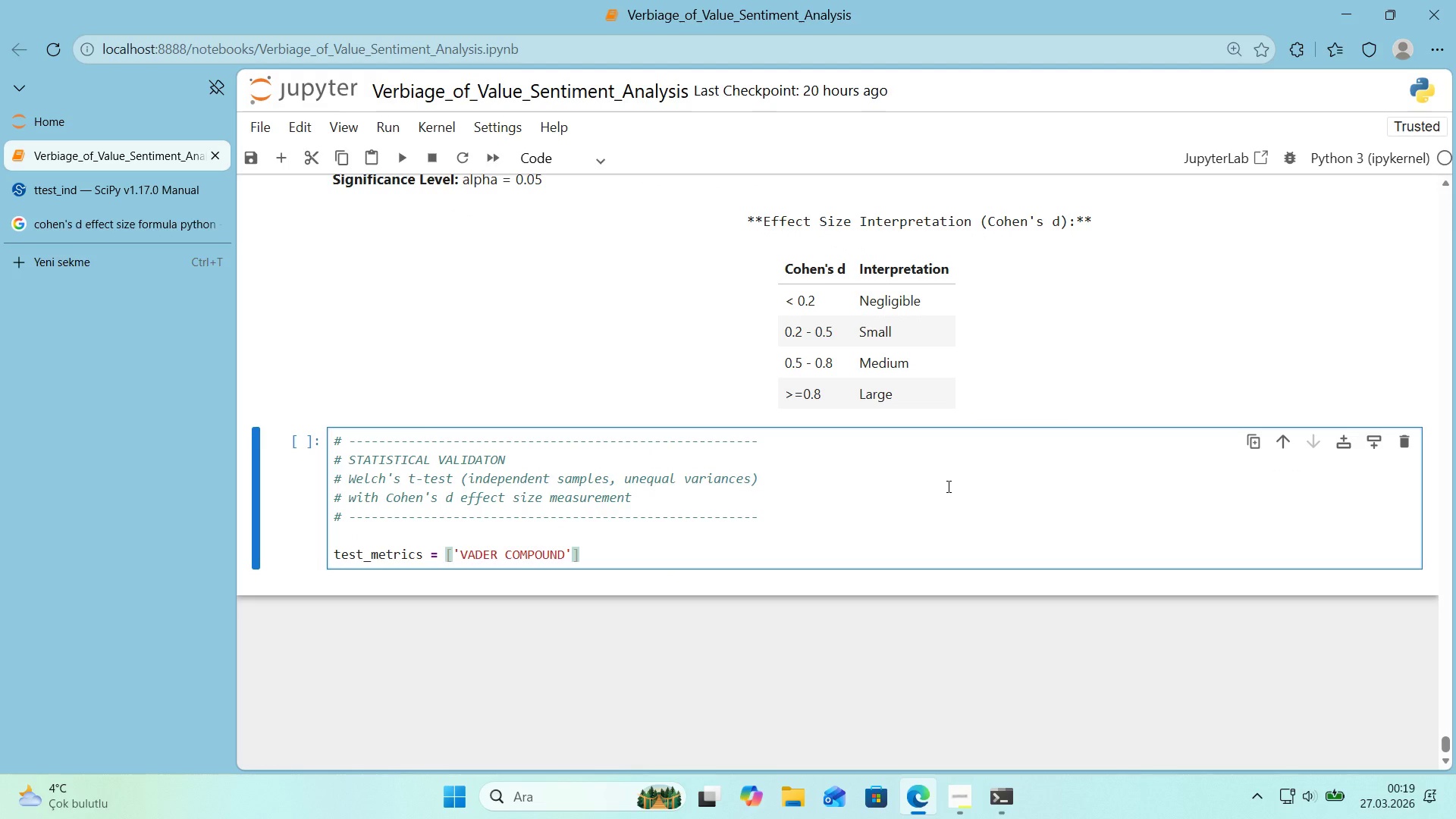 
type(, @@)
 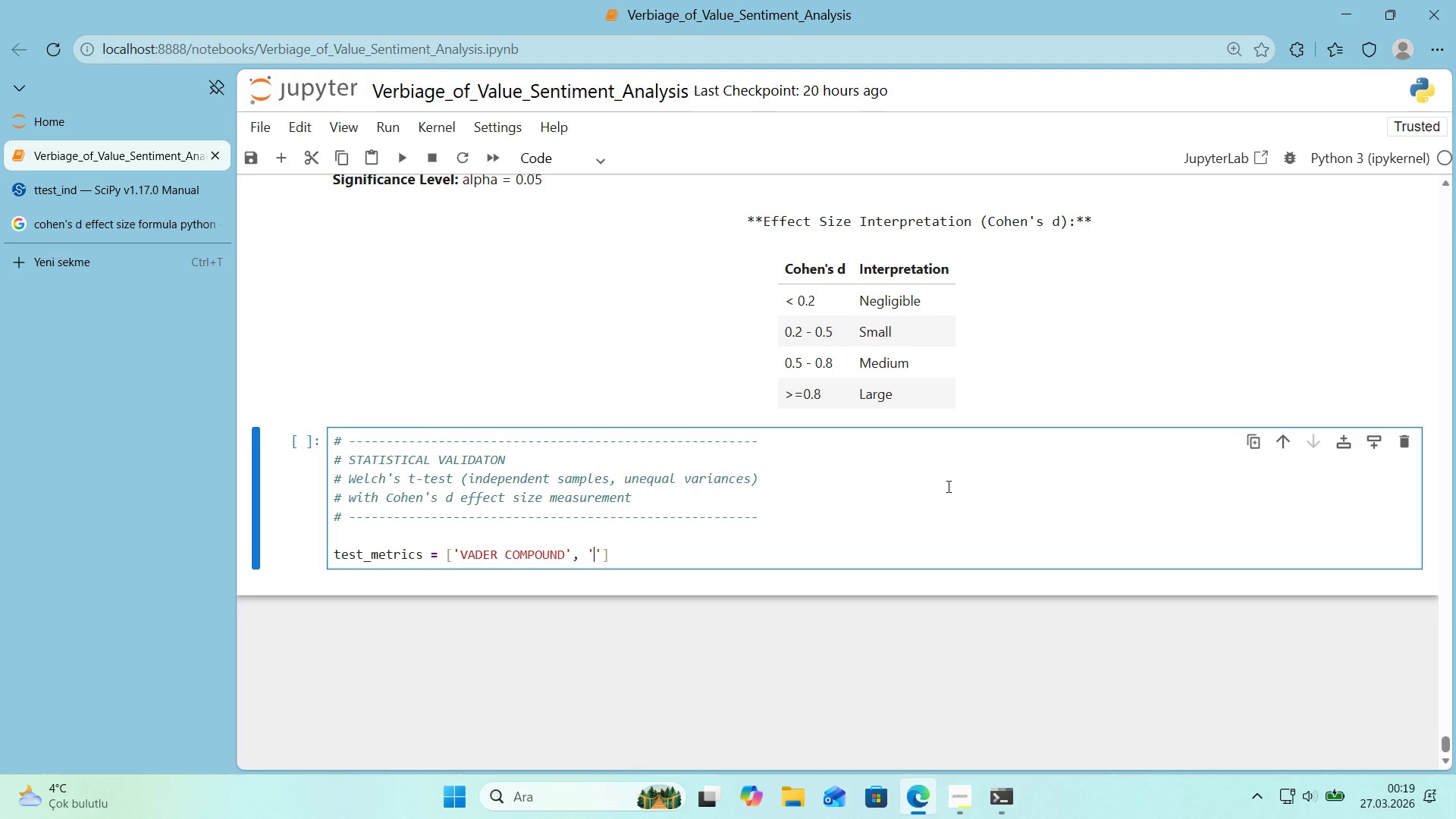 
 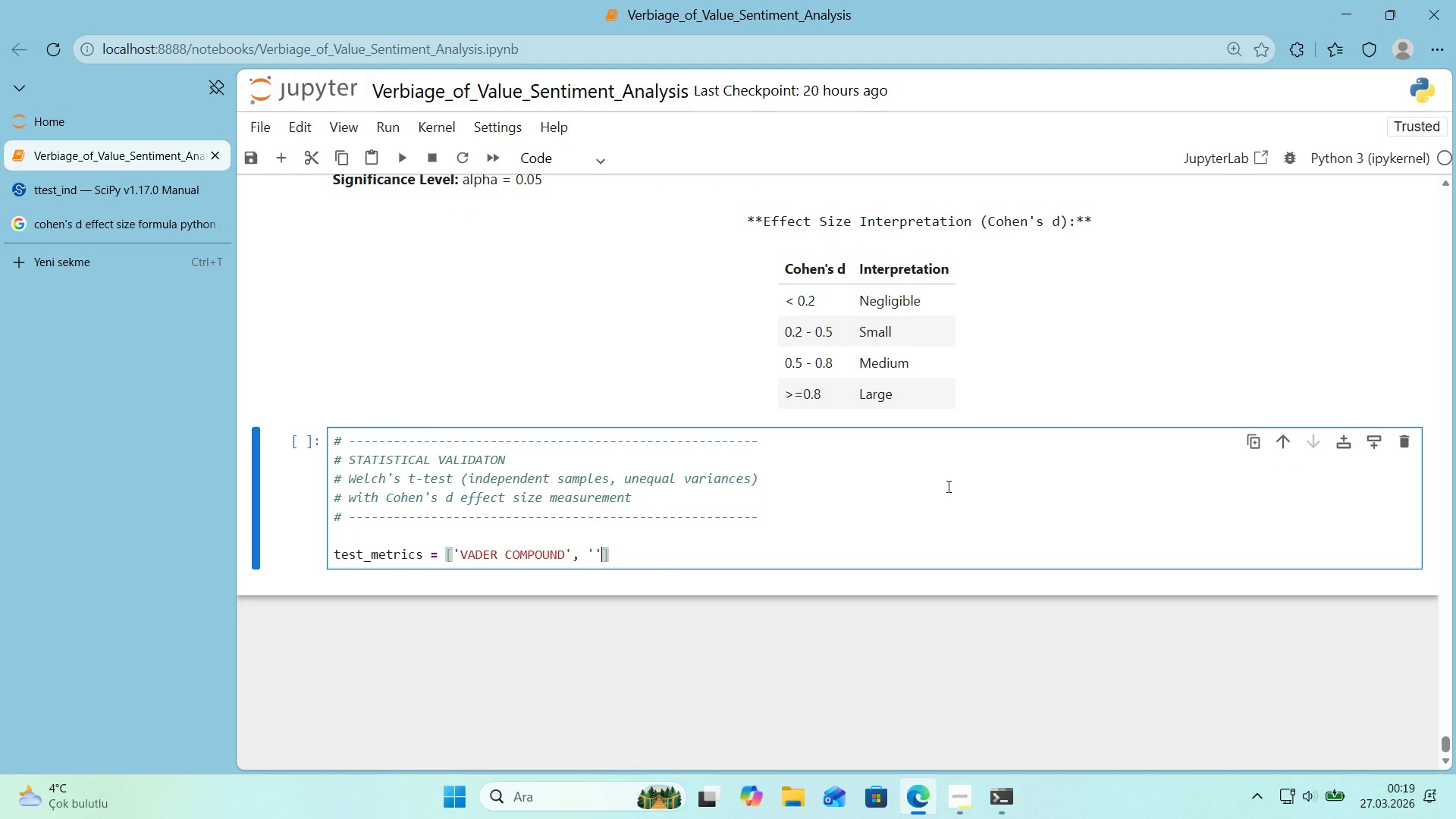 
key(ArrowLeft)
 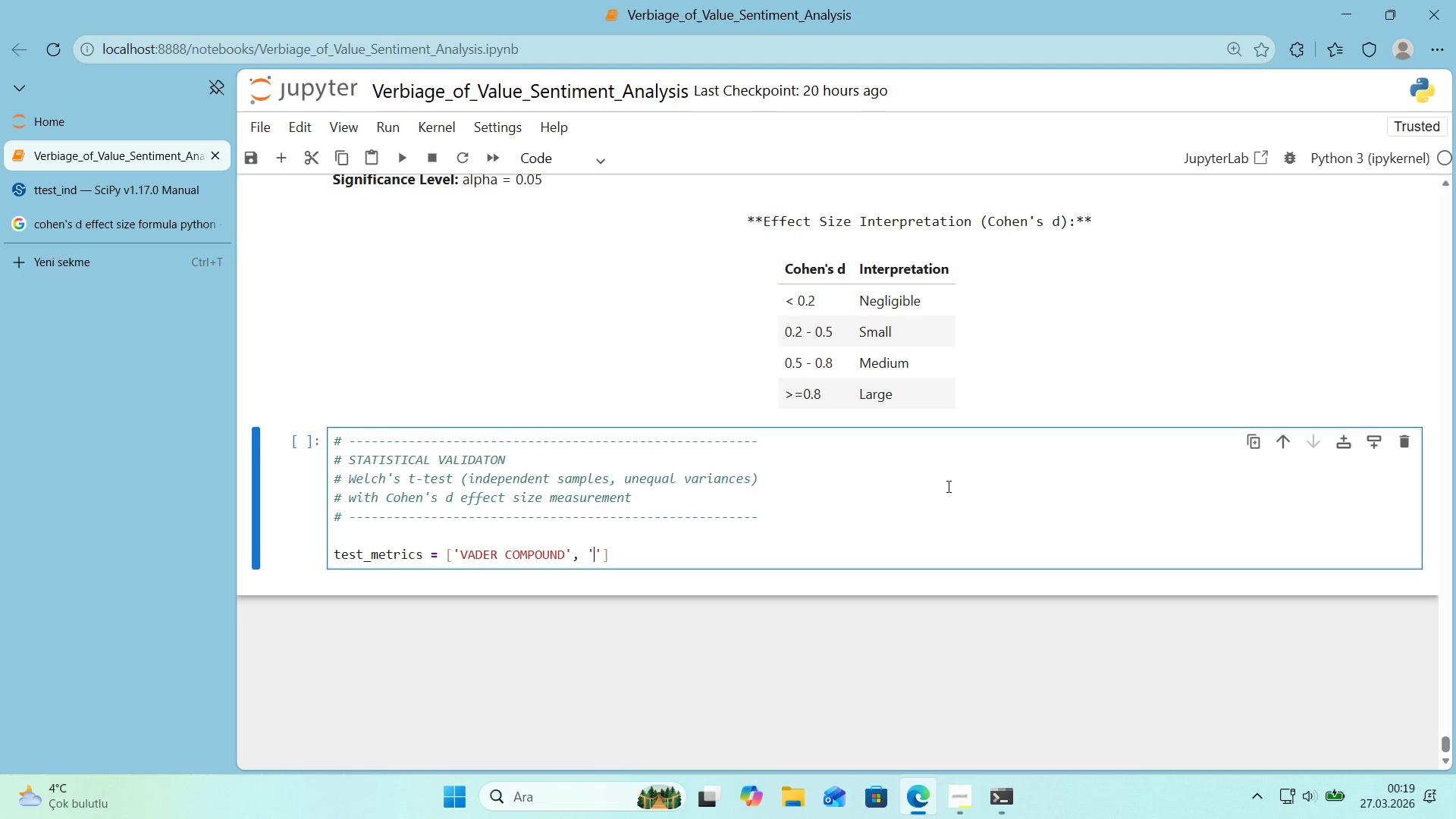 
type(aa)
key(Backspace)
key(Backspace)
type(vader_cp)
key(Backspace)
type(ompound)
 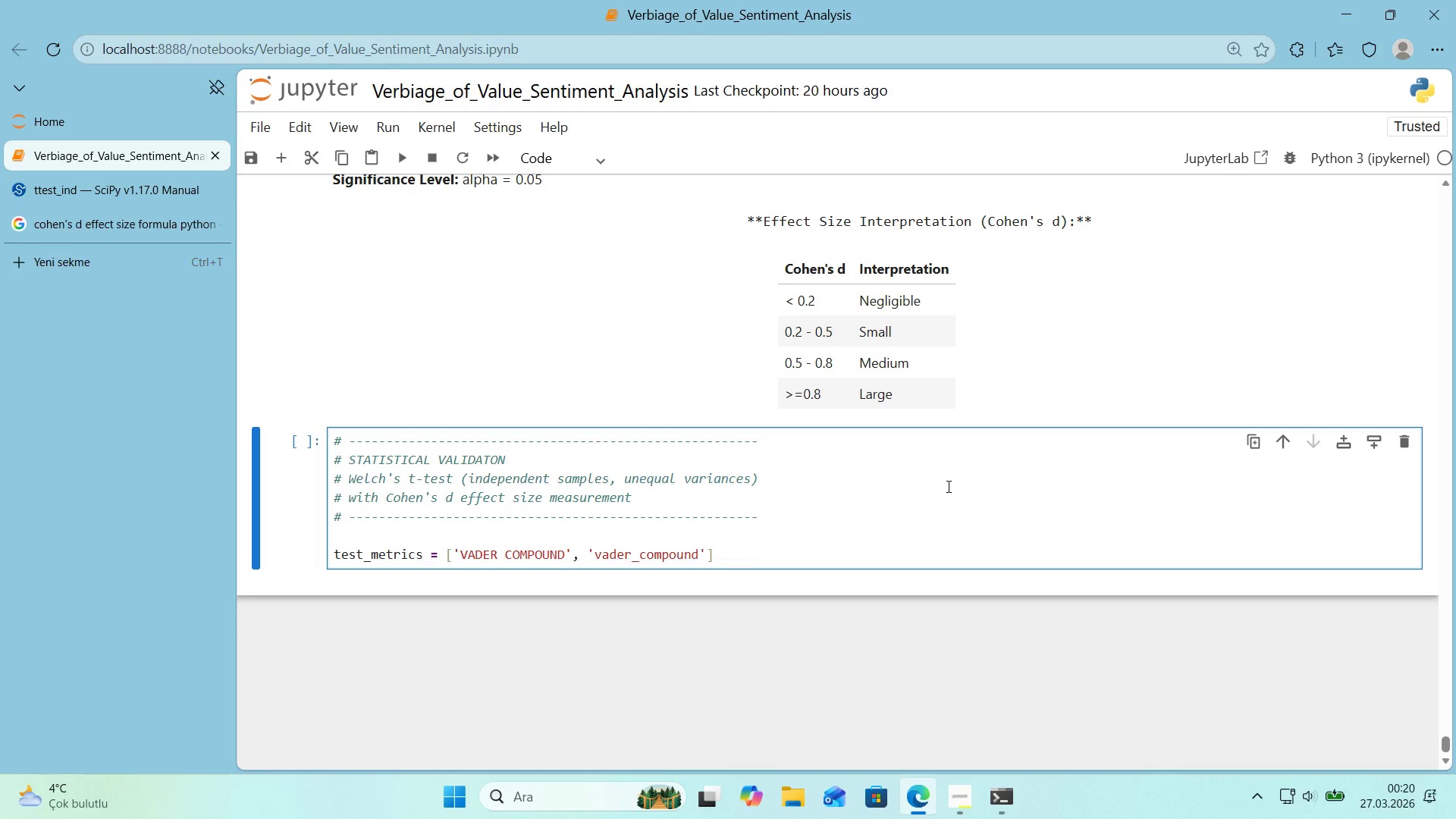 
wait(22.33)
 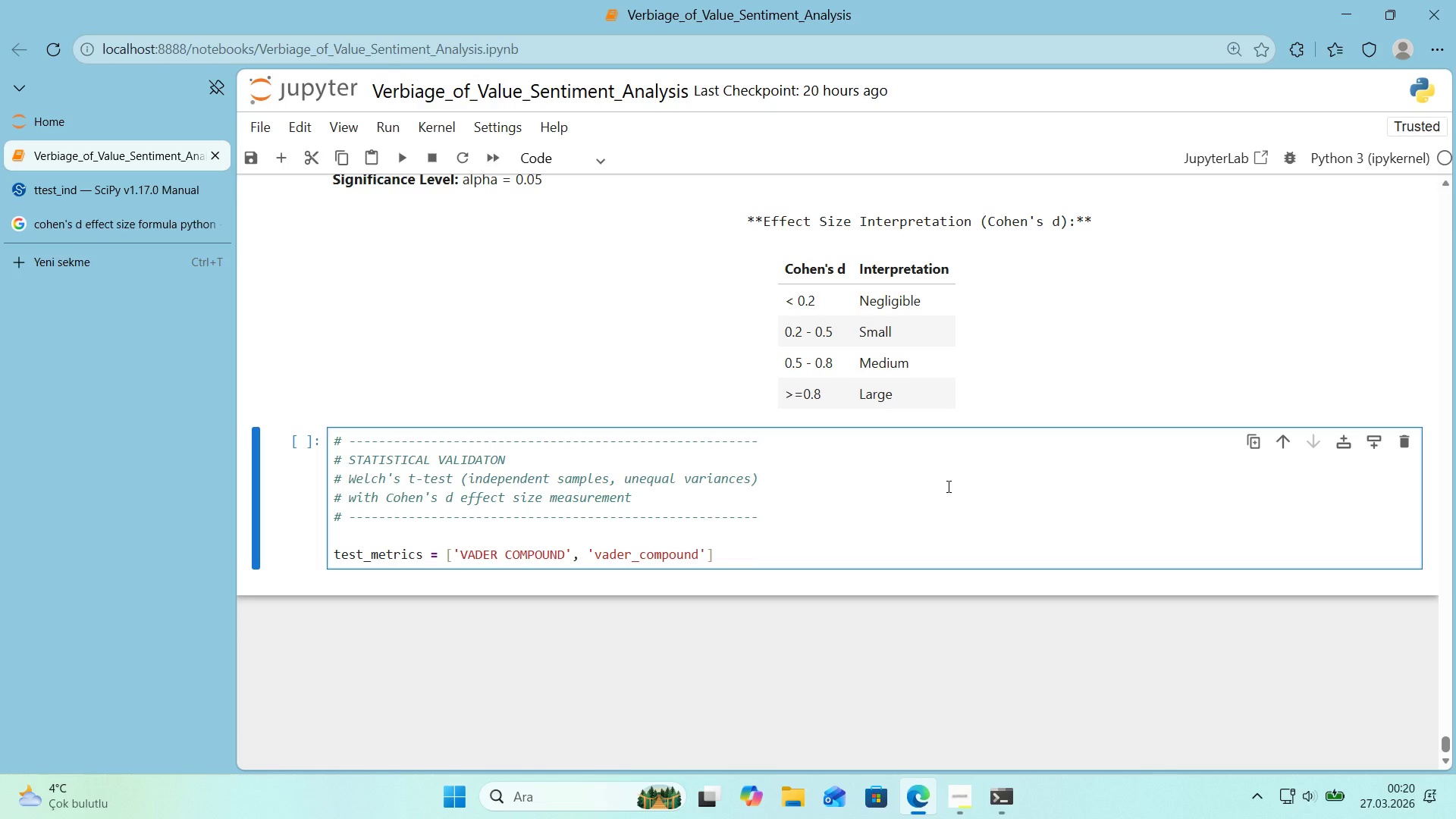 
left_click([729, 554])
 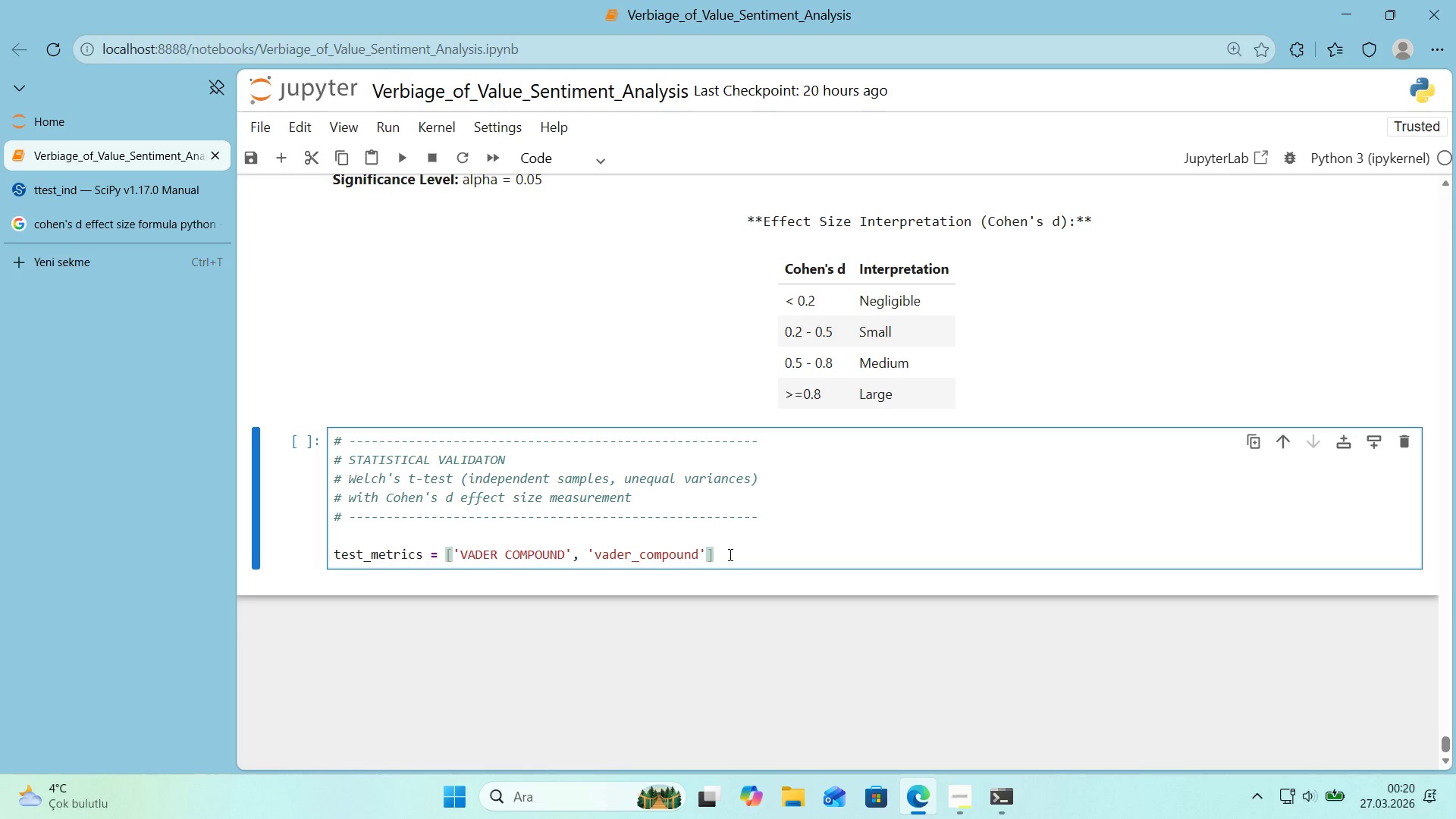 
left_click([453, 547])
 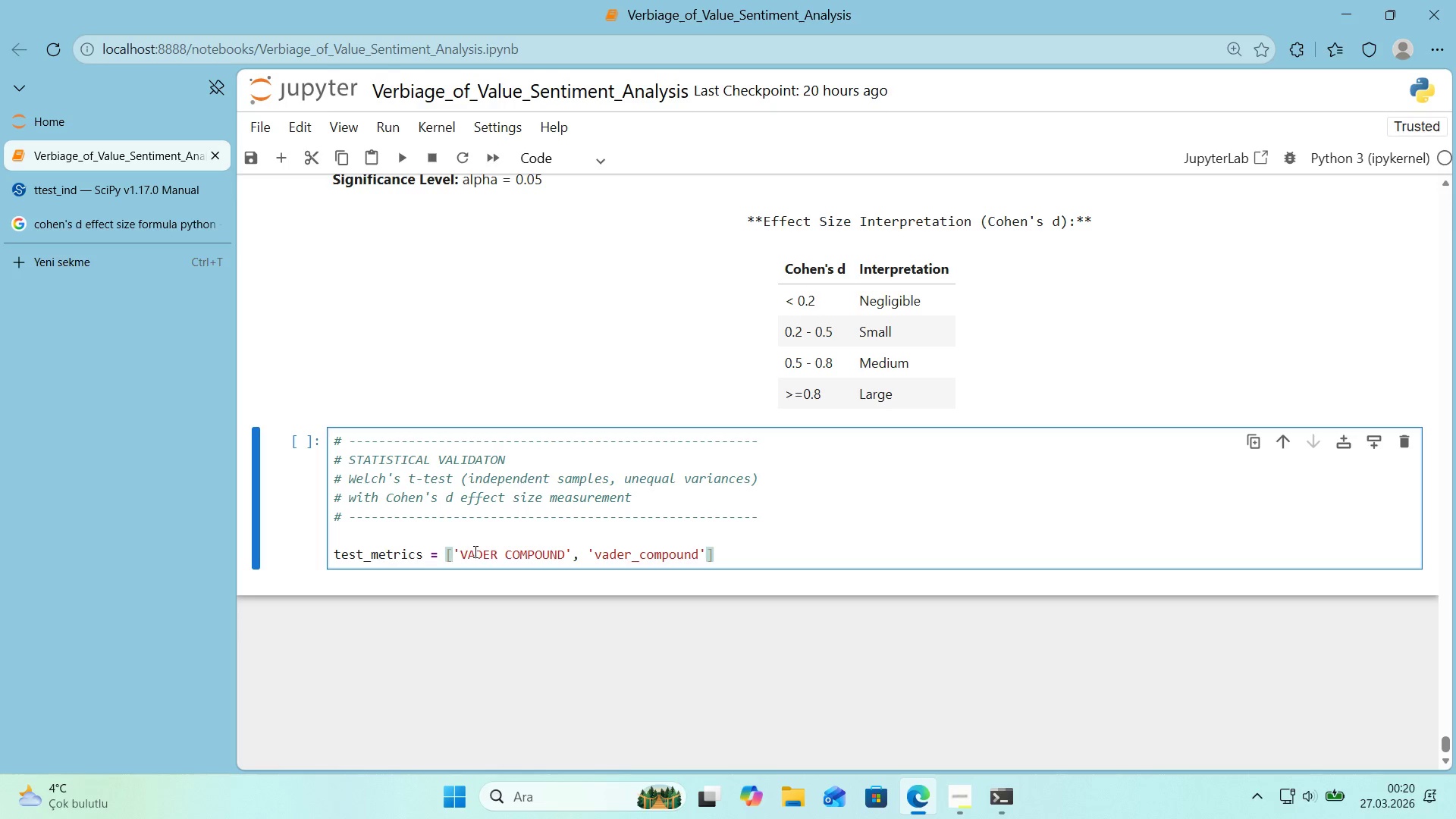 
key(Shift+ShiftRight)
 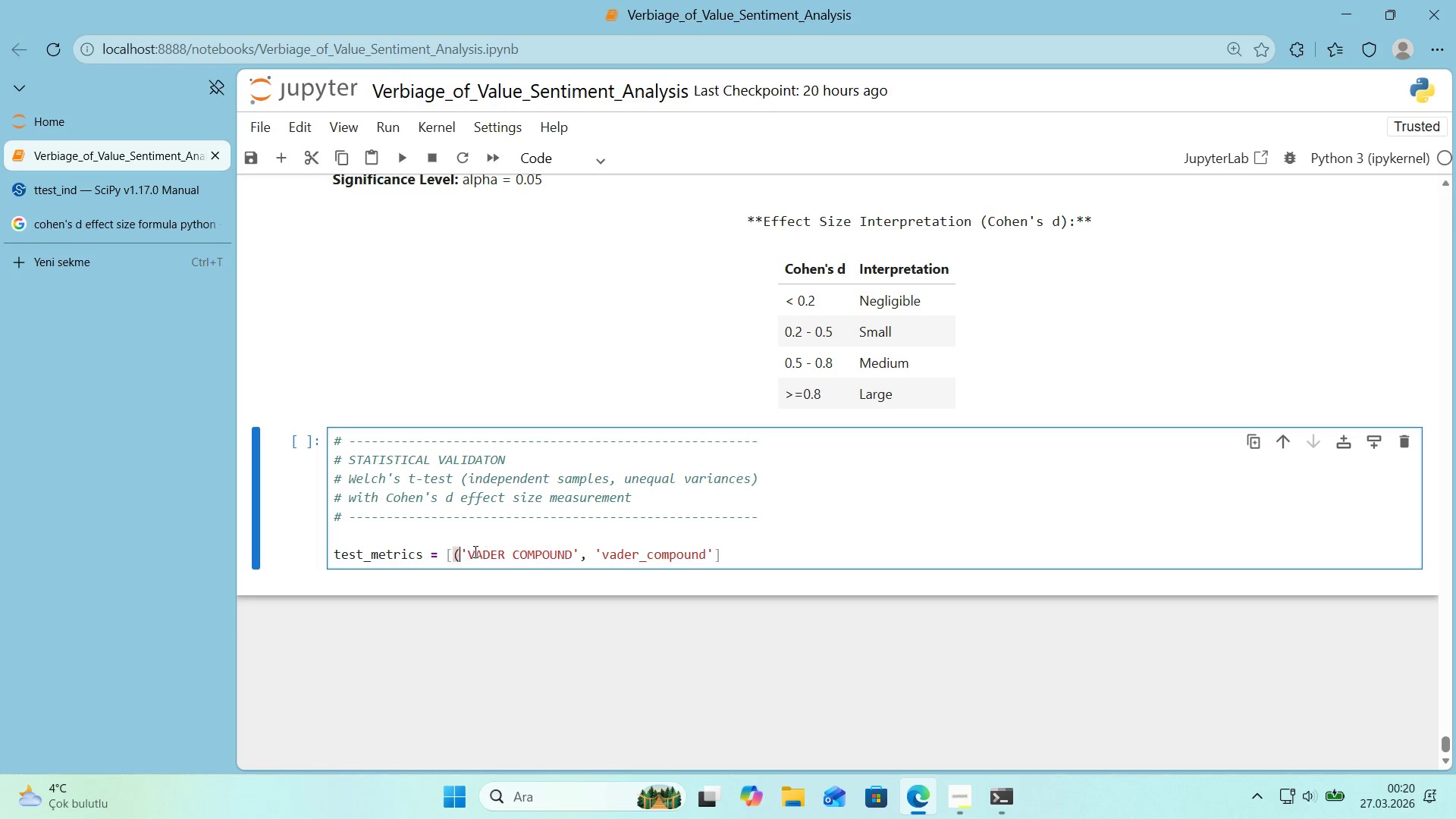 
key(Shift+8)
 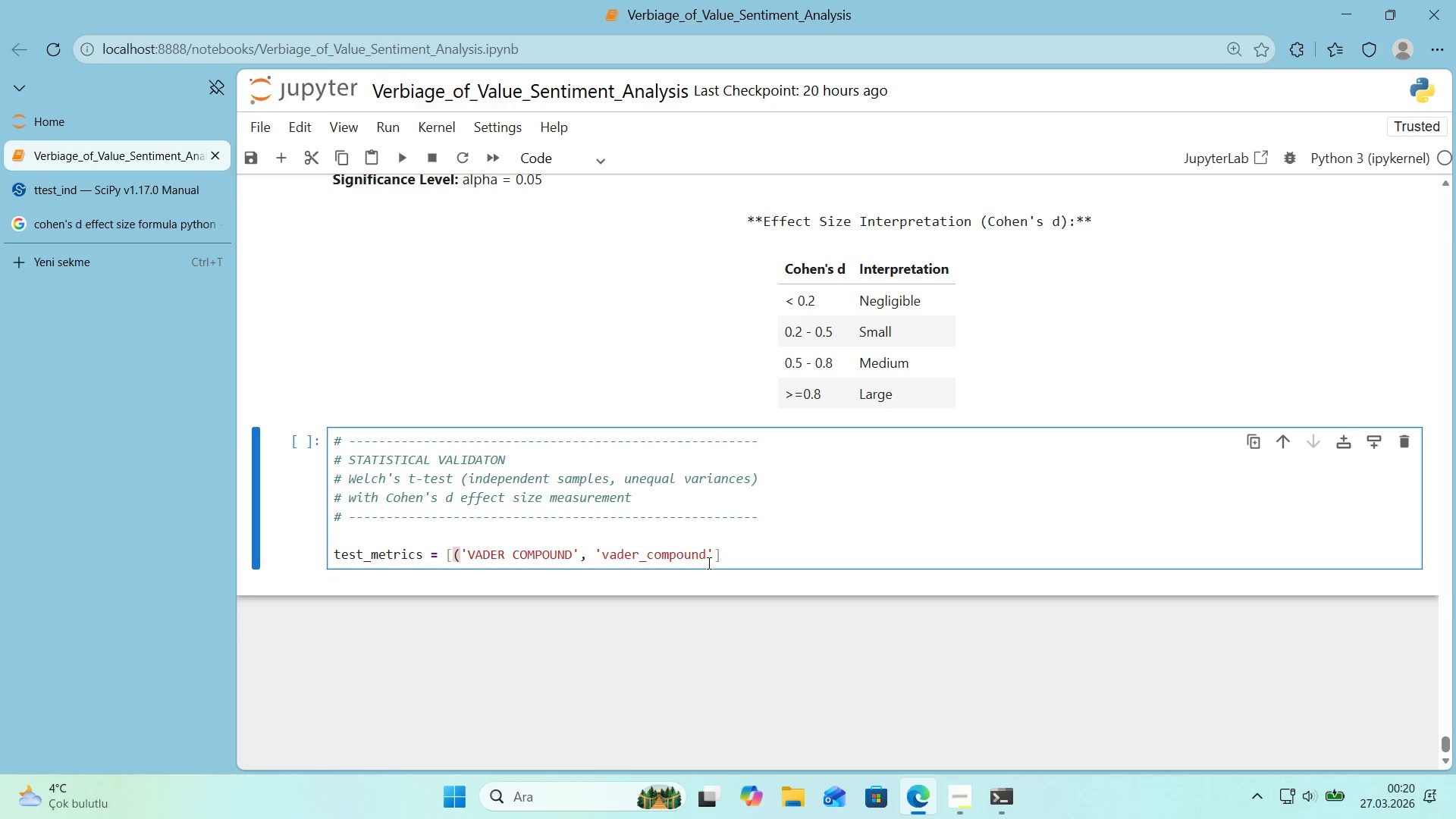 
left_click([719, 559])
 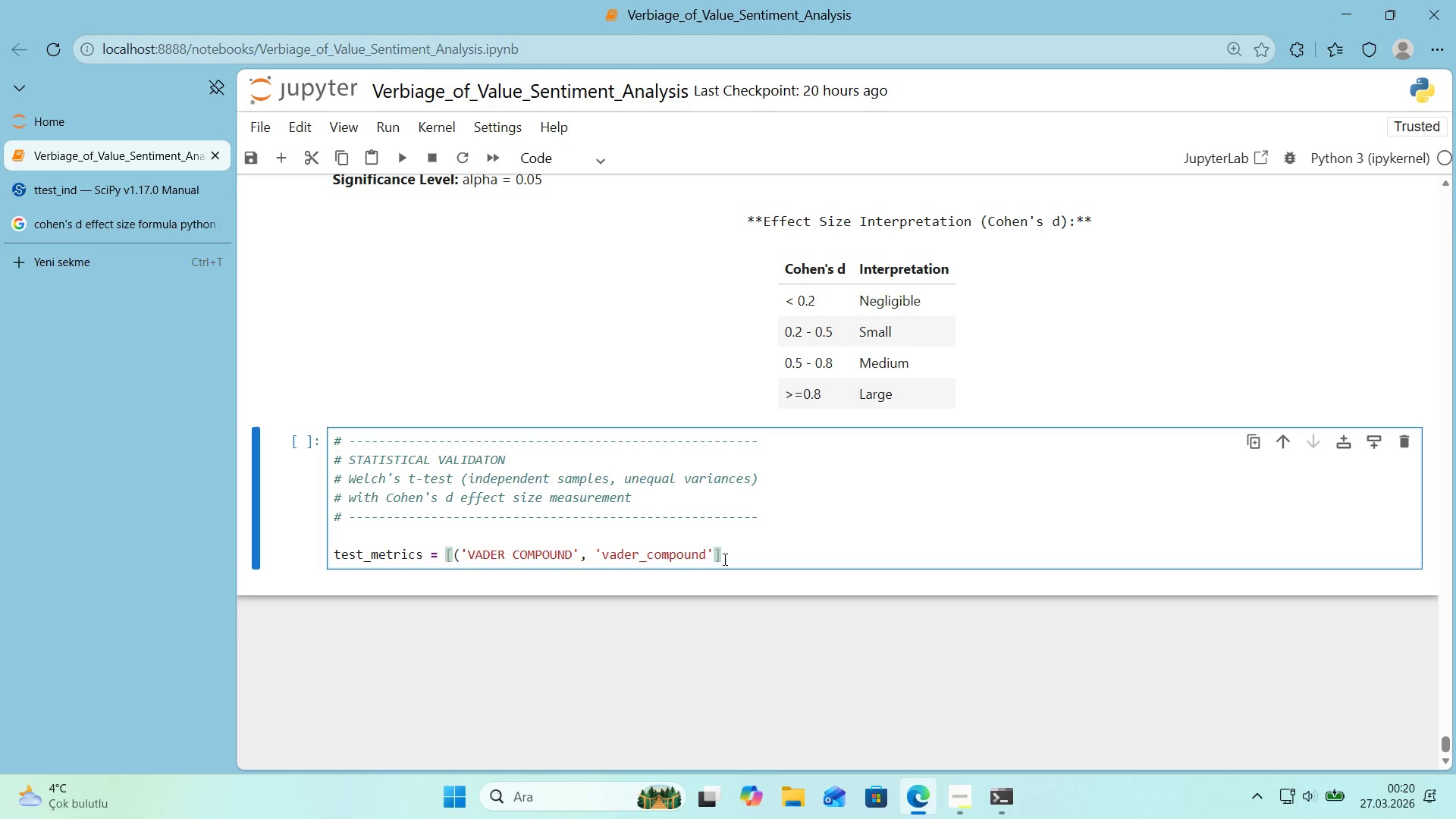 
key(ArrowLeft)
 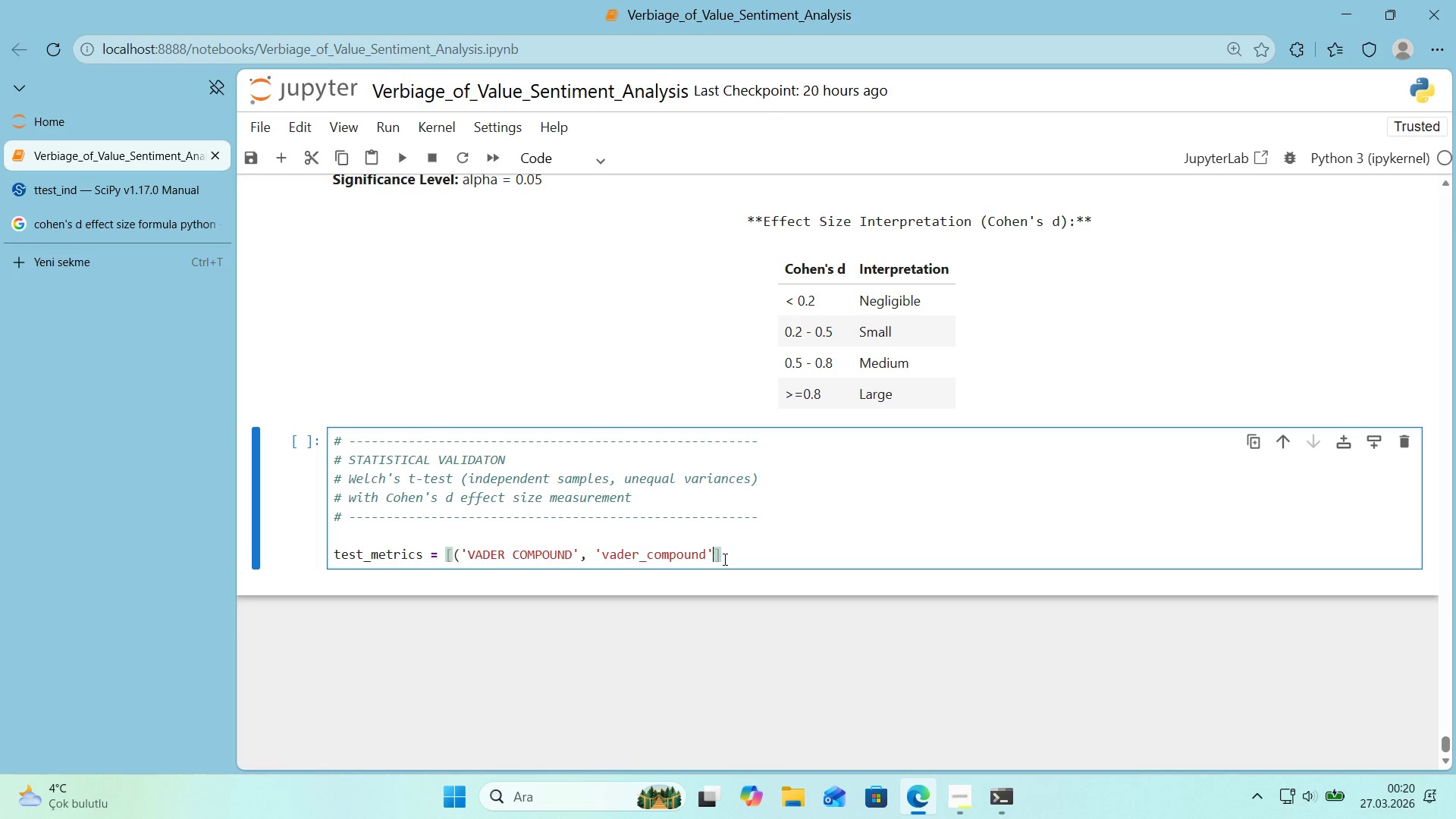 
key(Shift+ShiftRight)
 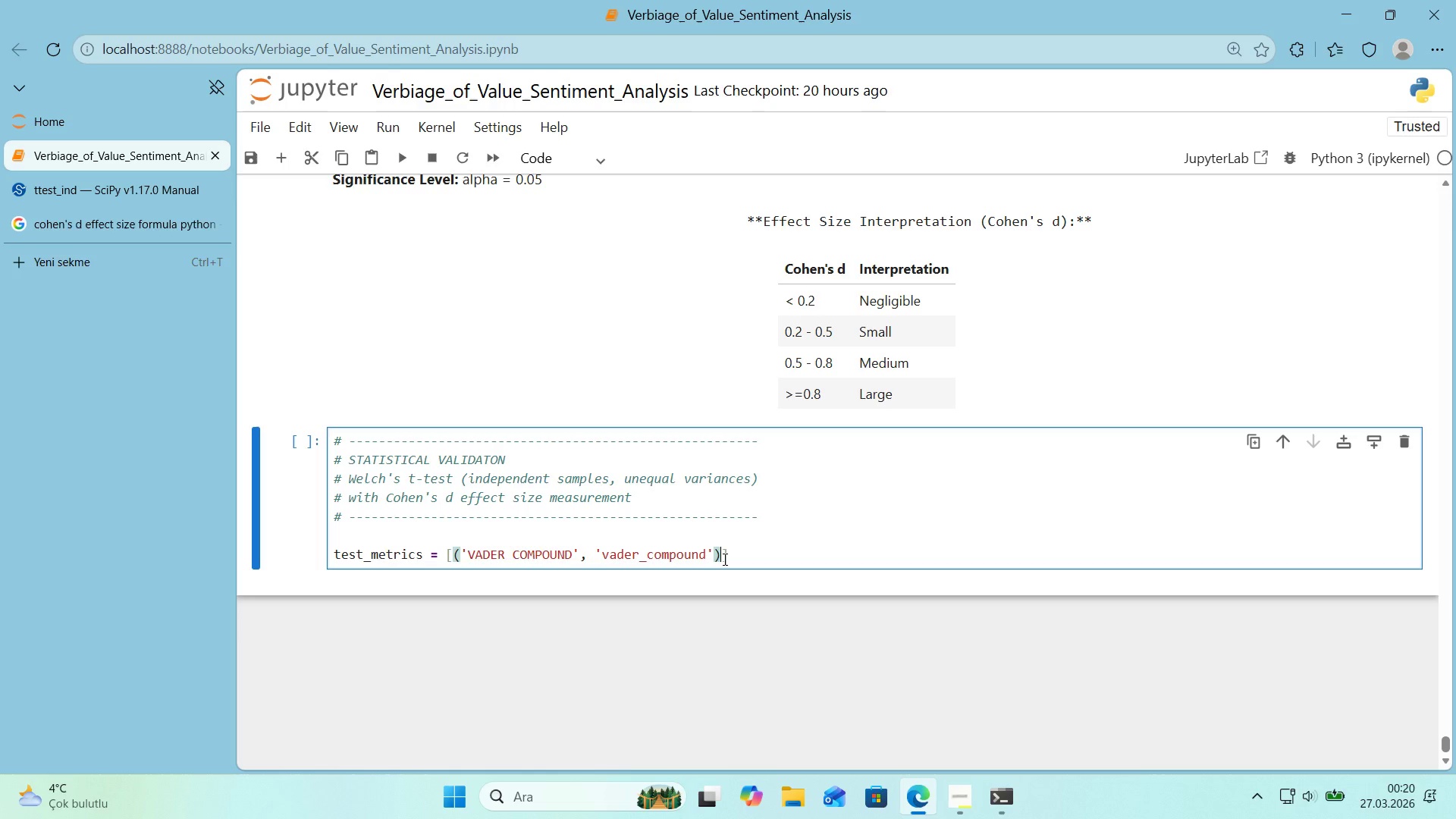 
key(Shift+9)
 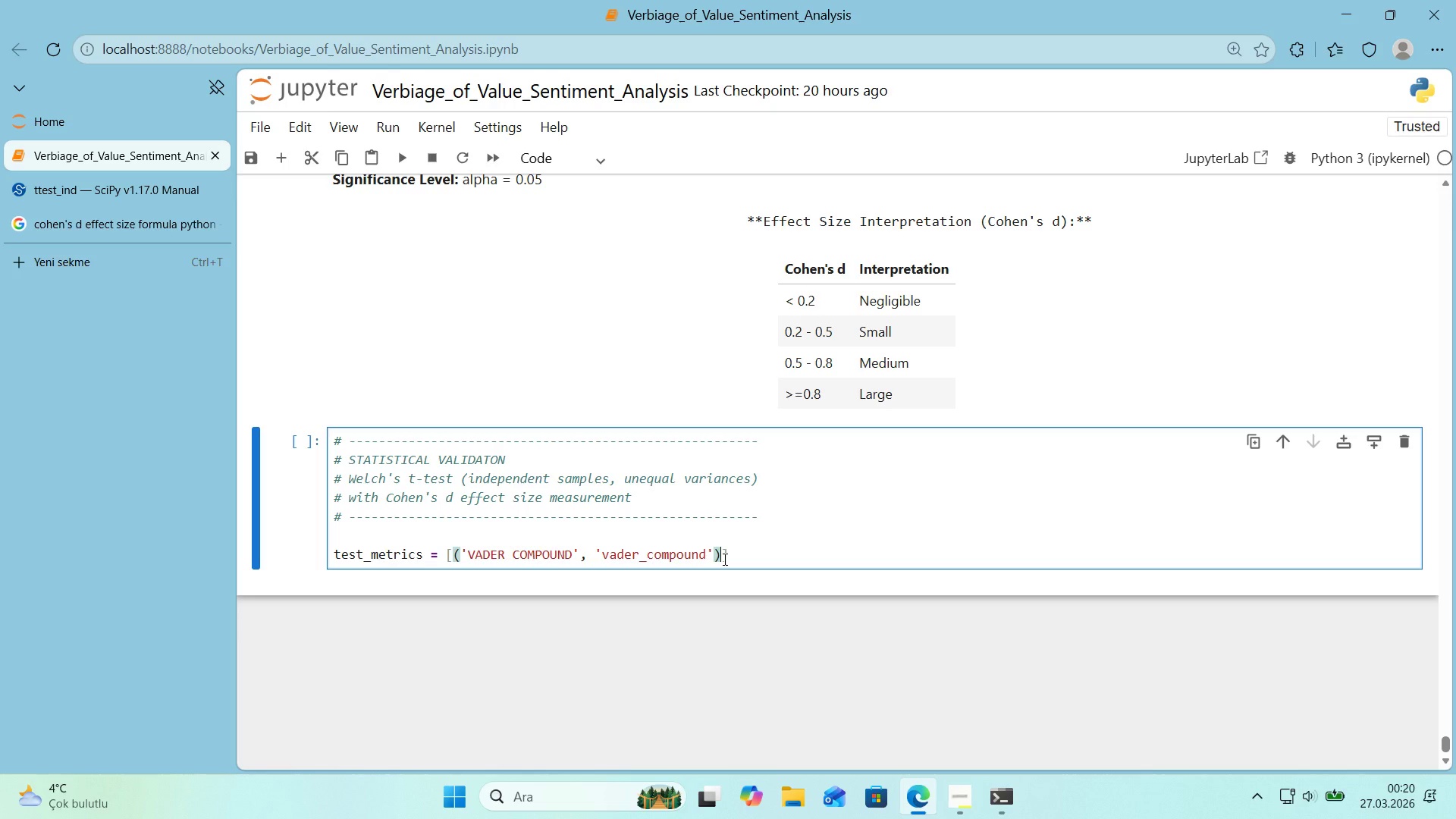 
key(ArrowRight)
 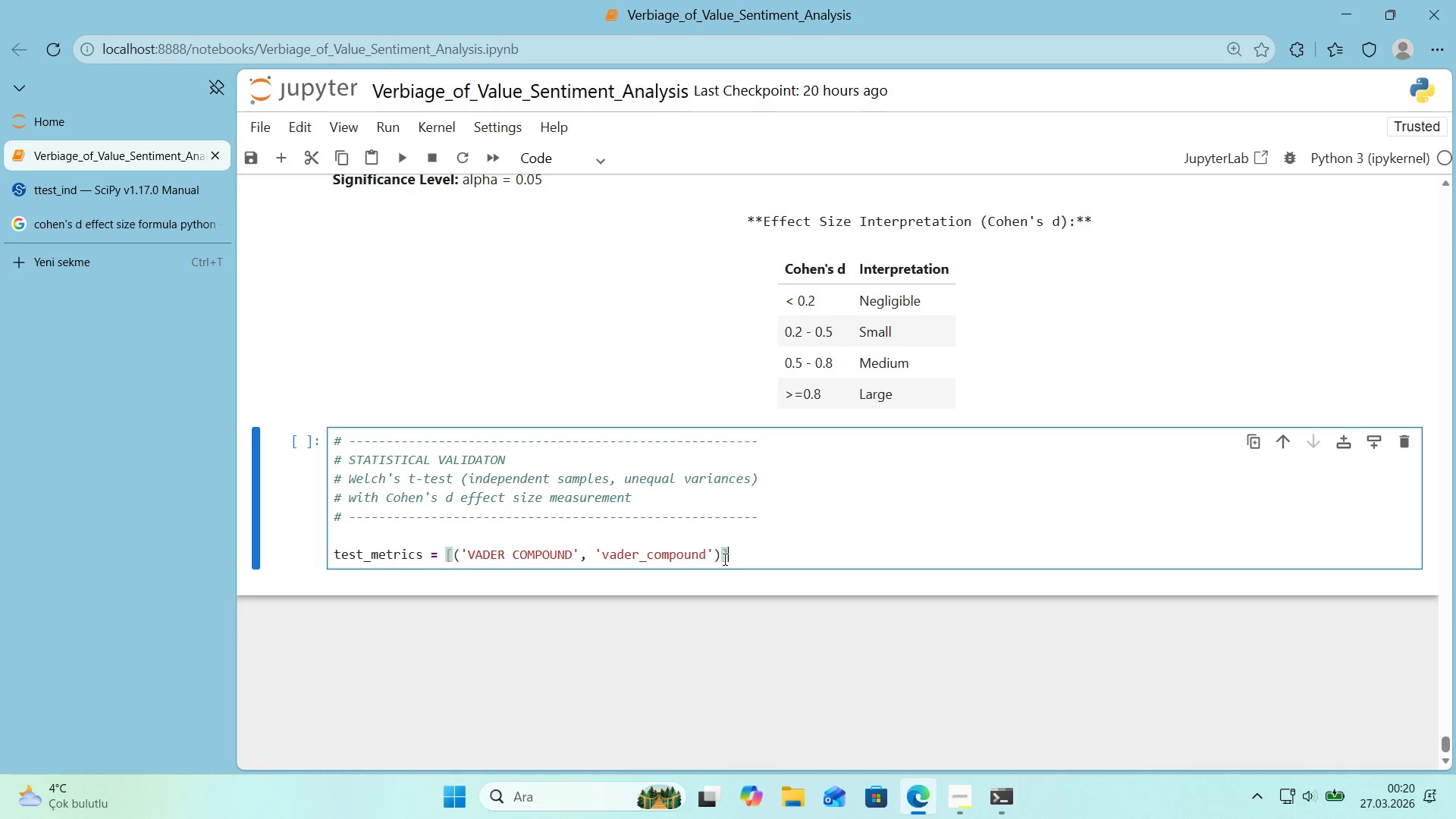 
key(ArrowLeft)
 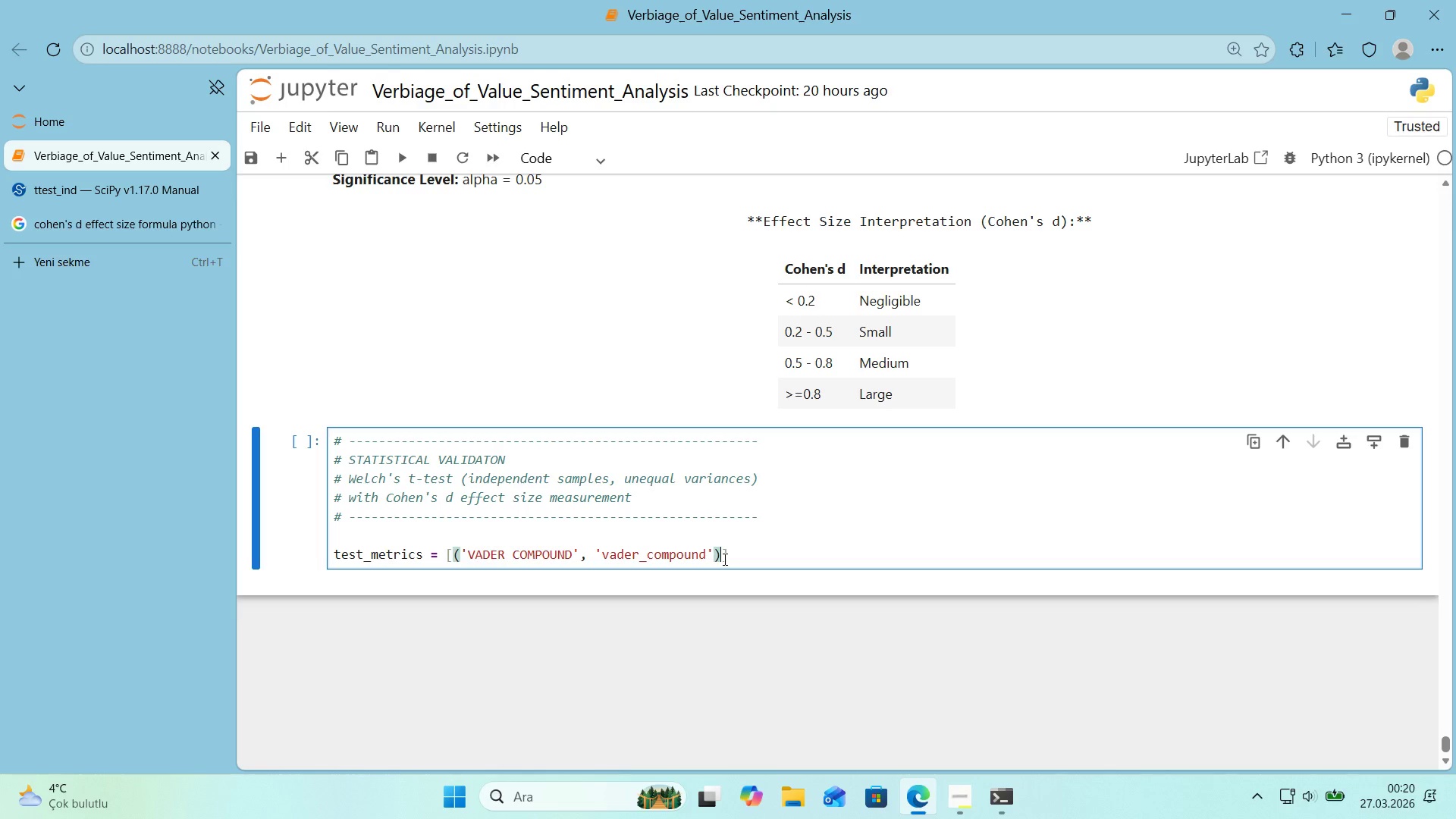 
key(Enter)
 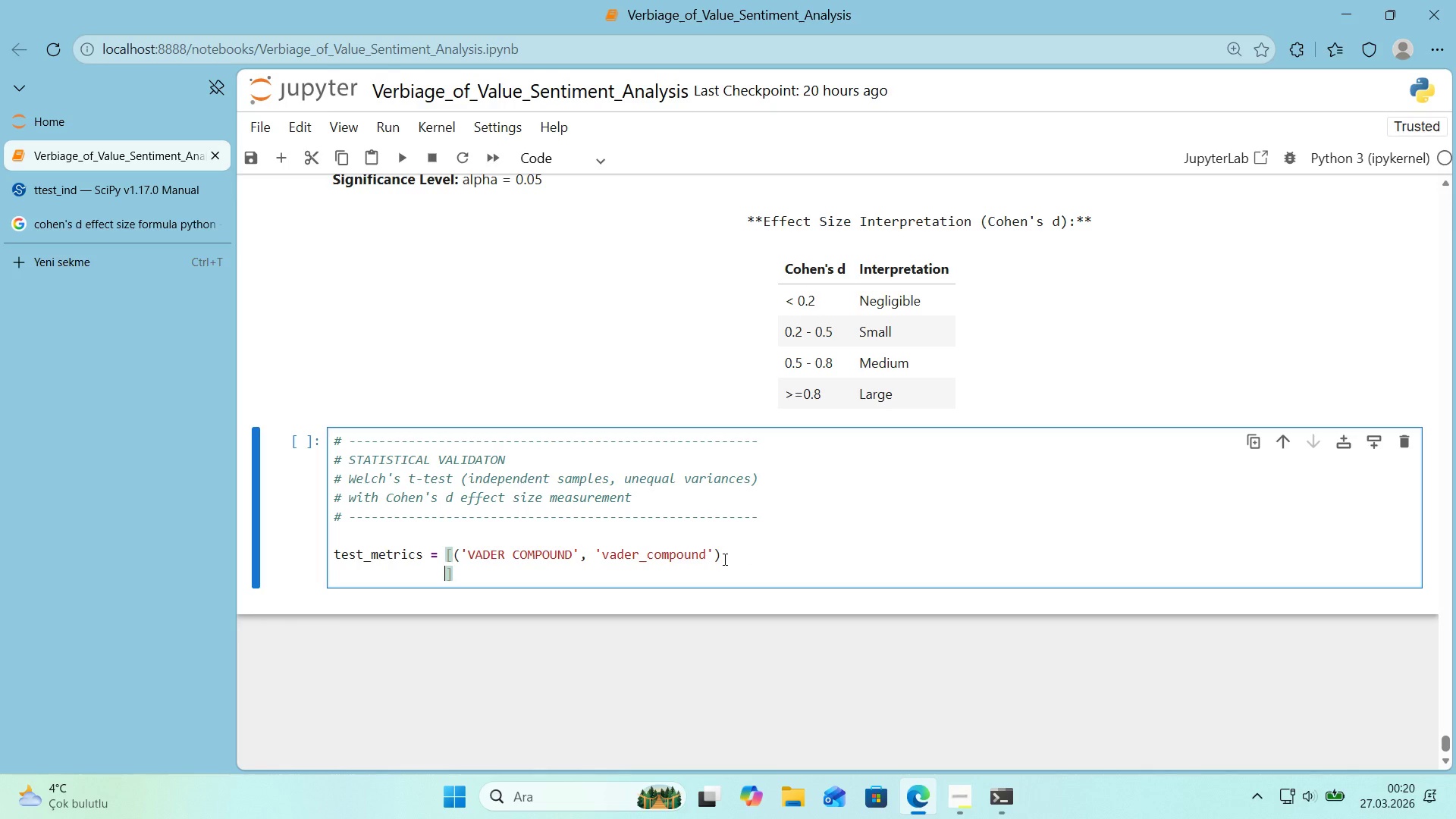 
key(Enter)
 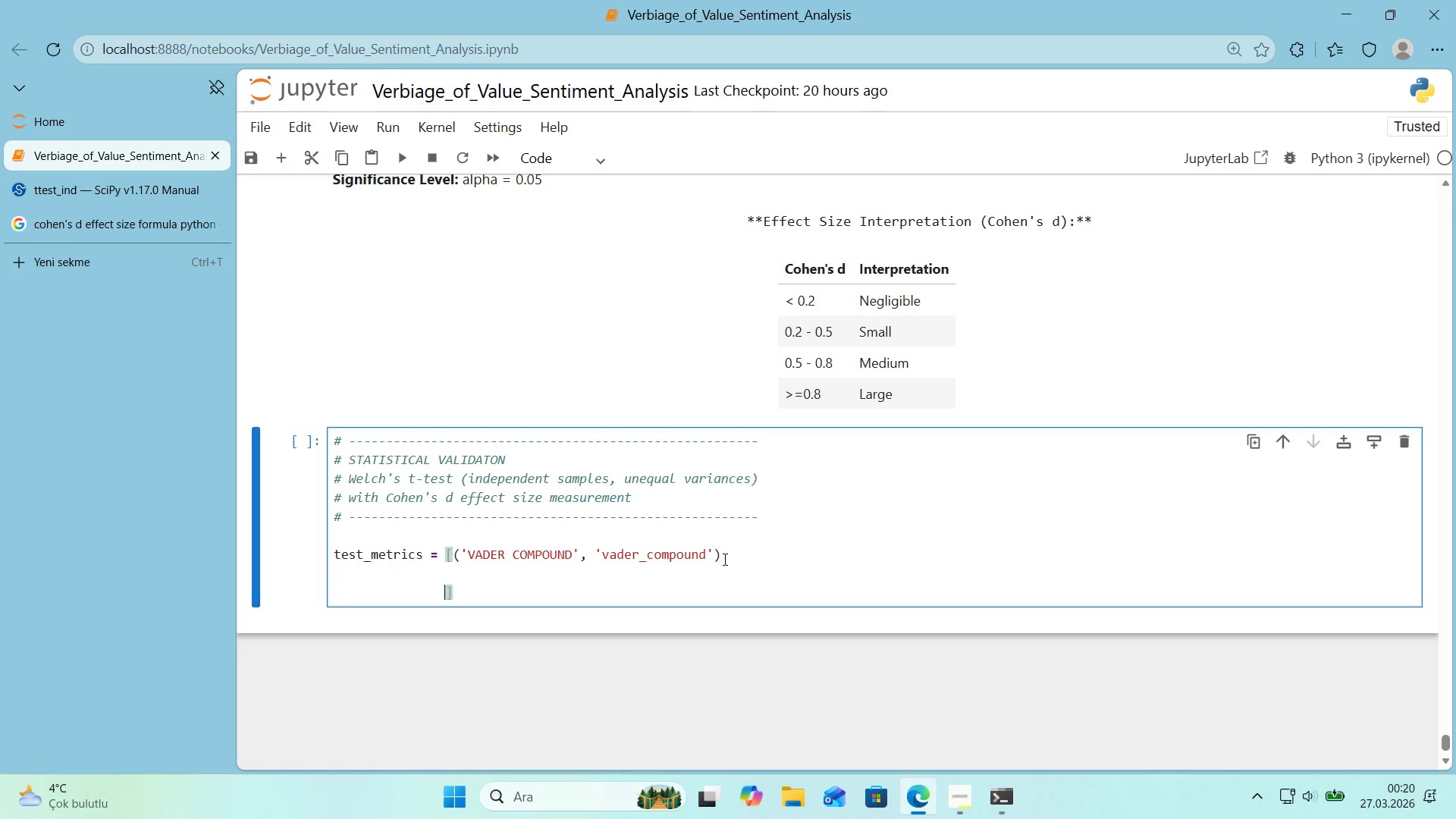 
key(Enter)
 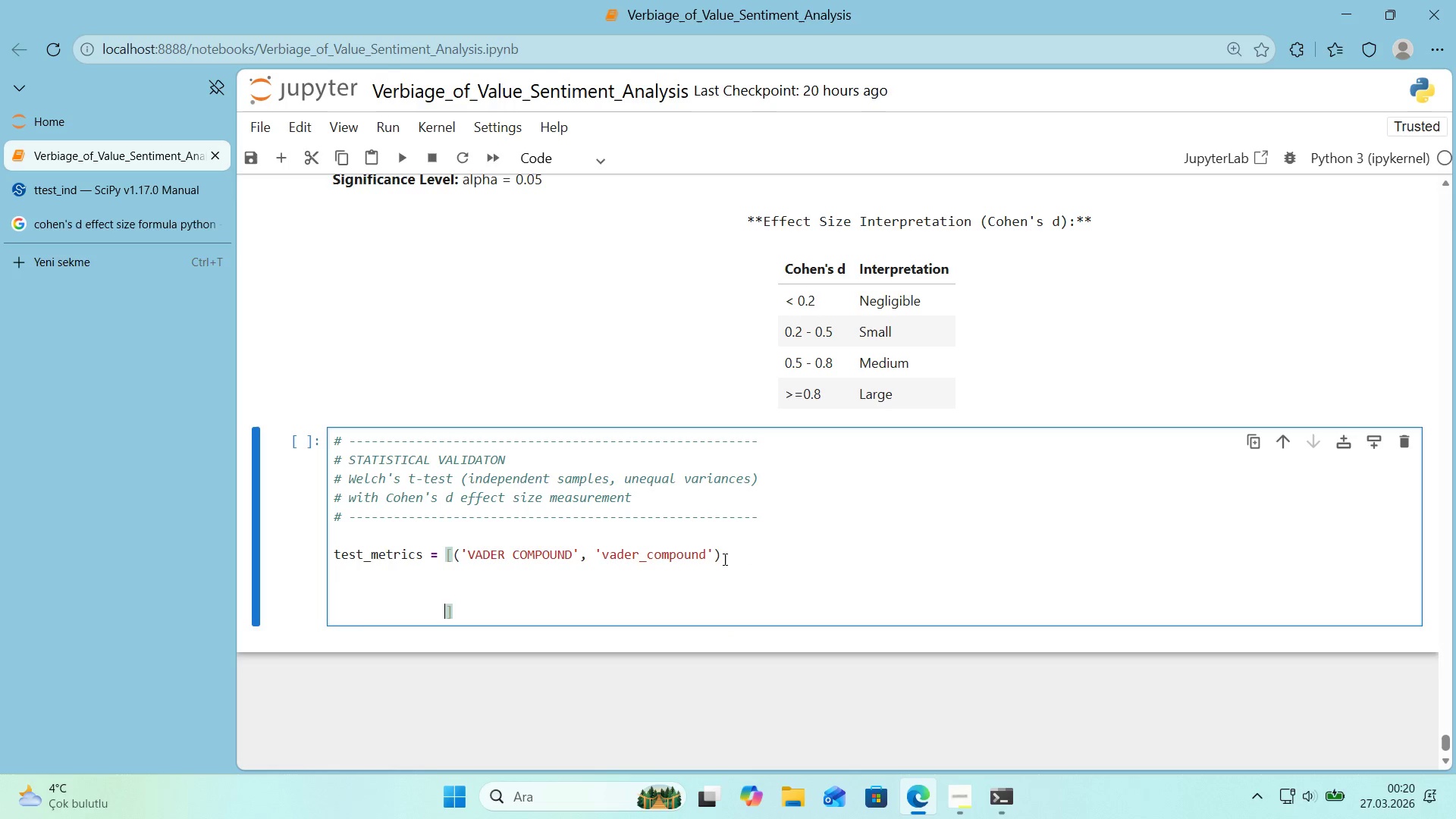 
key(Enter)
 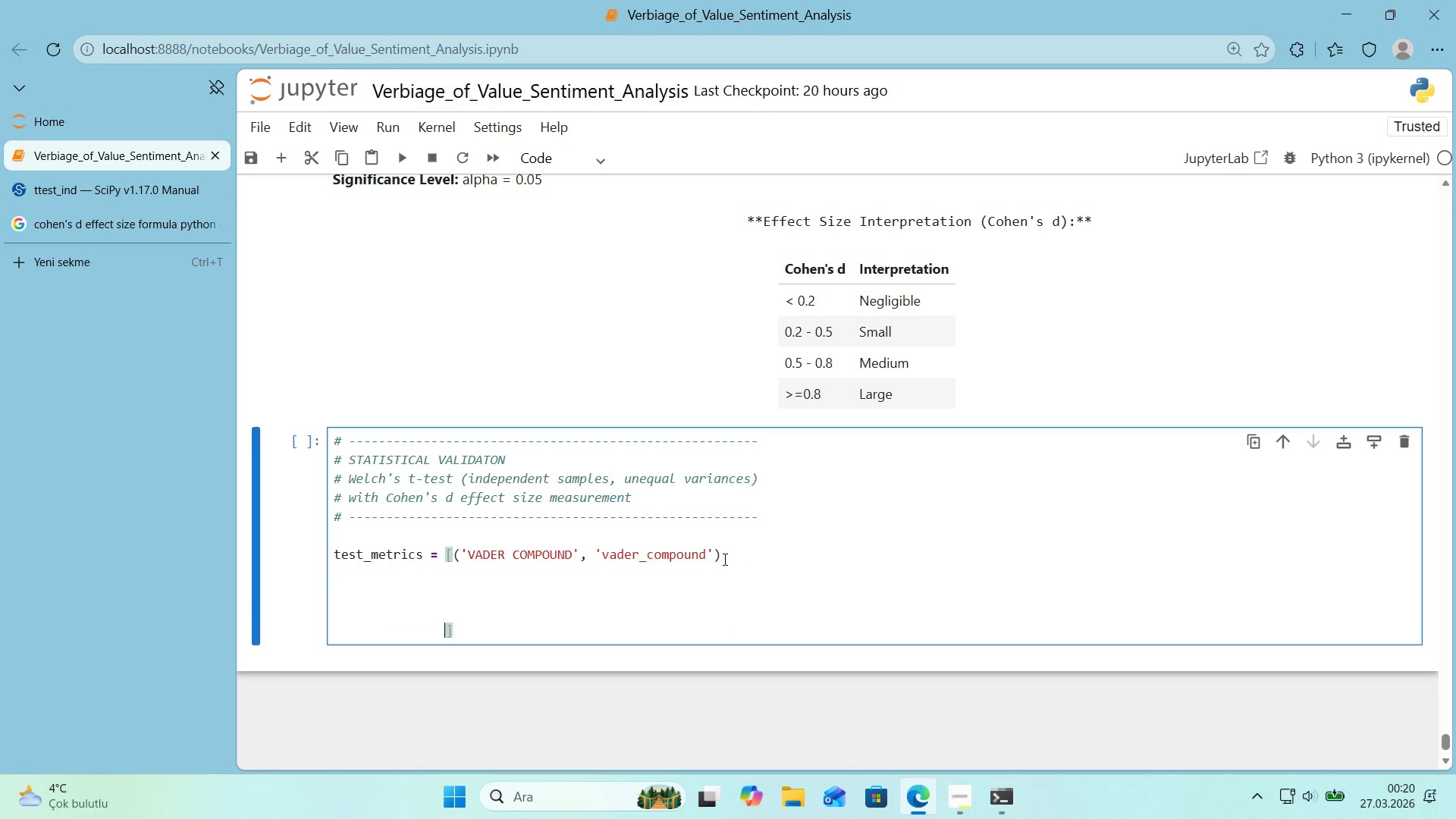 
key(Enter)
 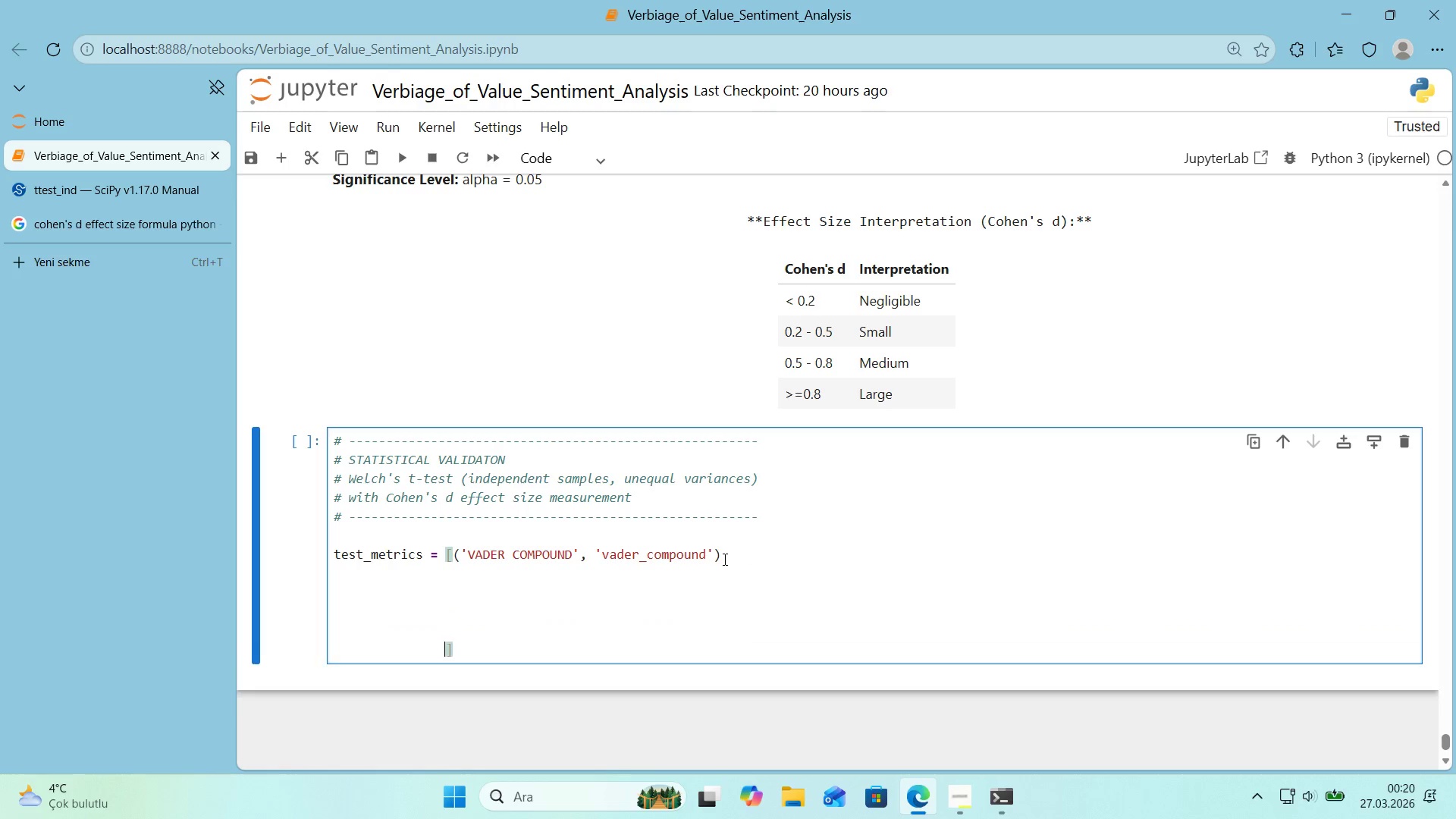 
key(Enter)
 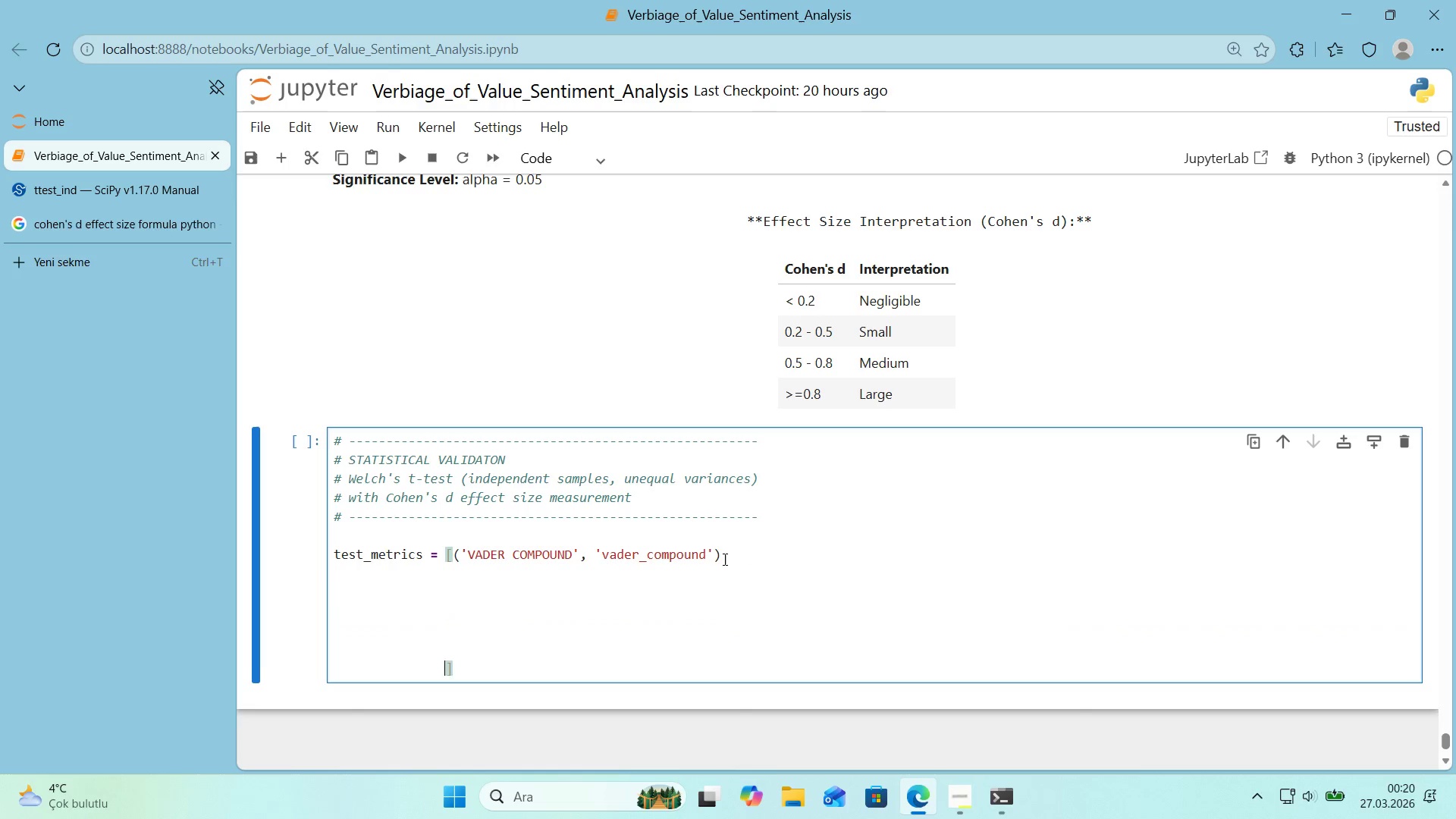 
key(Enter)
 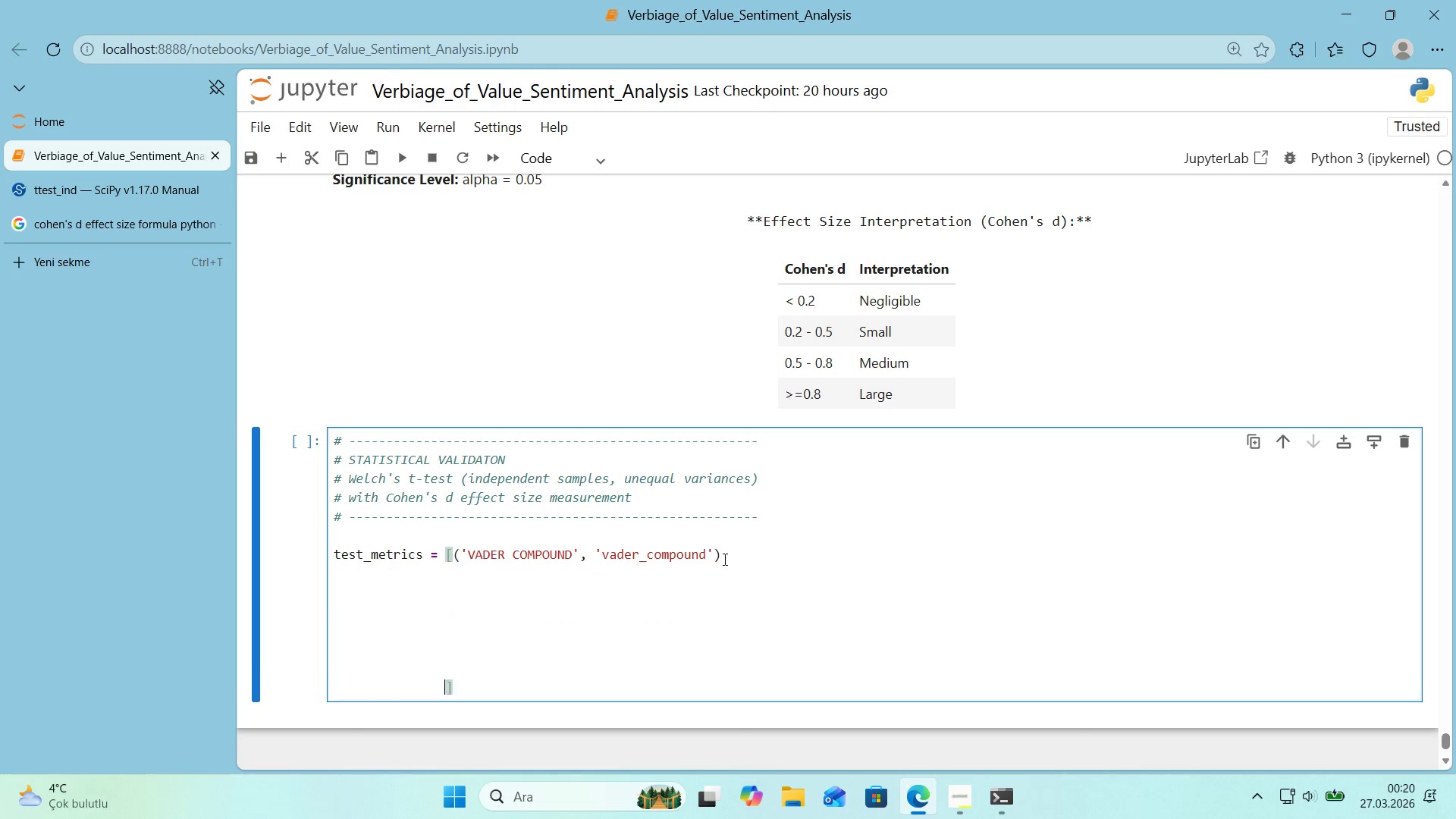 
key(Enter)
 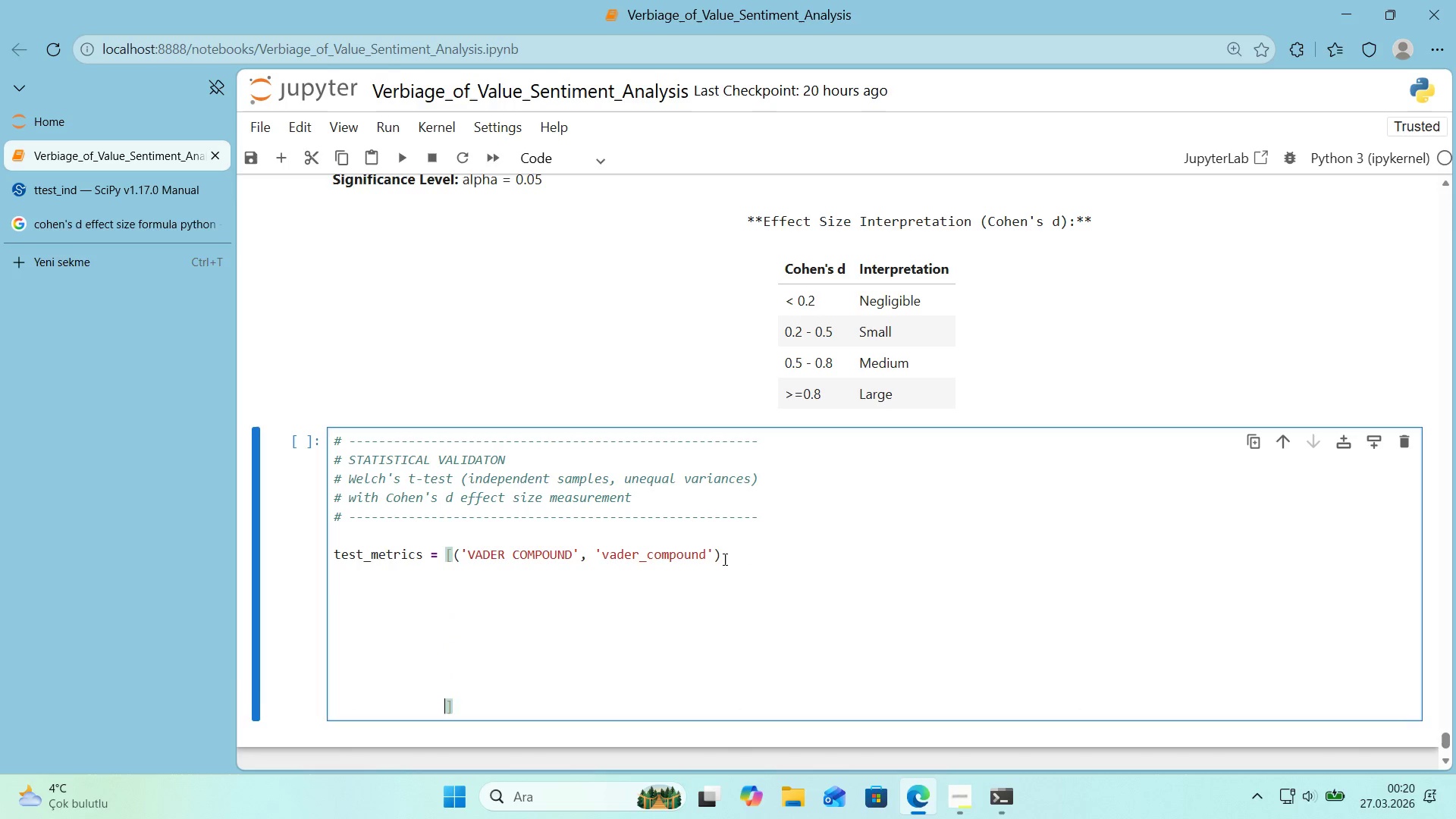 
key(Enter)
 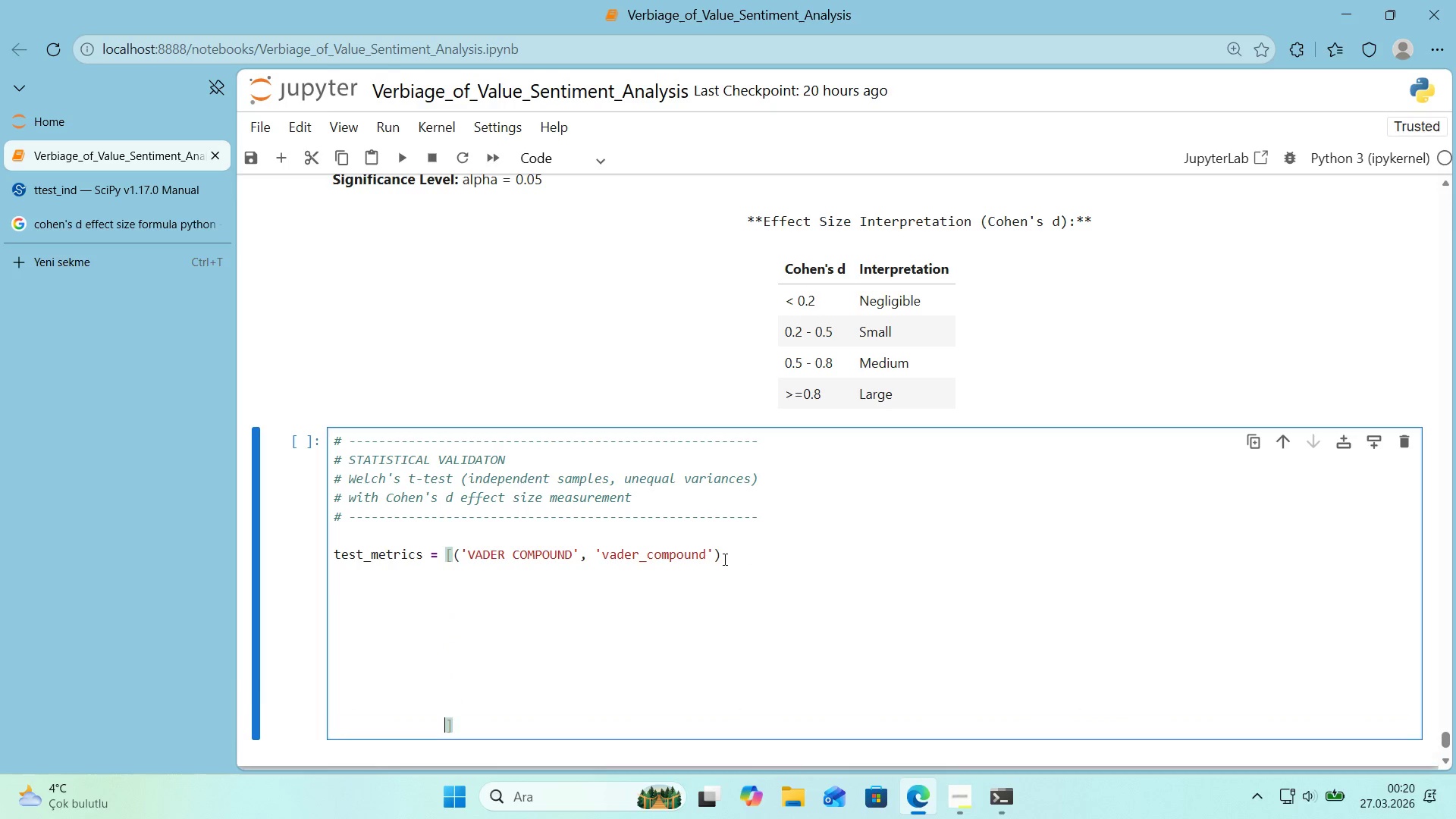 
key(Enter)
 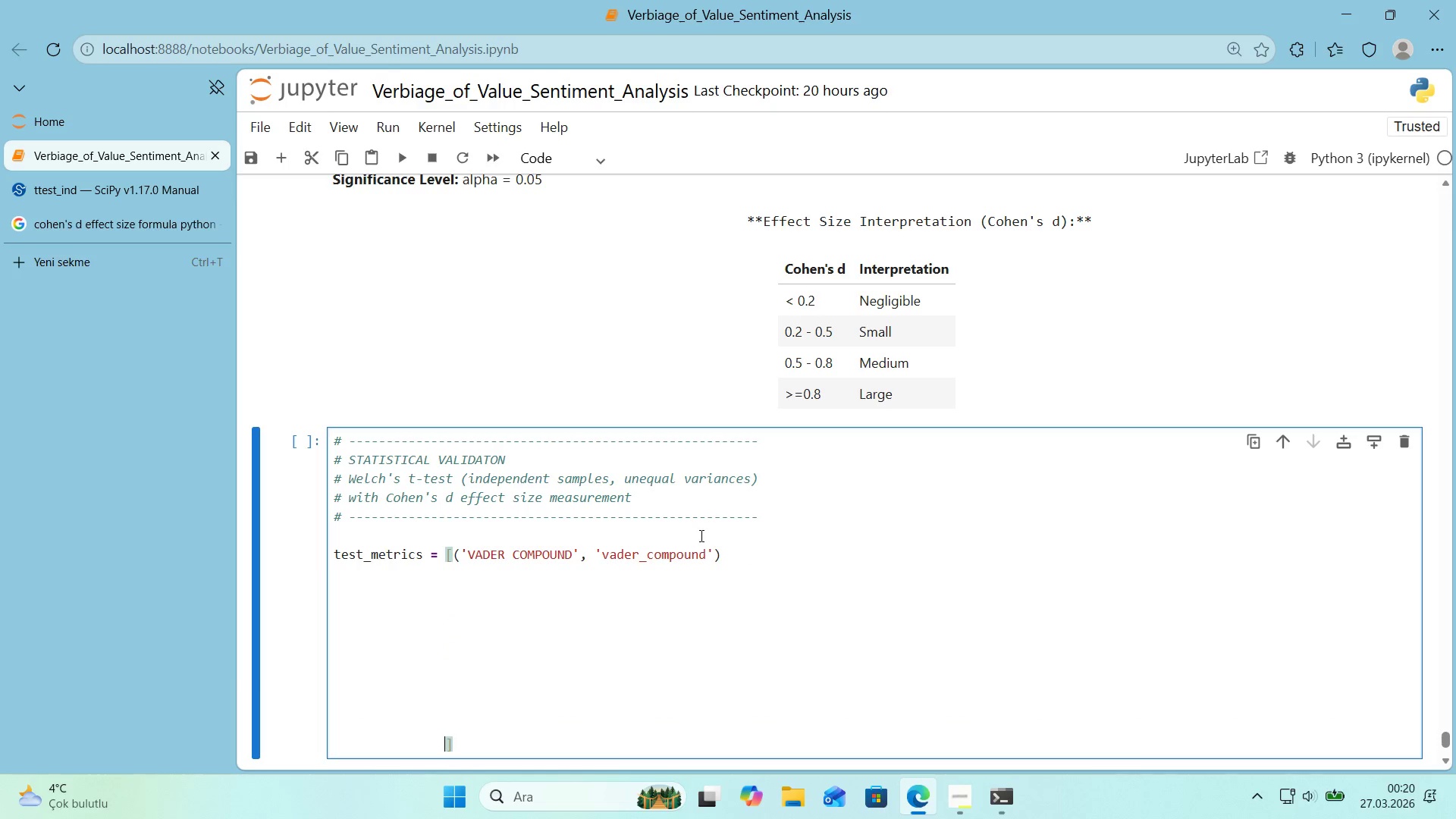 
left_click([679, 494])
 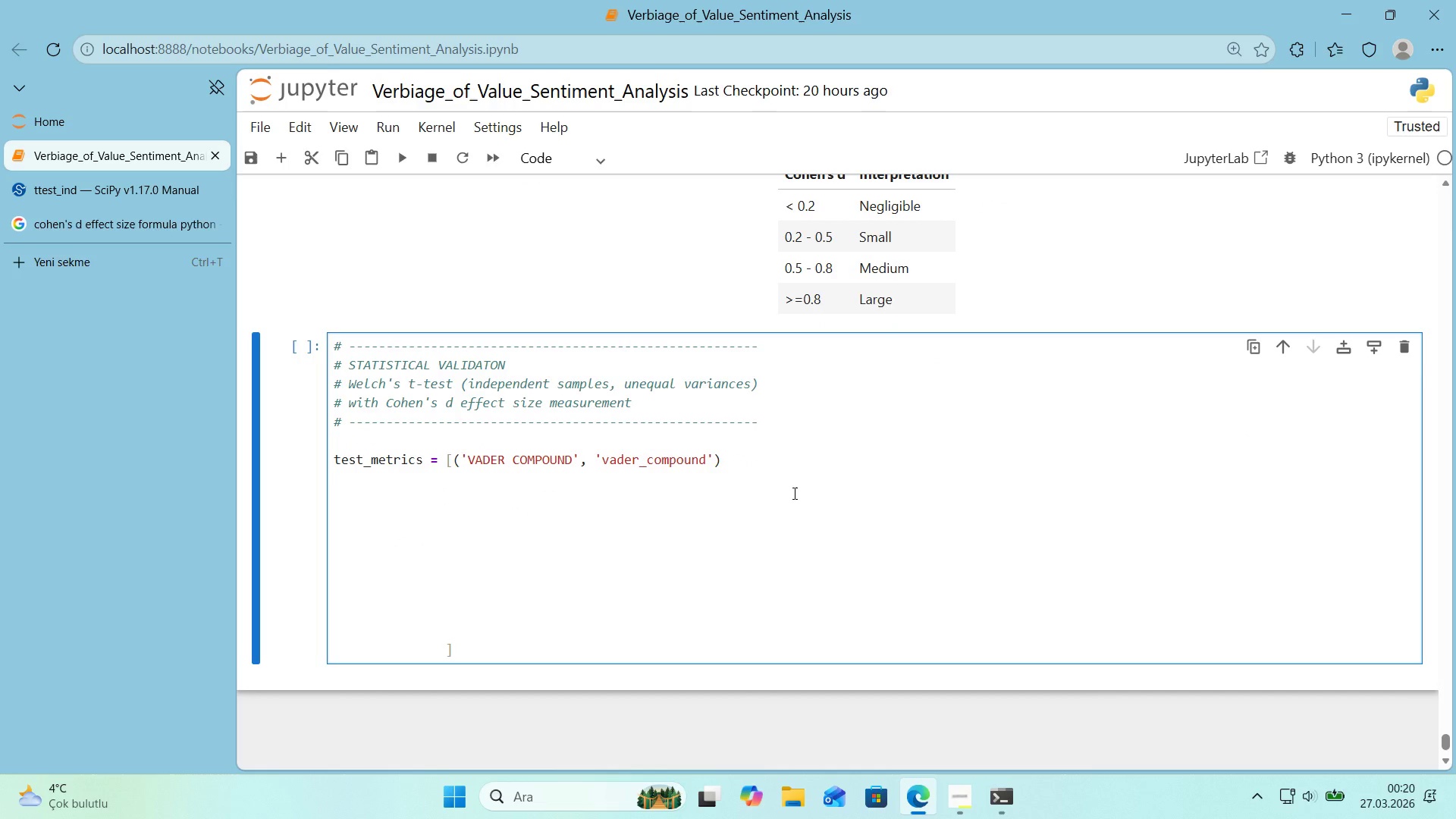 
scroll: coordinate [699, 532], scroll_direction: down, amount: 1.0
 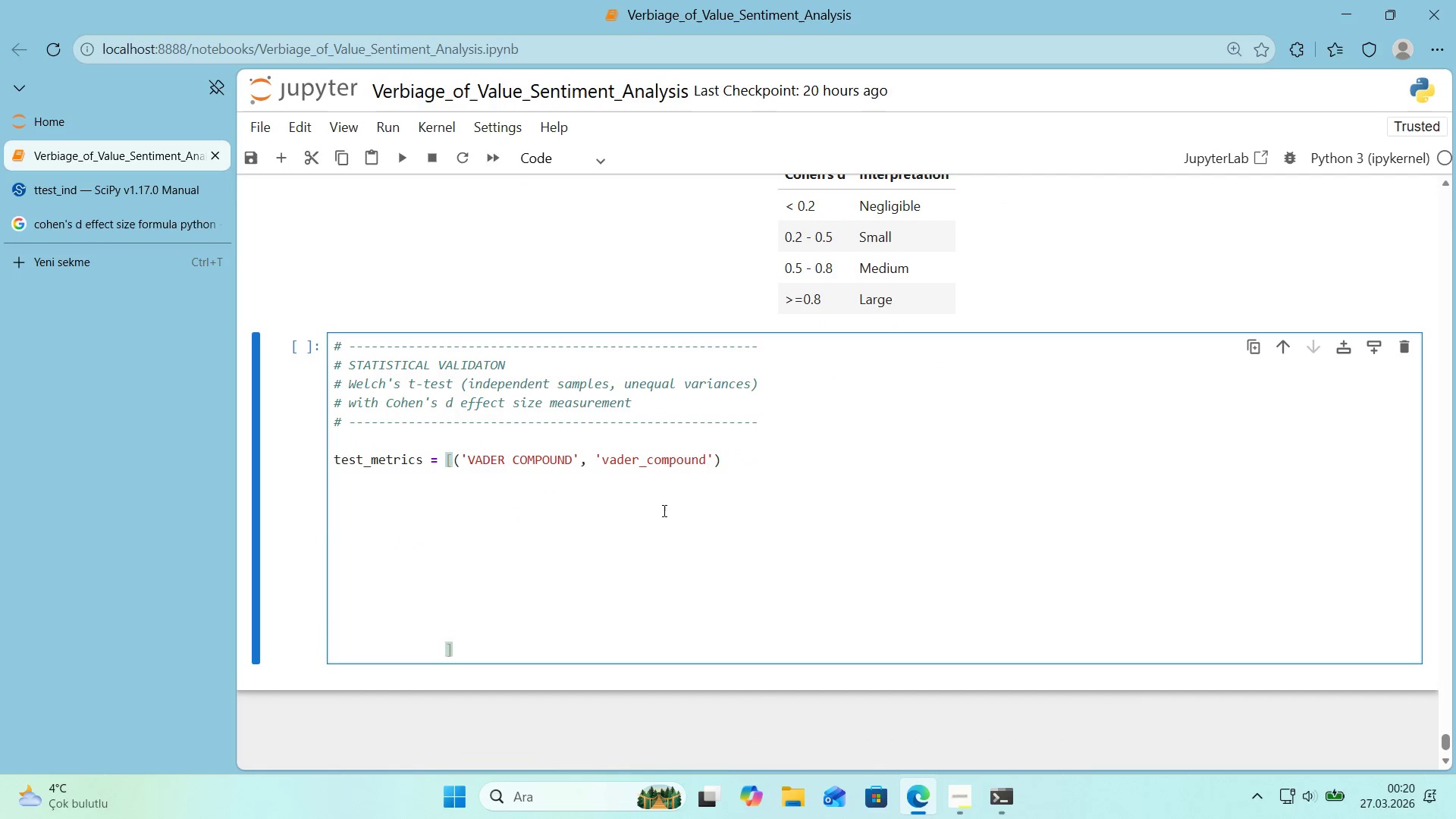 
key(ArrowUp)
 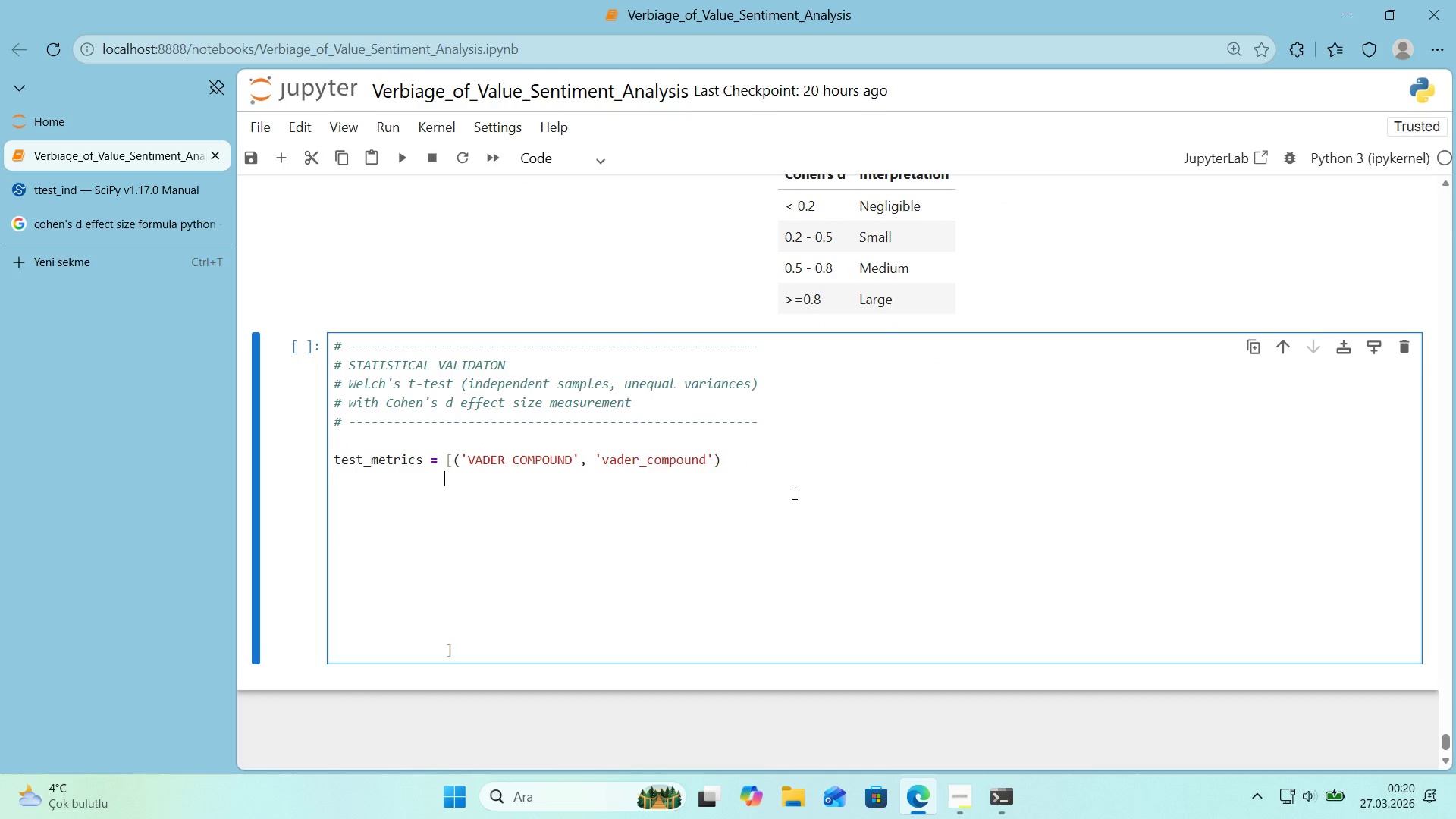 
key(ArrowUp)
 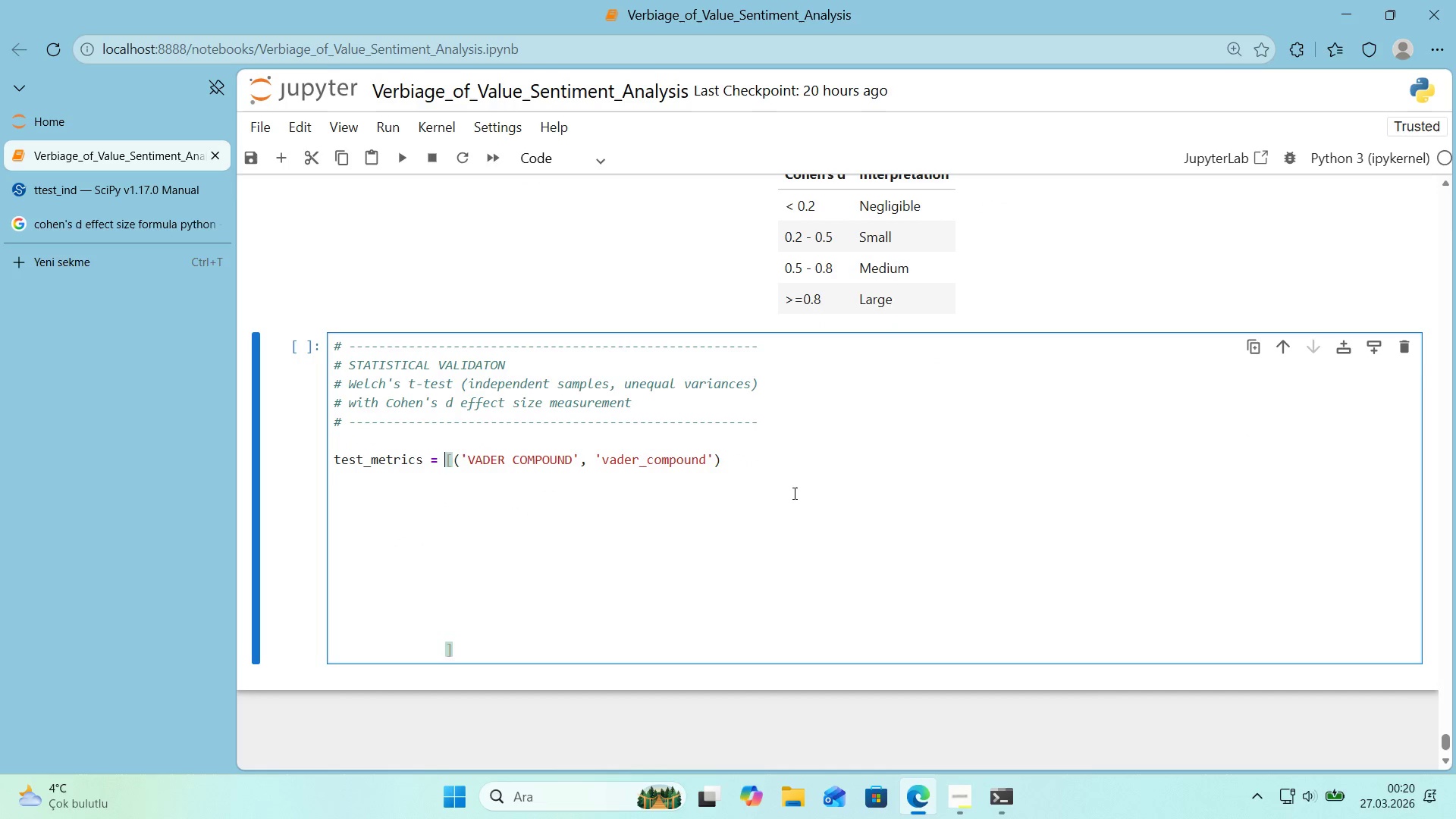 
key(ArrowRight)
 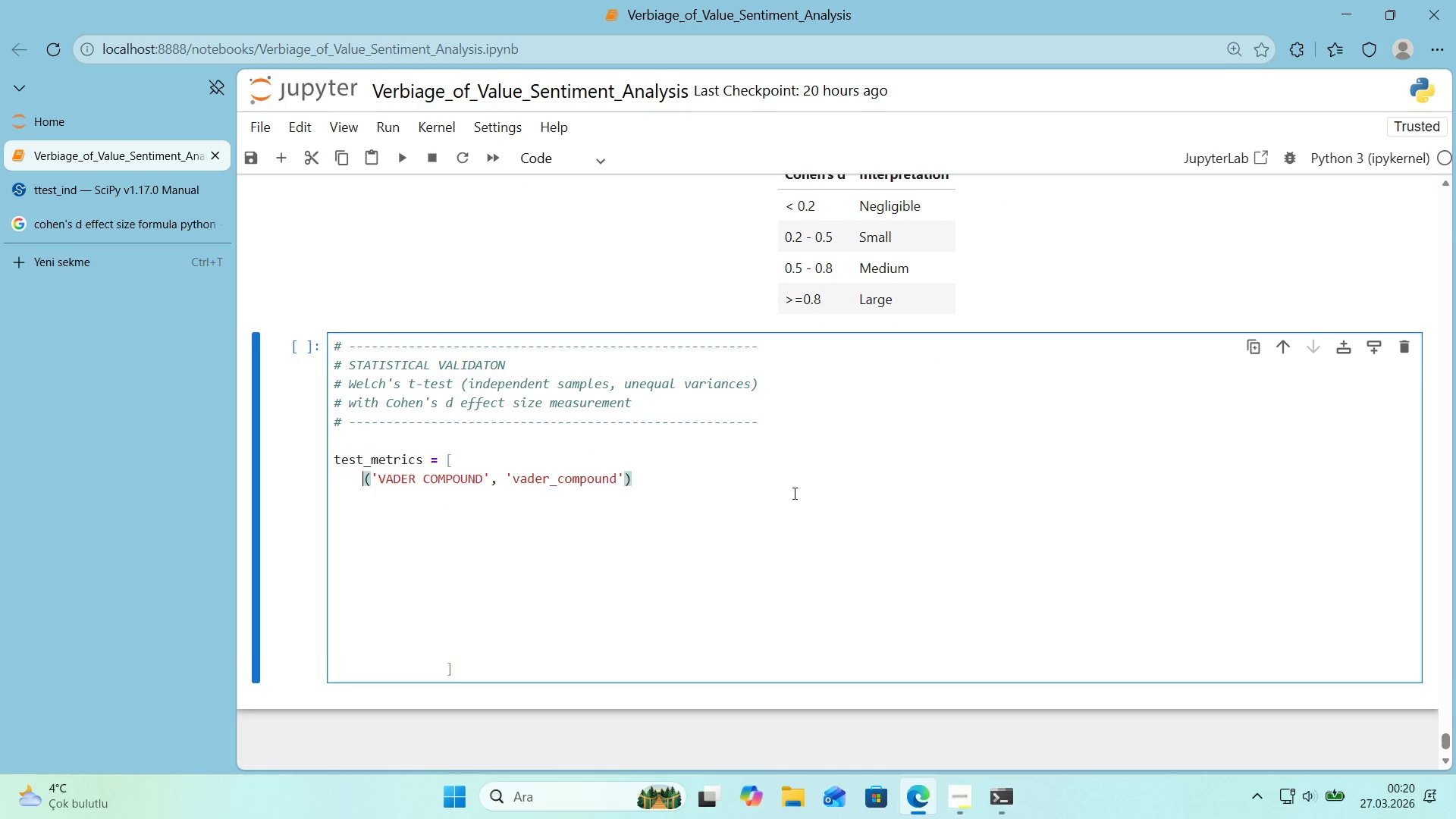 
key(Enter)
 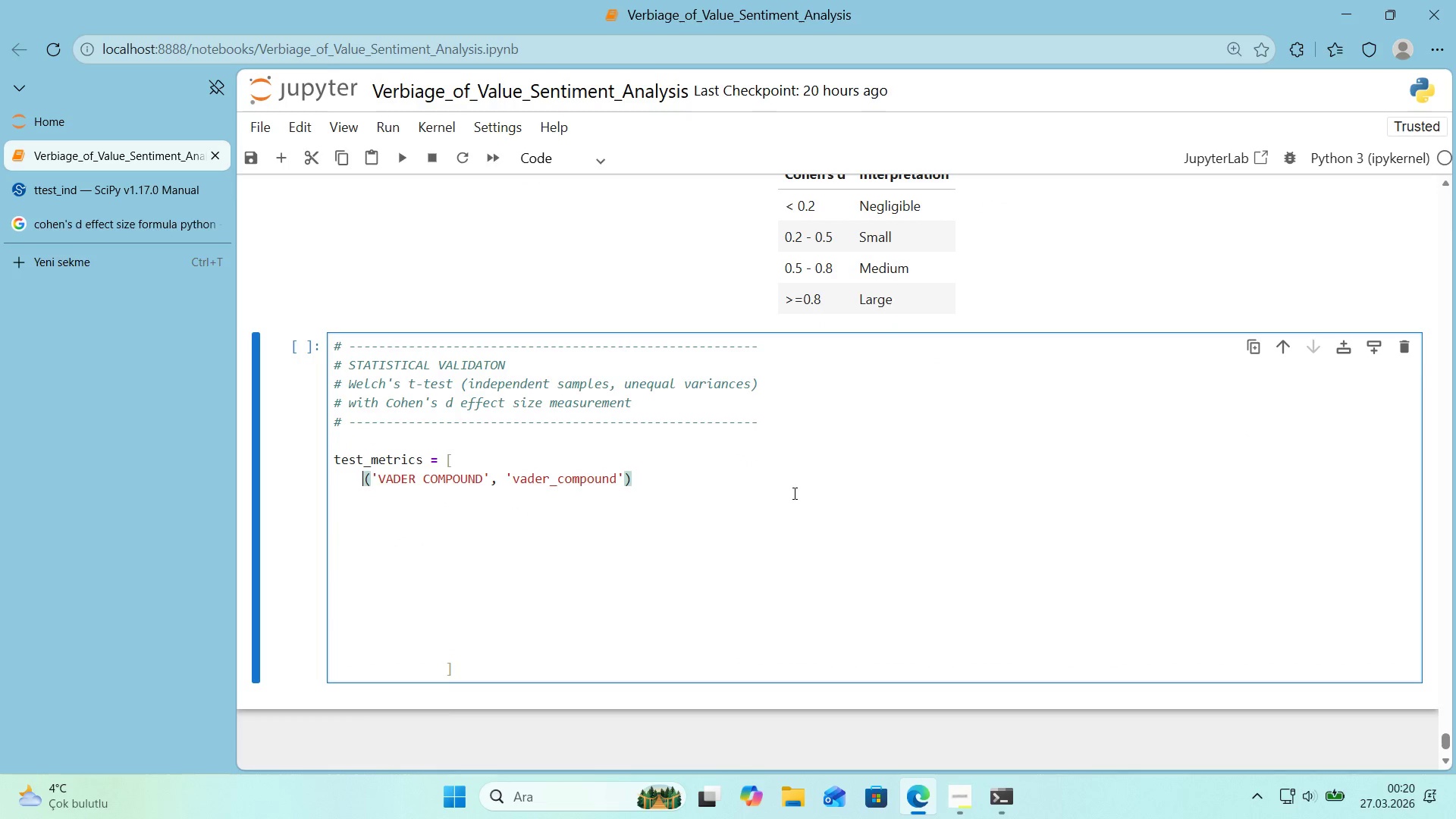 
key(Backspace)
 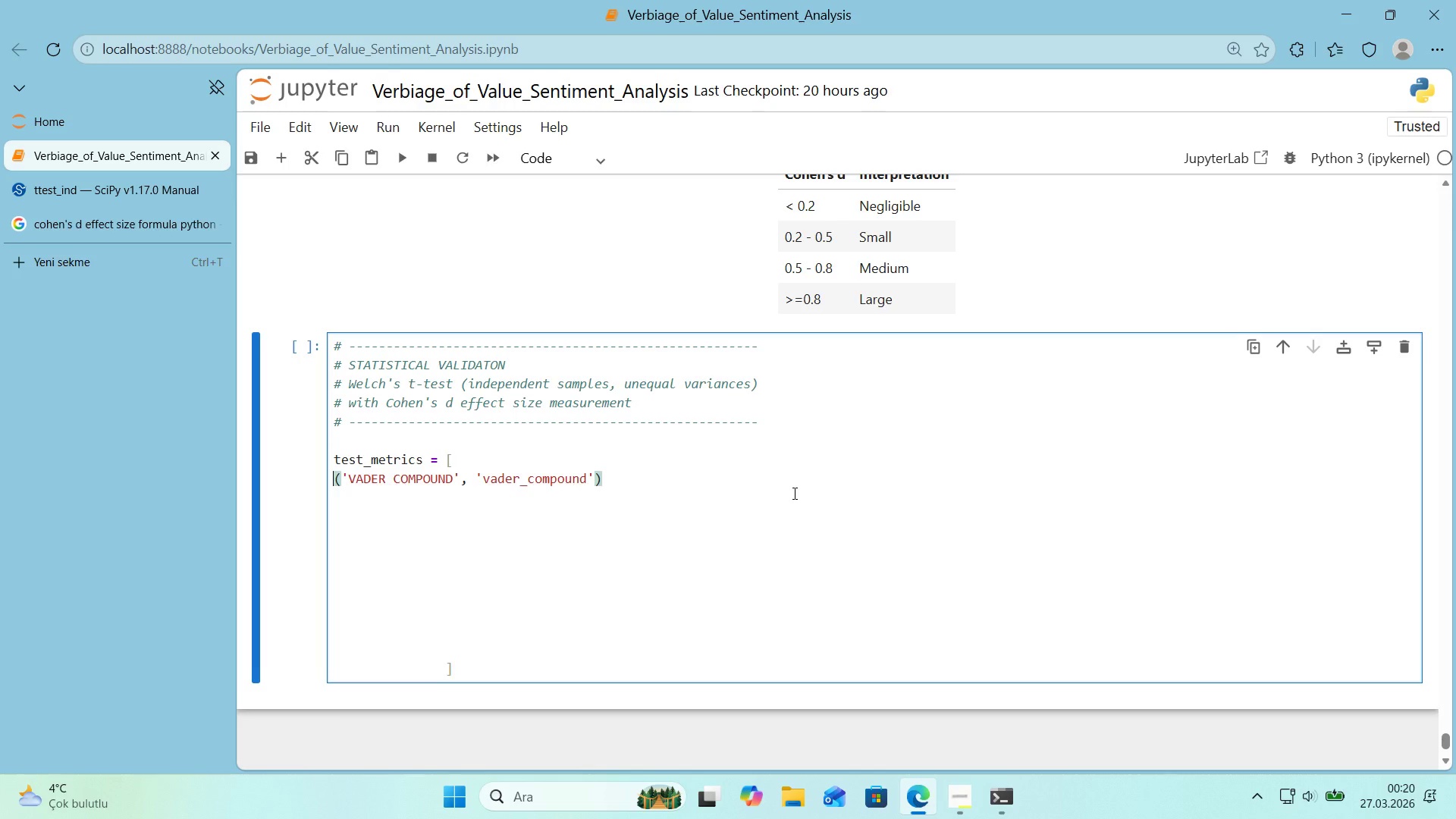 
key(Backspace)
 